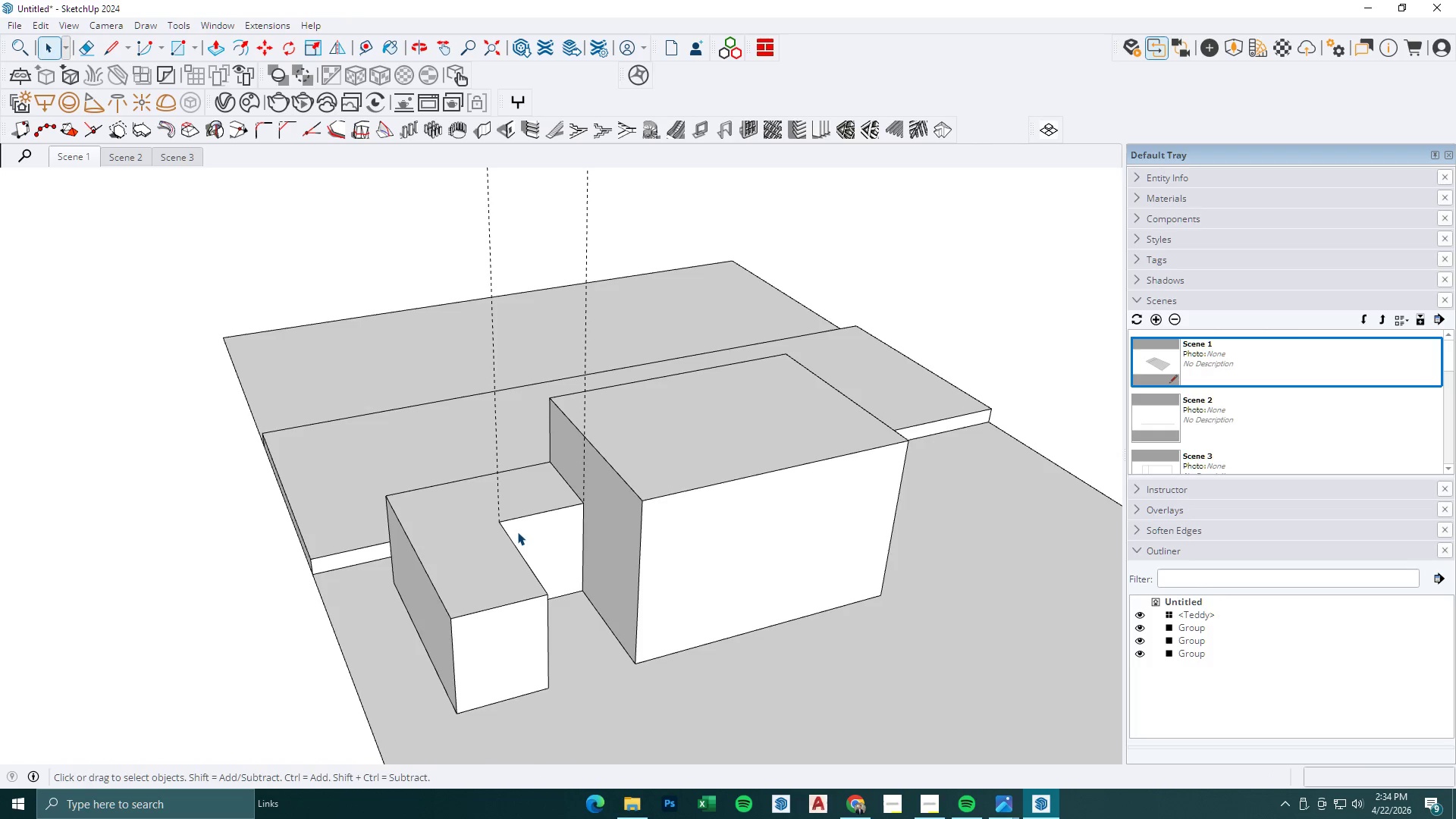 
double_click([517, 532])
 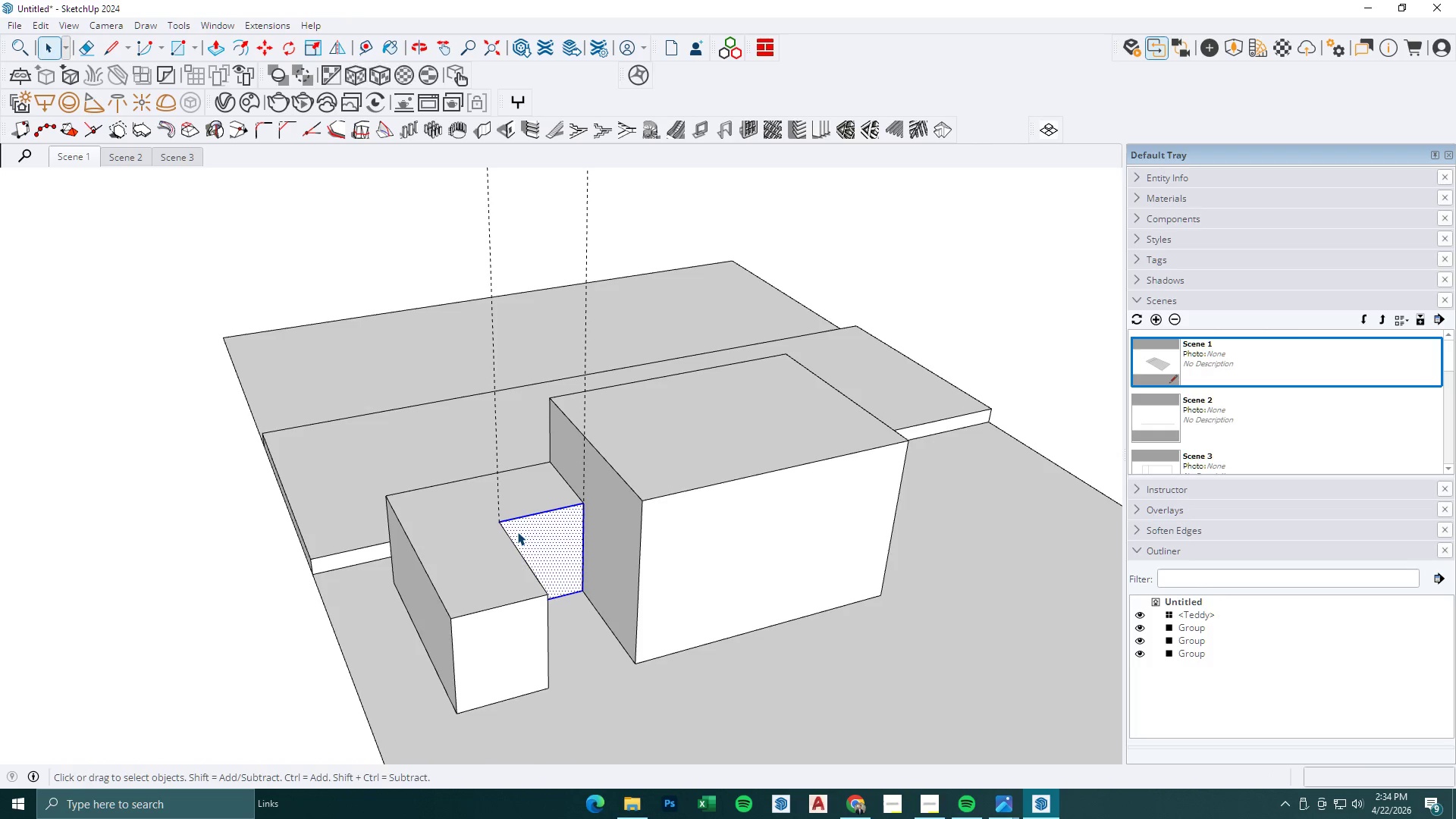 
triple_click([517, 532])
 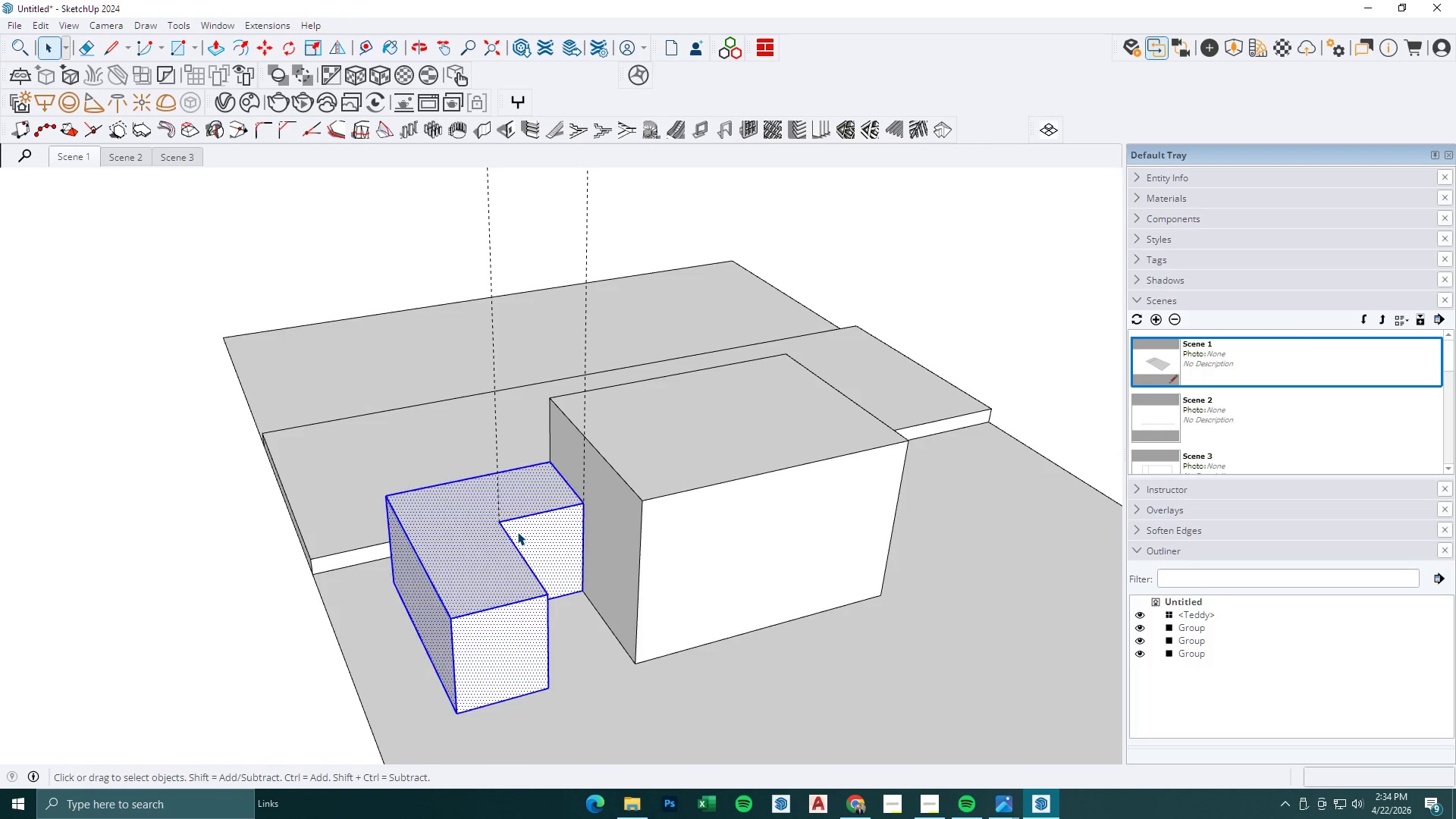 
triple_click([516, 531])
 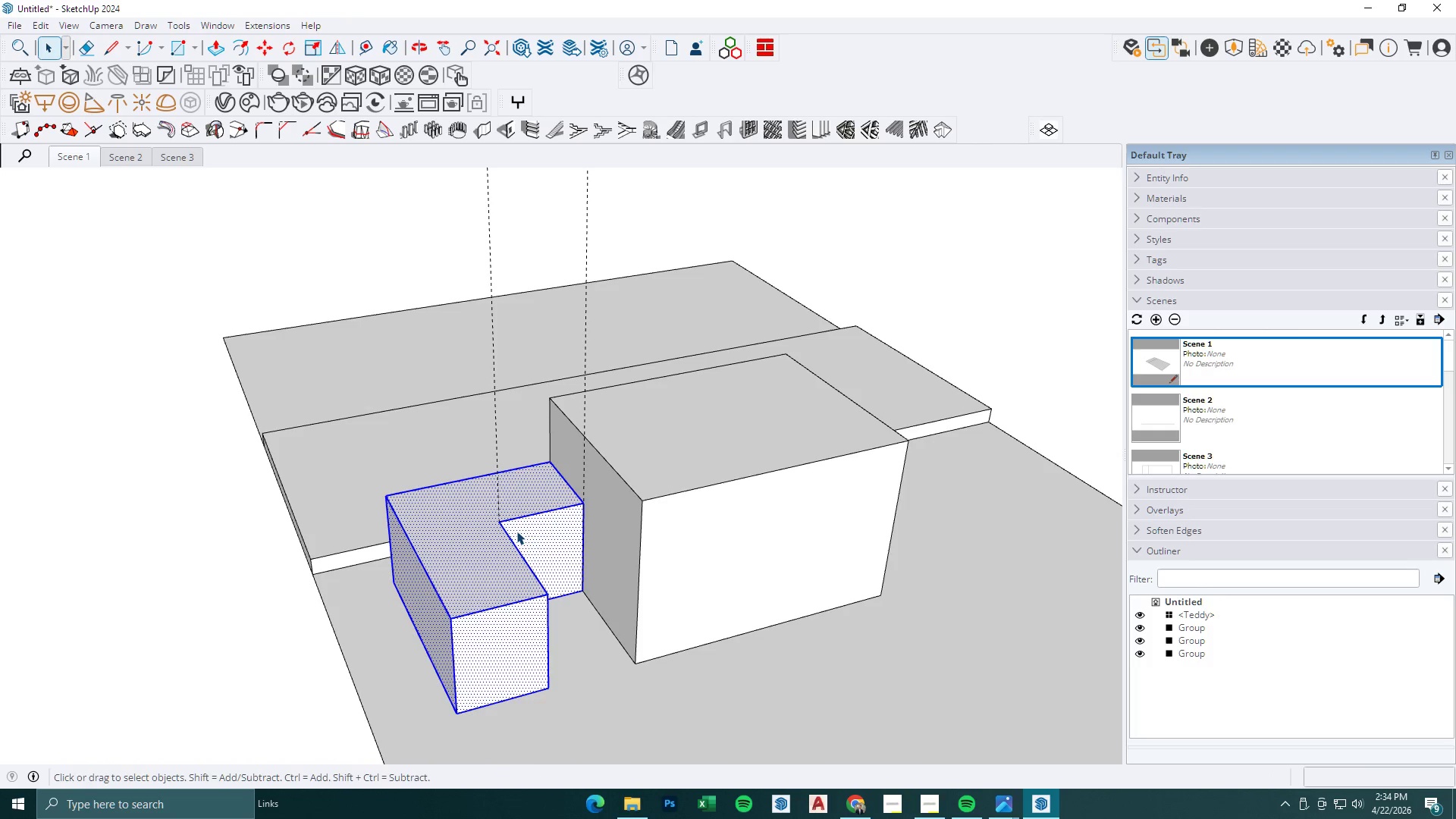 
right_click([516, 531])
 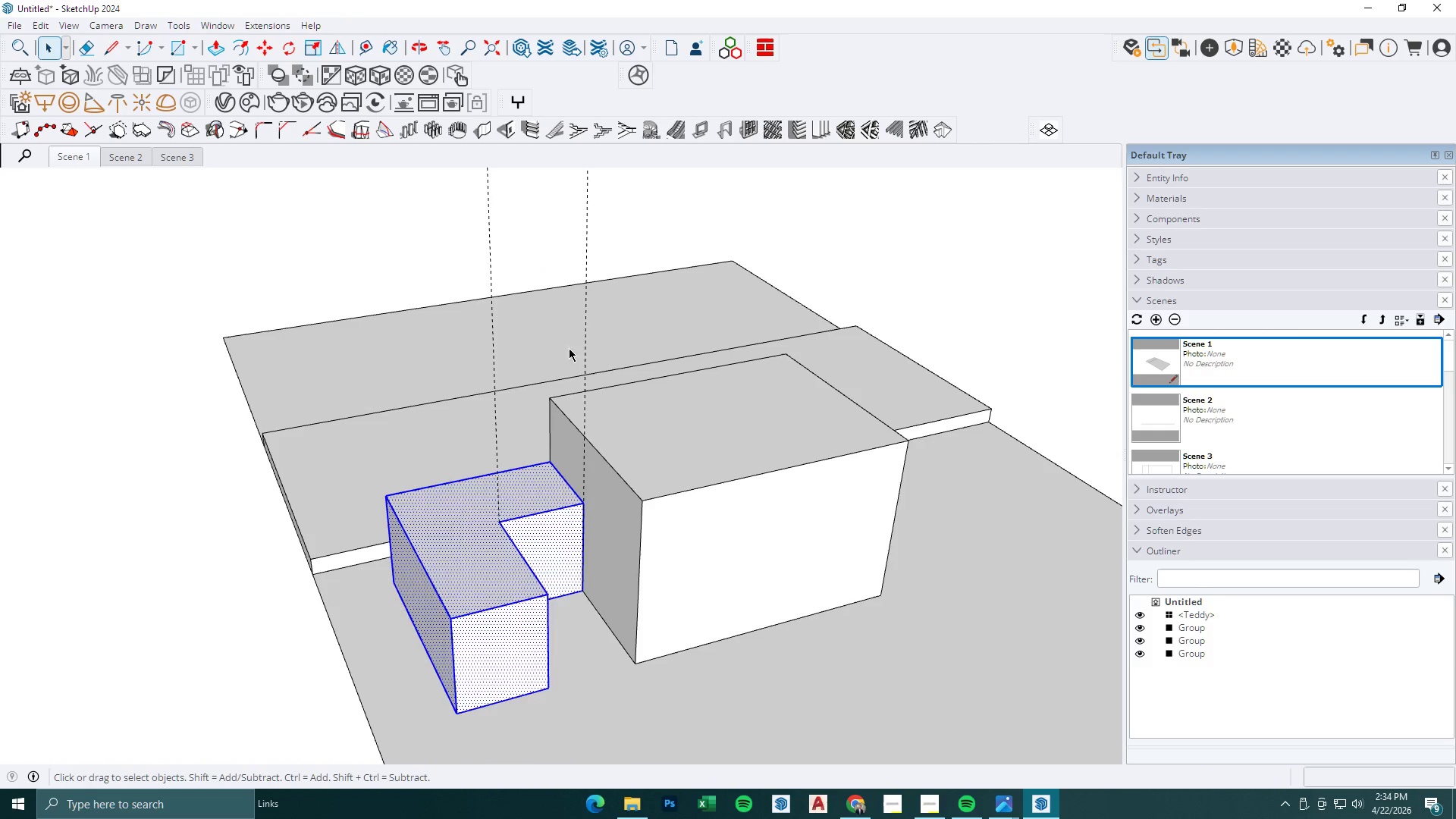 
double_click([635, 507])
 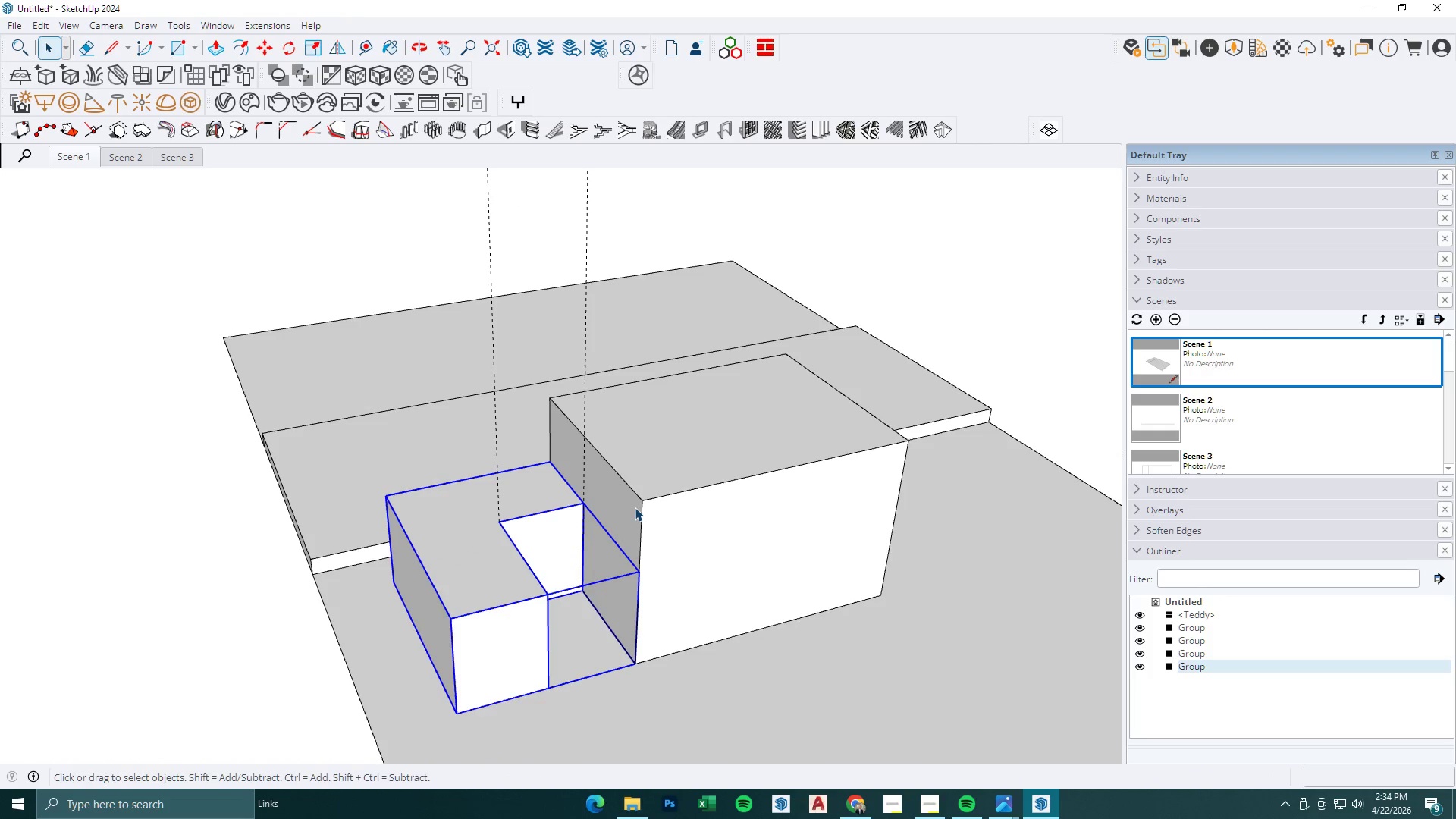 
triple_click([635, 507])
 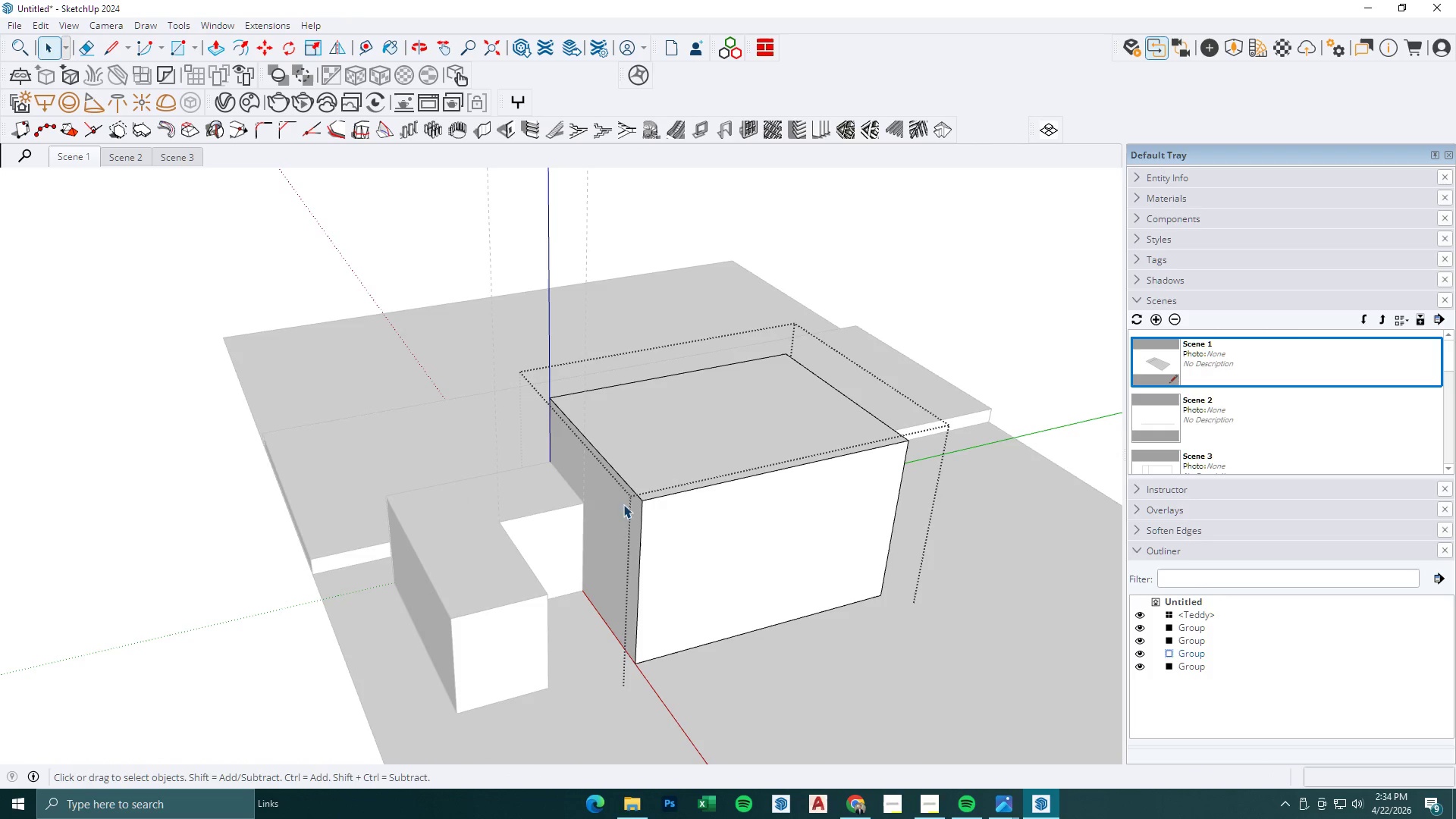 
key(BracketLeft)
 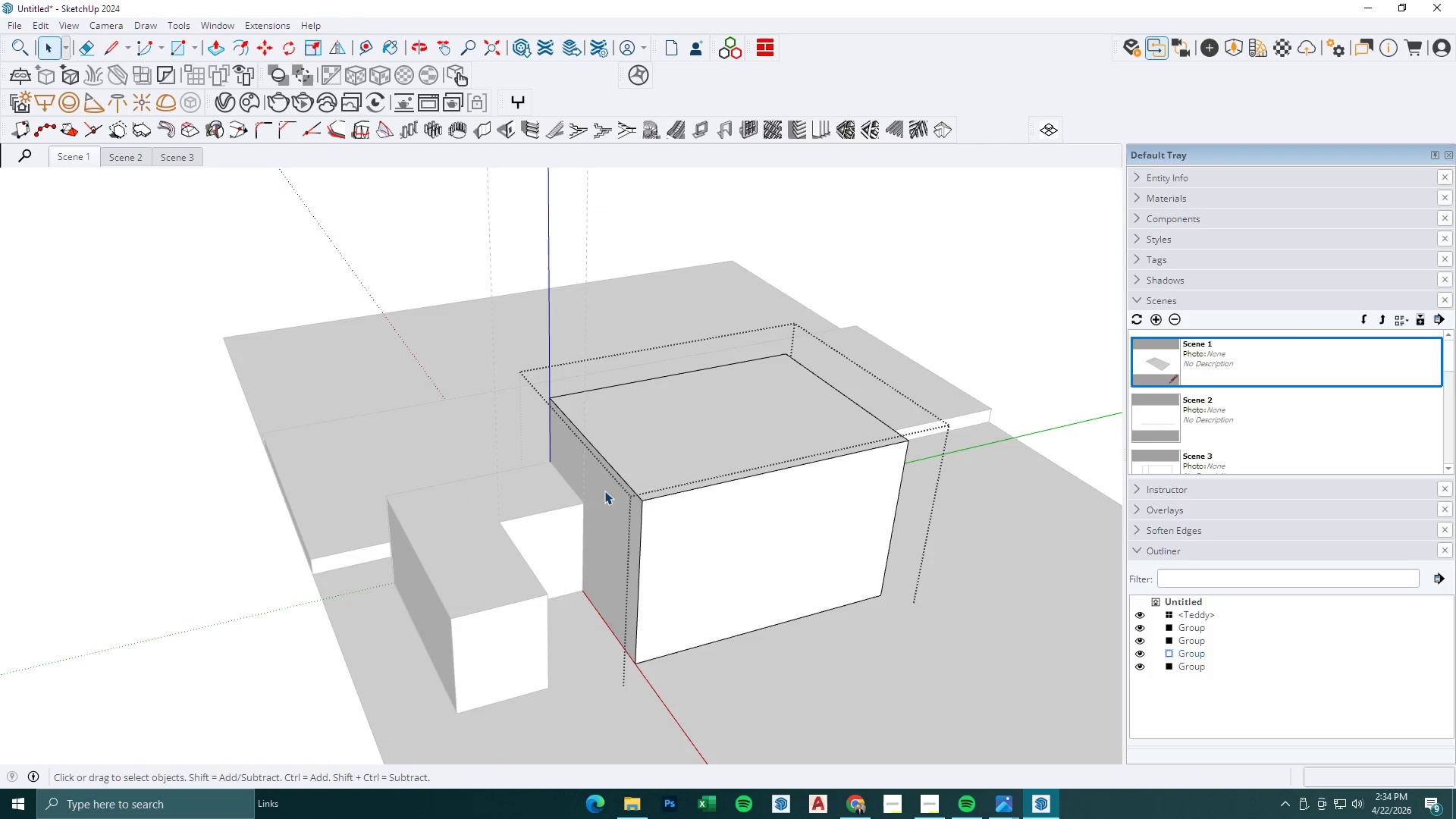 
key(P)
 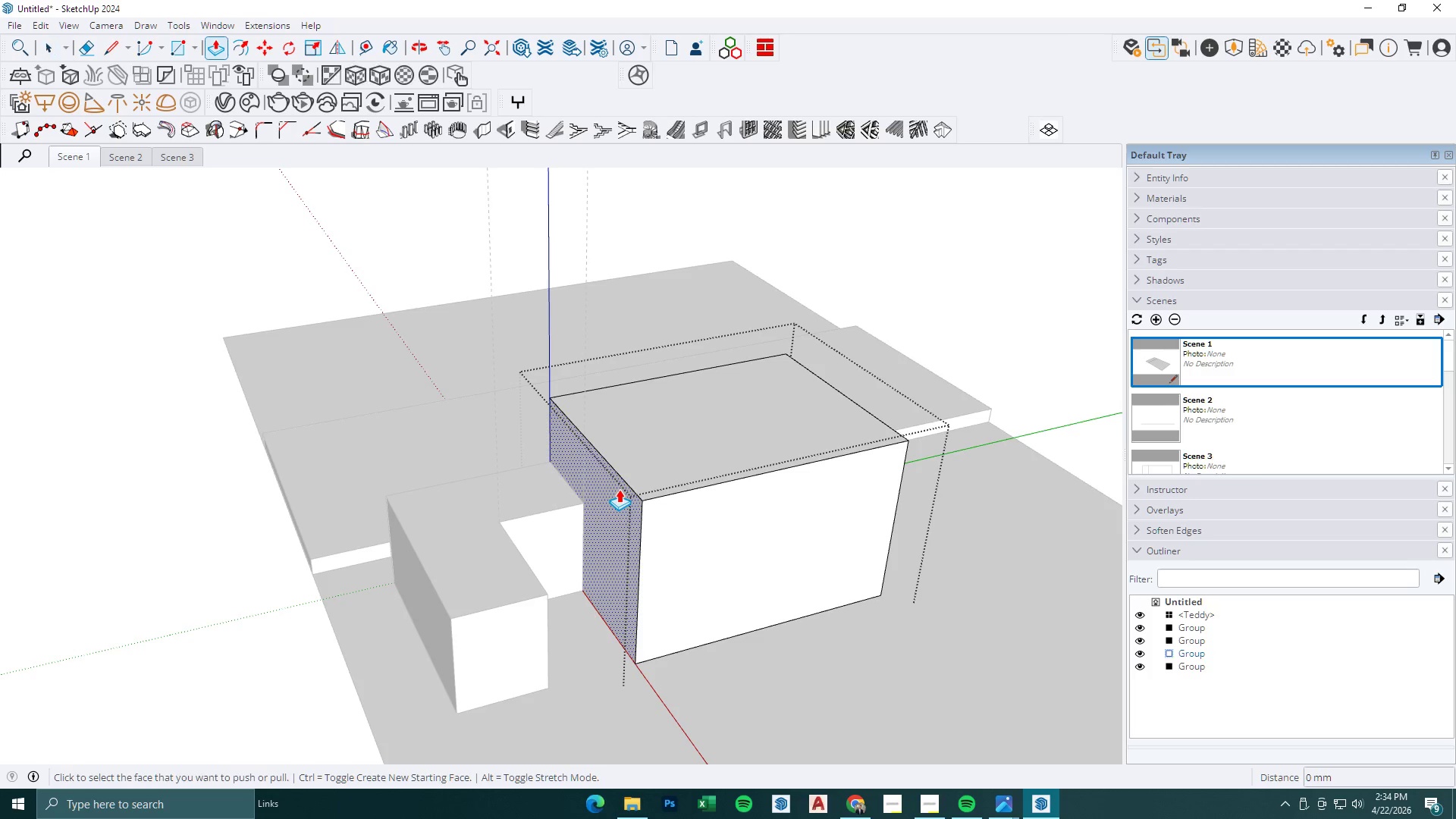 
left_click([619, 489])
 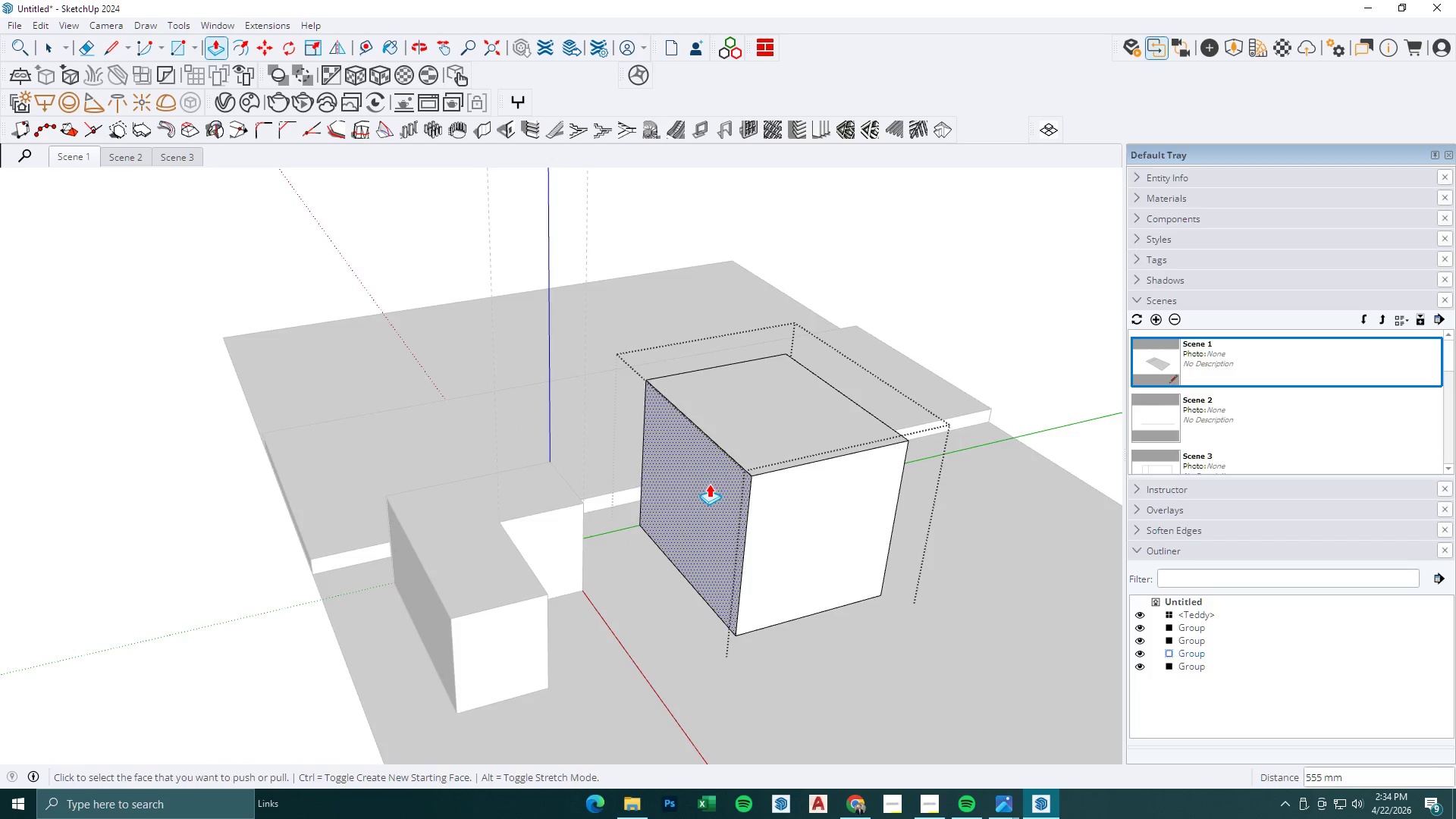 
key(Space)
 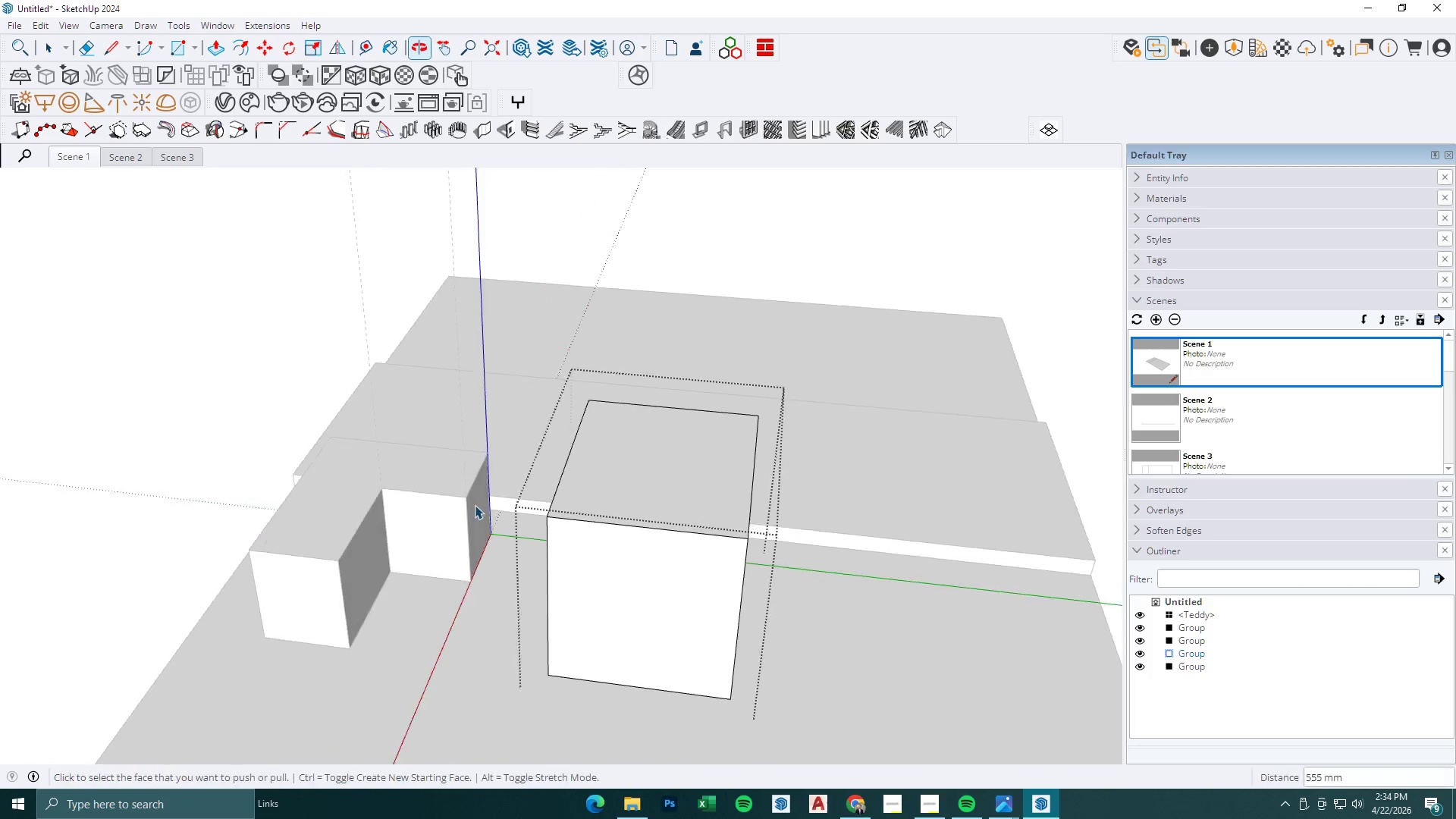 
key(Escape)
 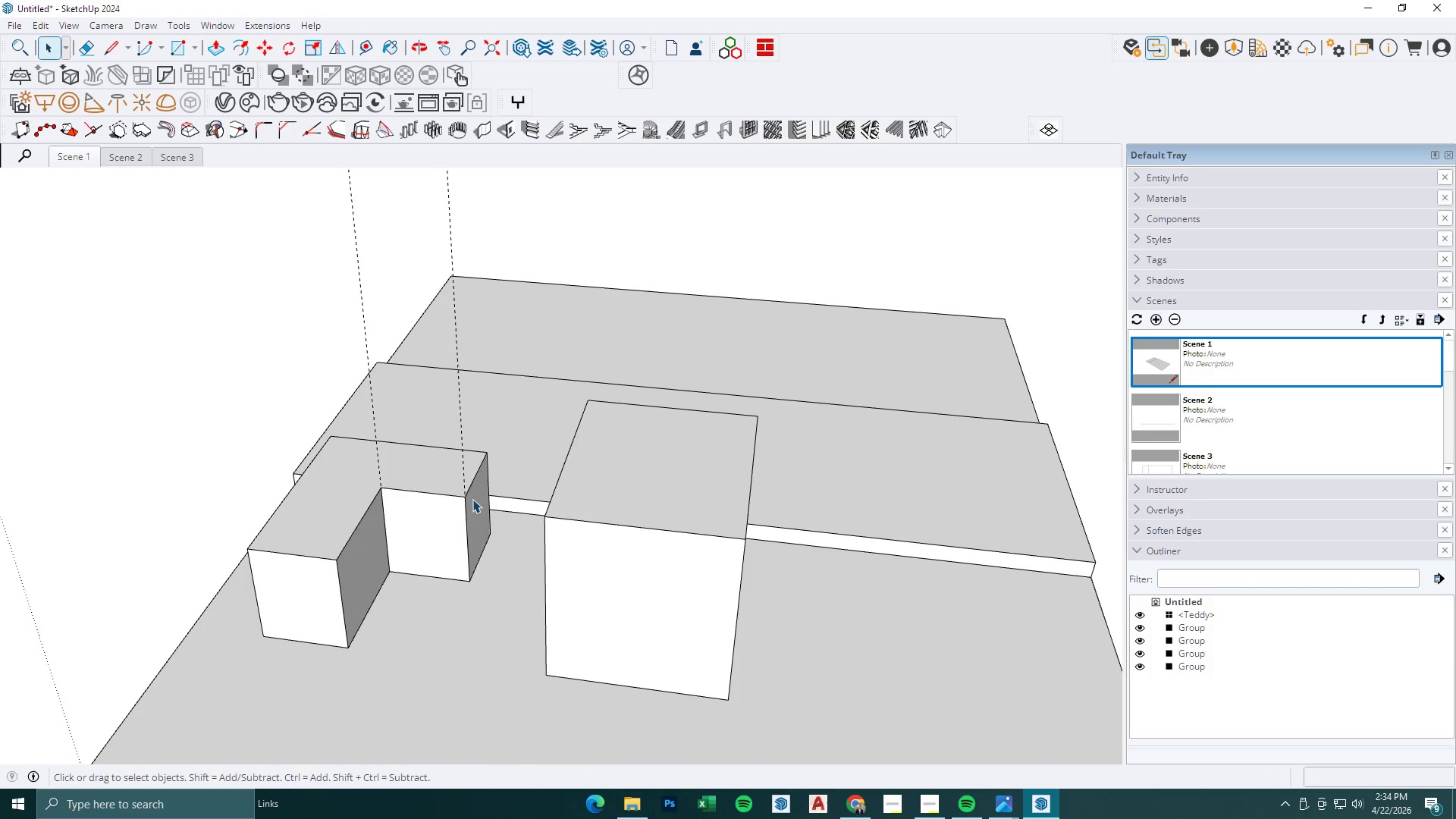 
double_click([472, 499])
 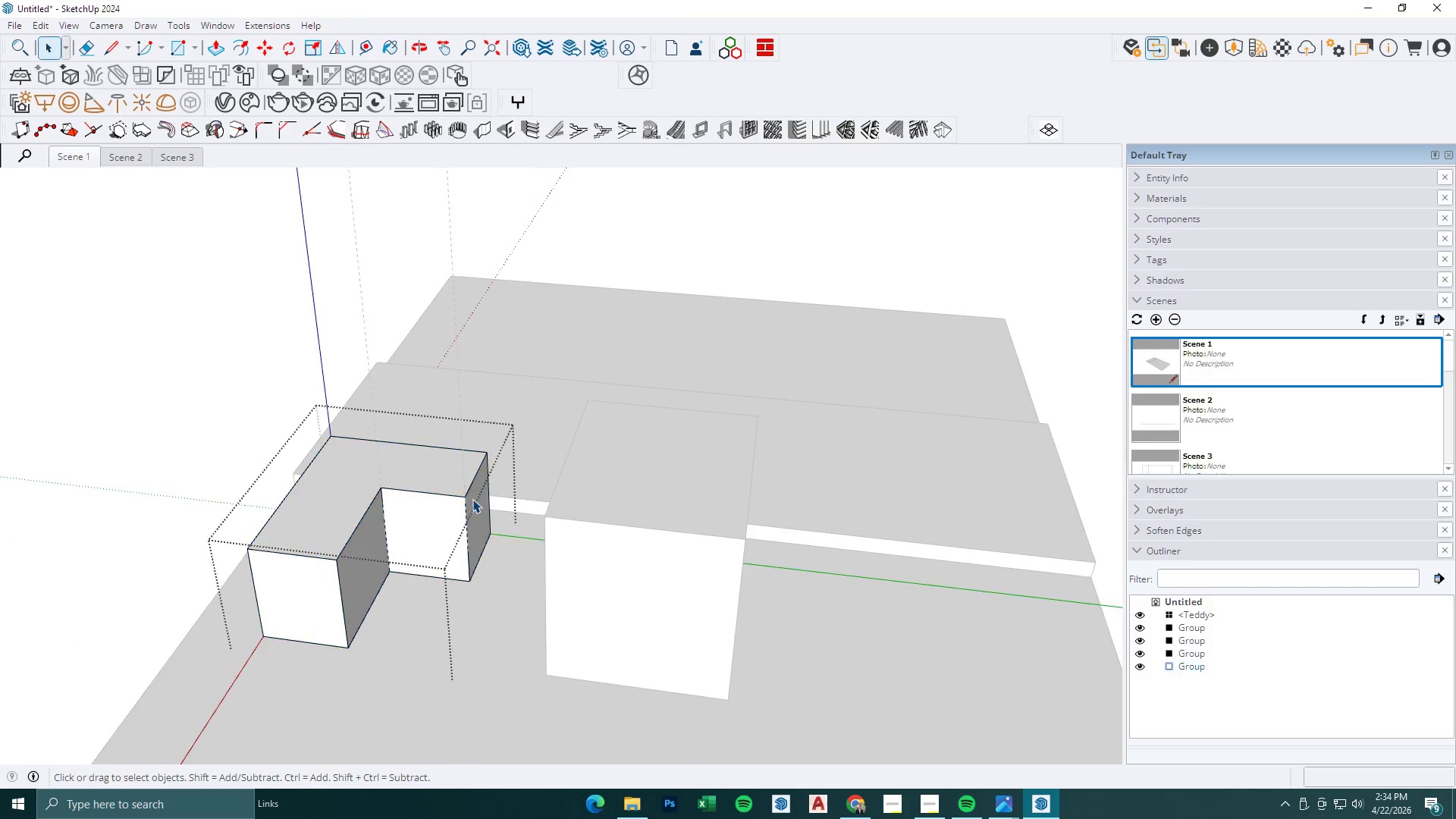 
key(P)
 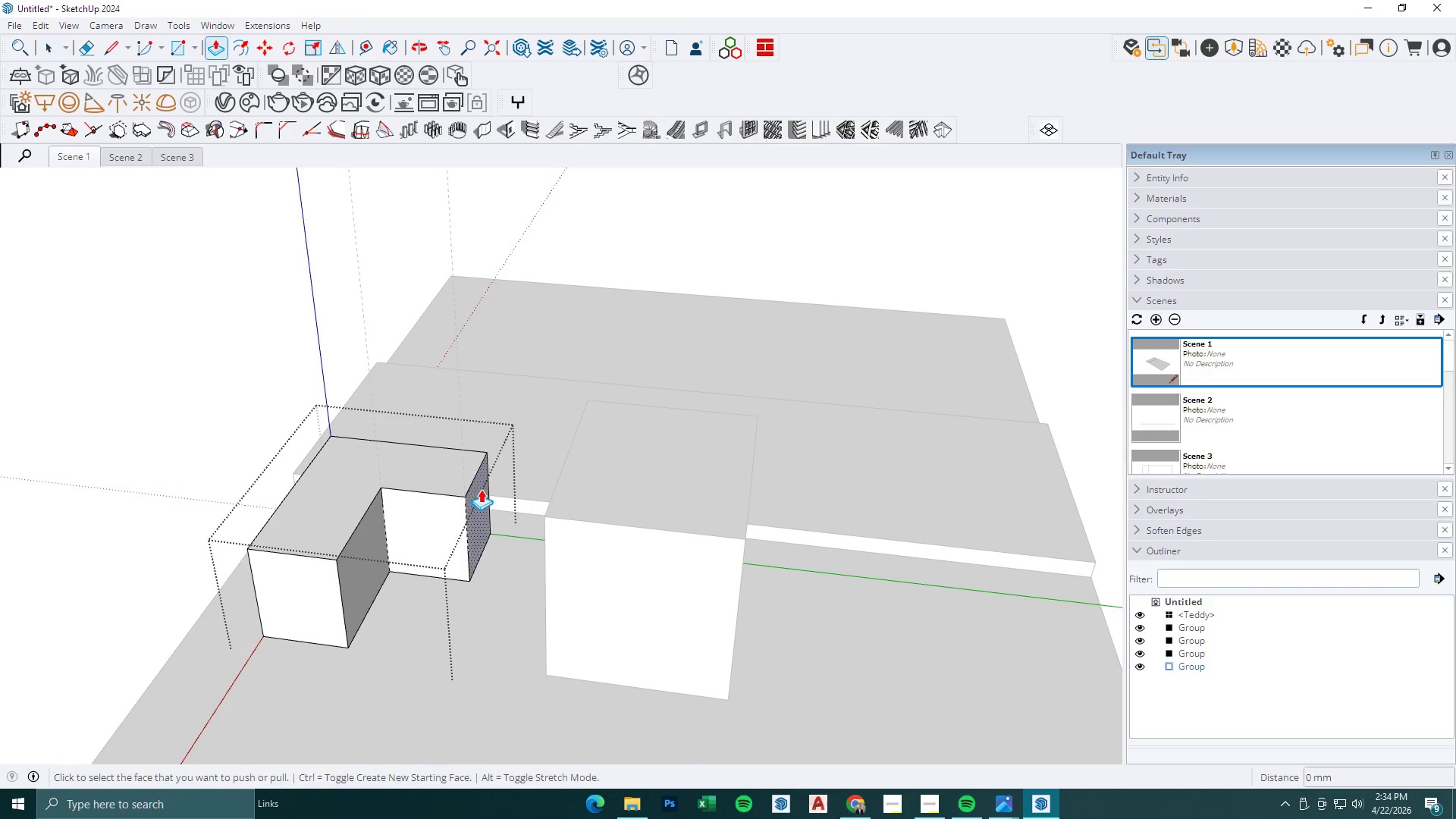 
triple_click([481, 489])
 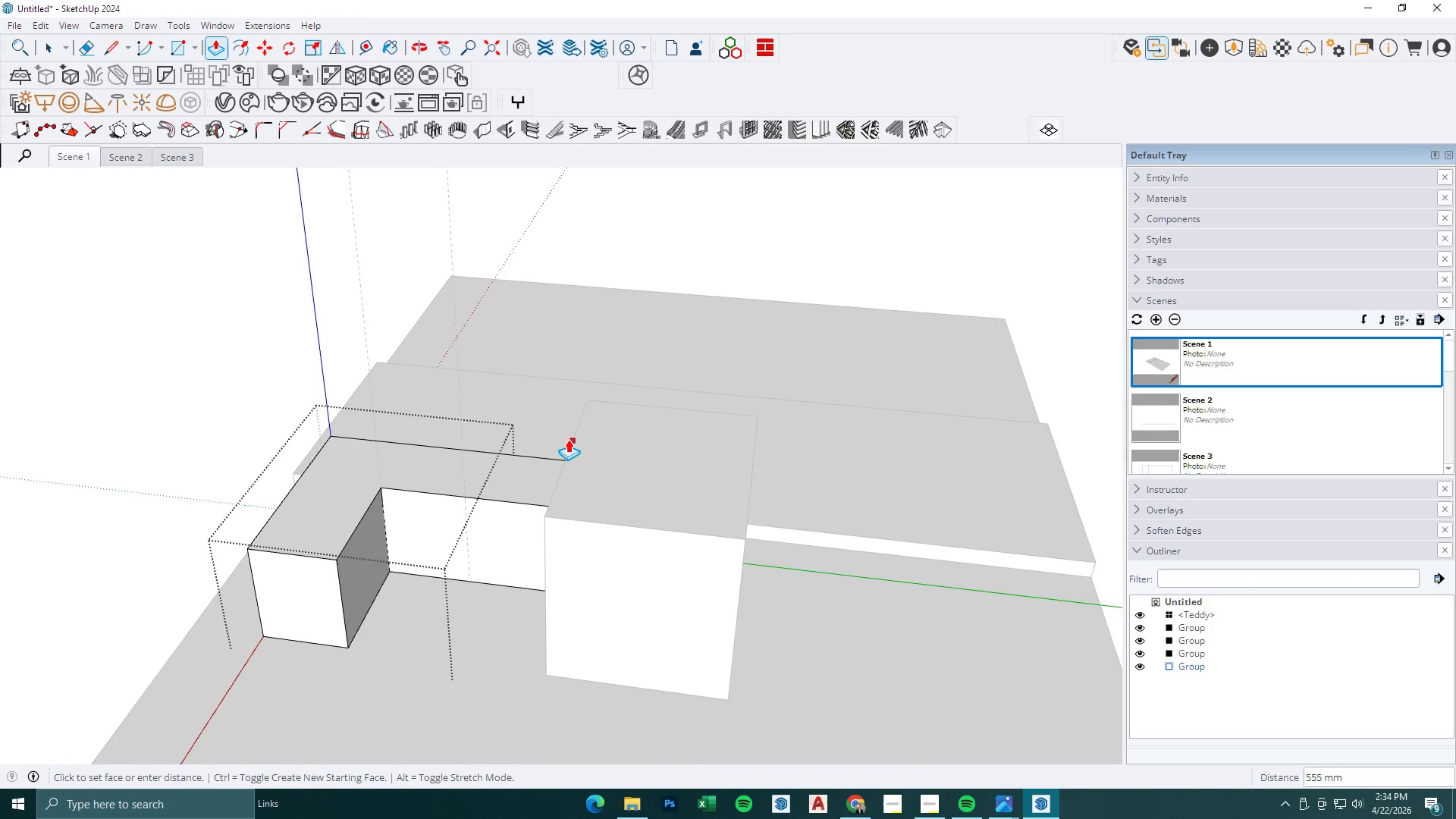 
left_click([568, 439])
 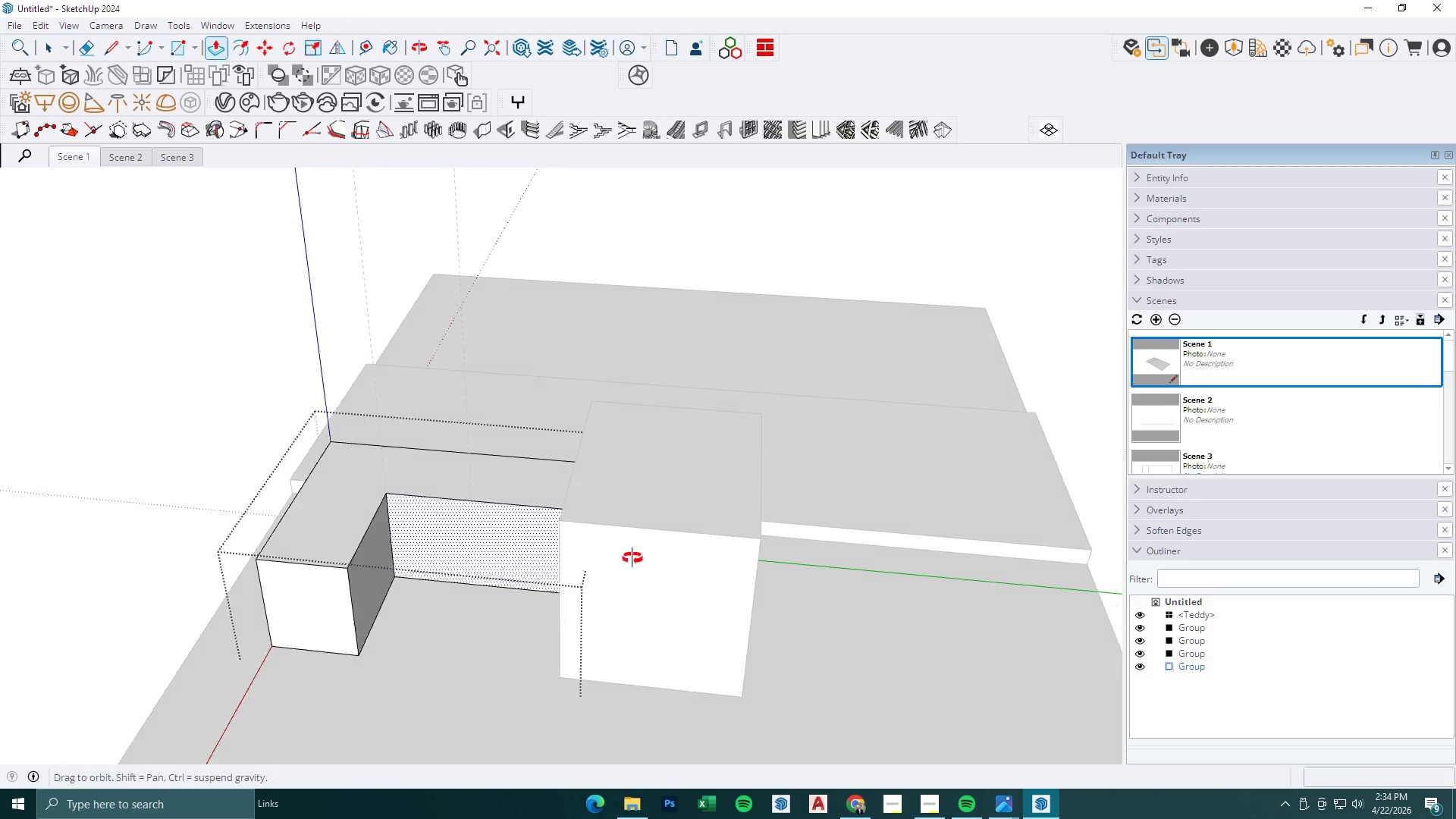 
key(Space)
 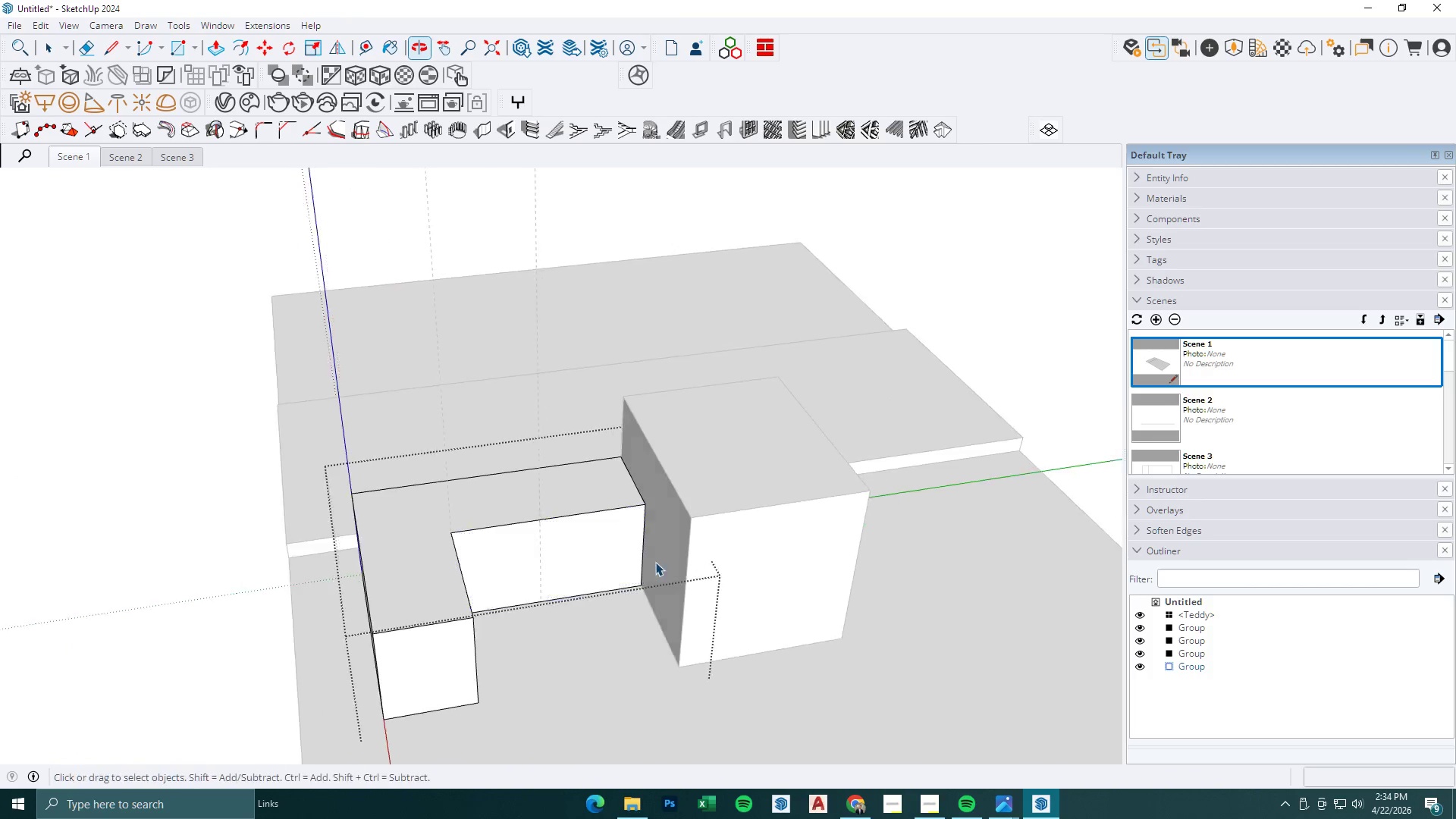 
key(Escape)
 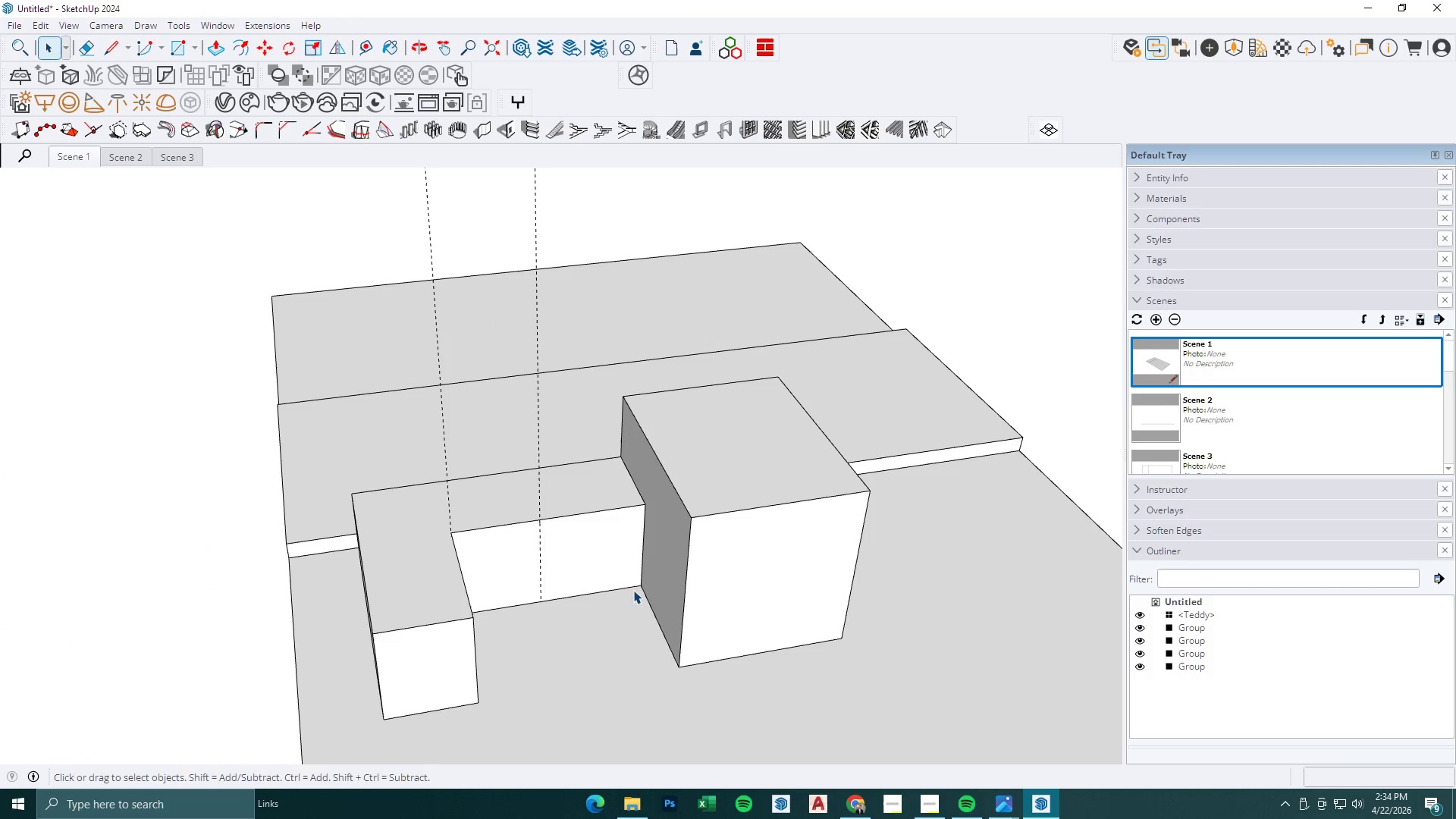 
key(R)
 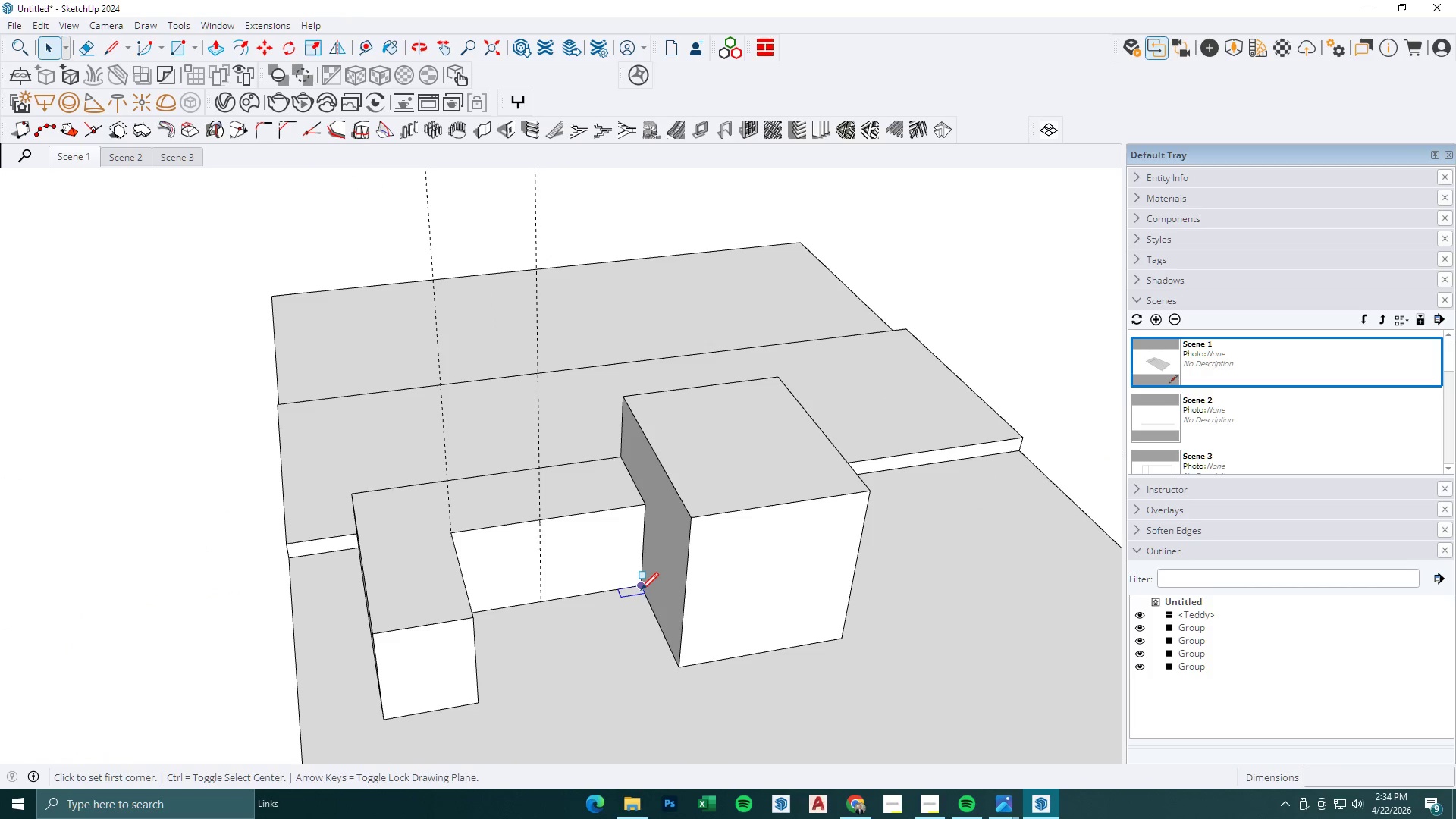 
left_click([642, 589])
 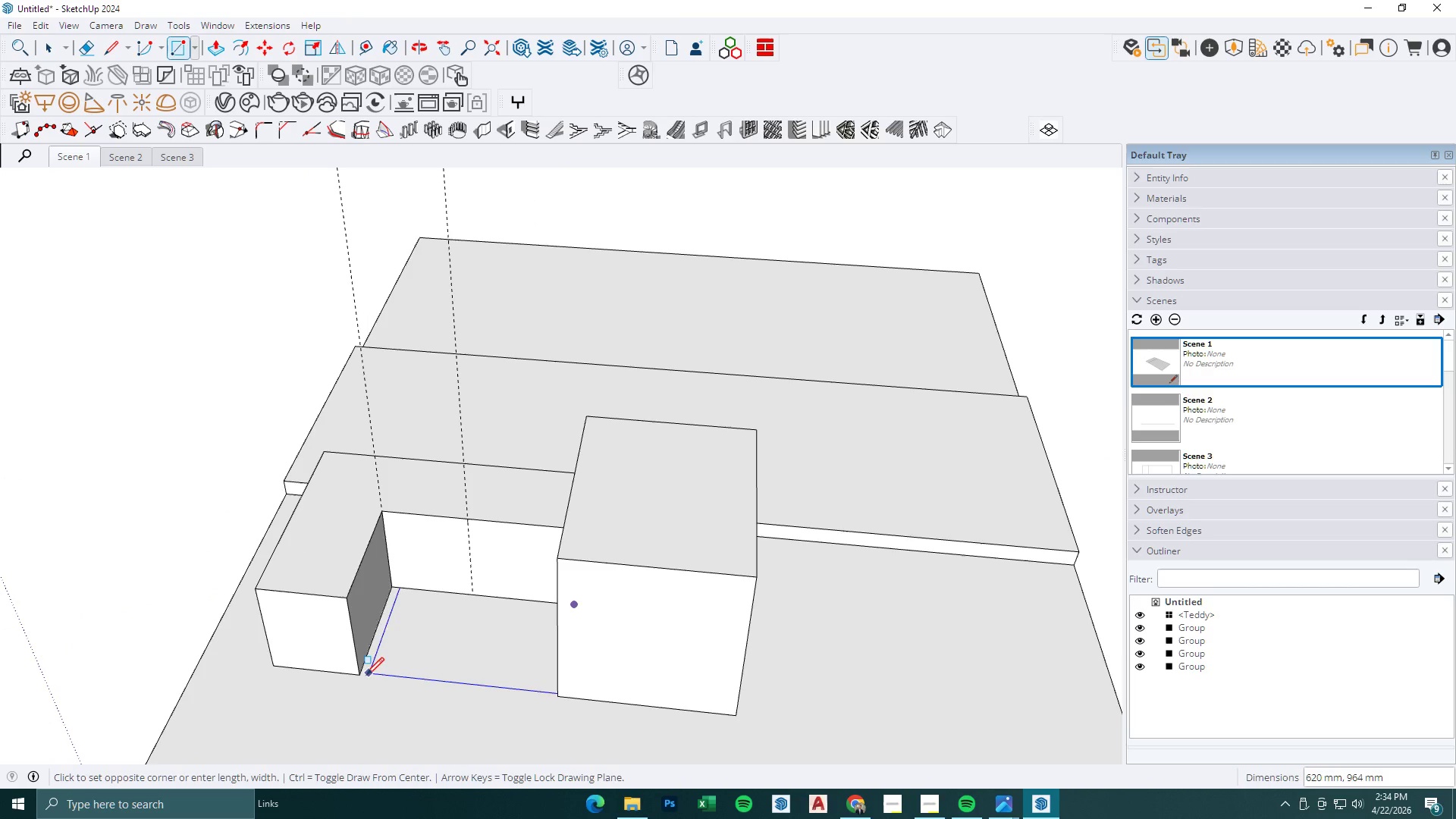 
left_click([360, 677])
 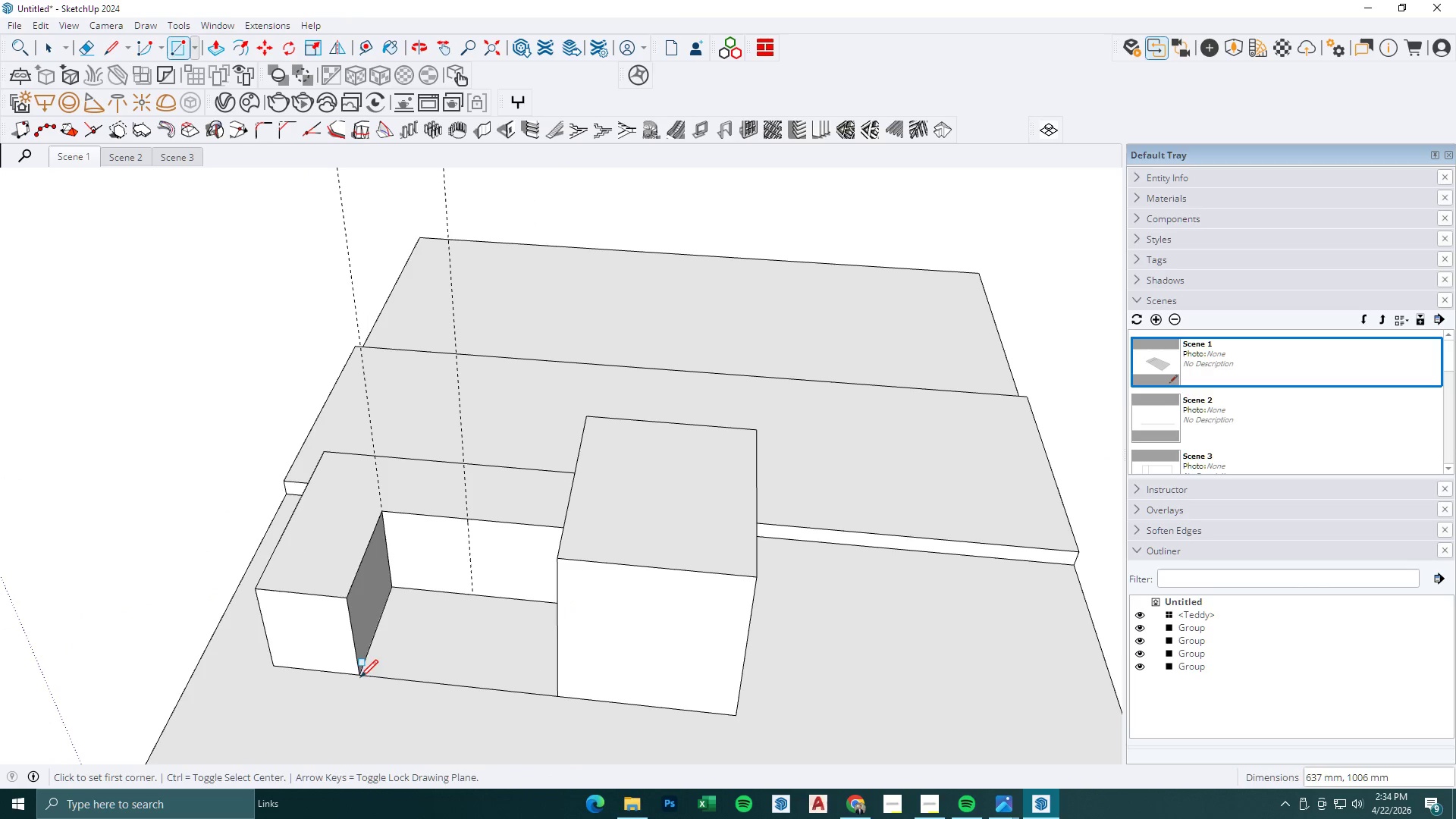 
key(P)
 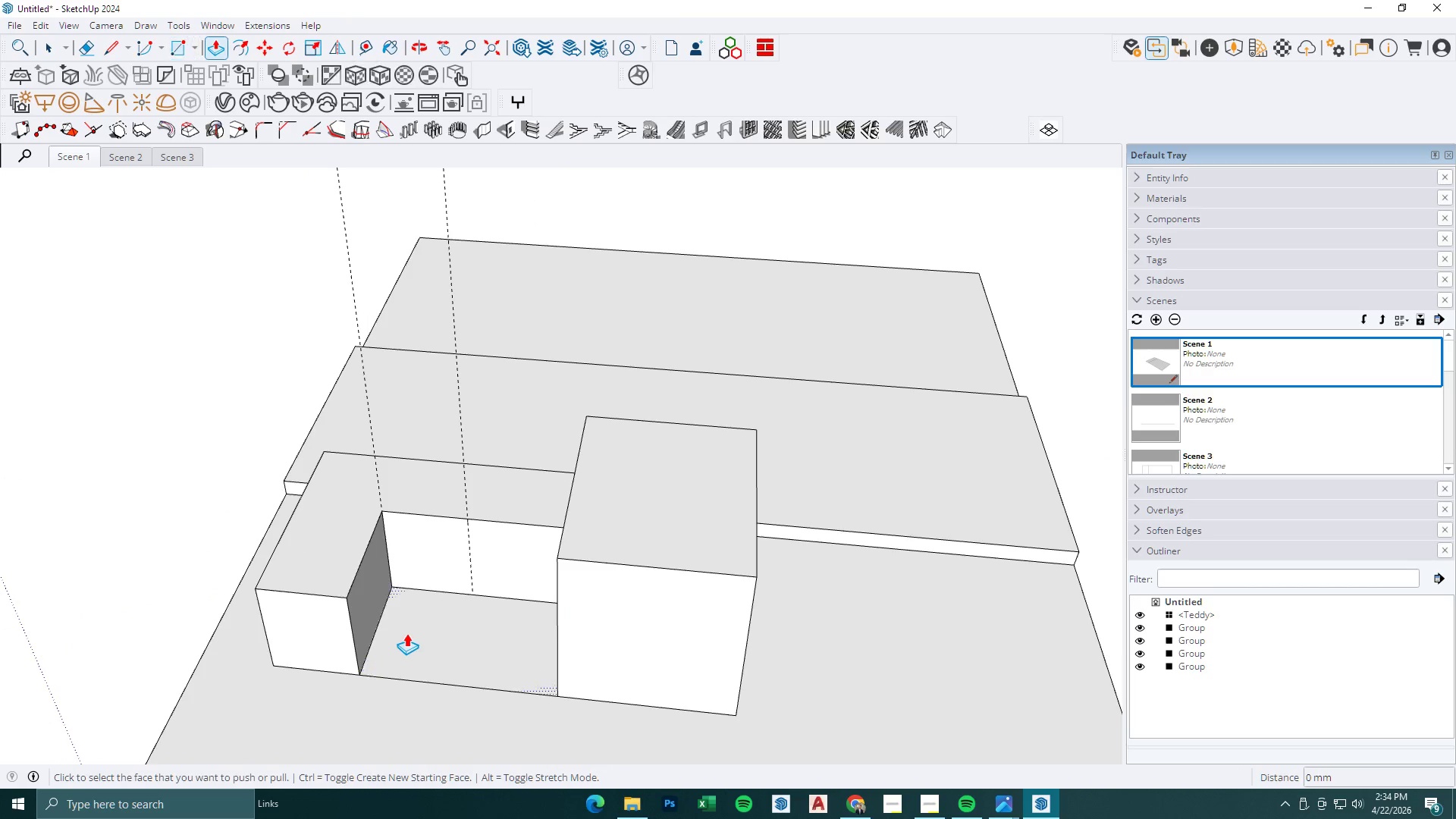 
double_click([407, 633])
 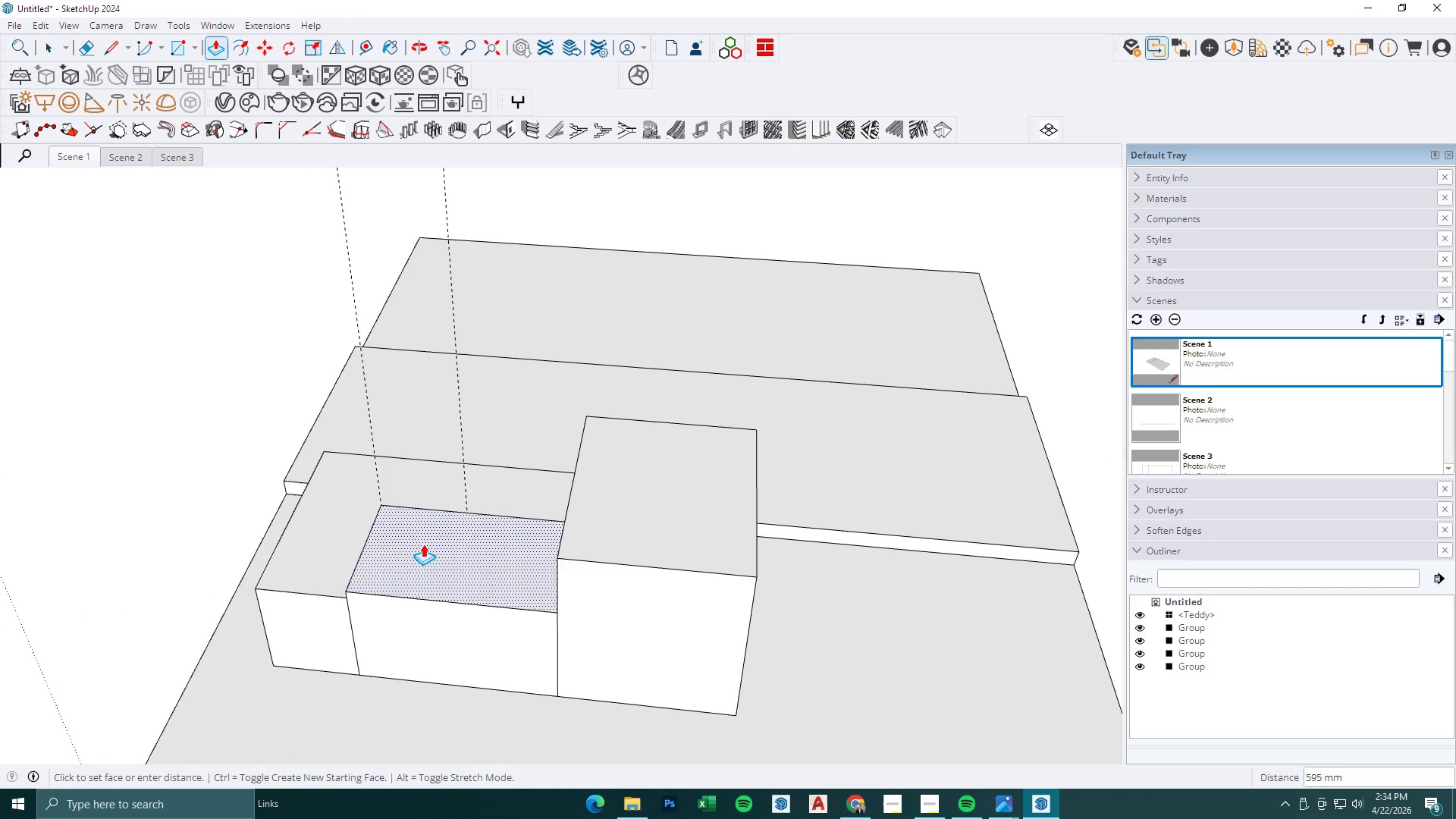 
left_click([419, 528])
 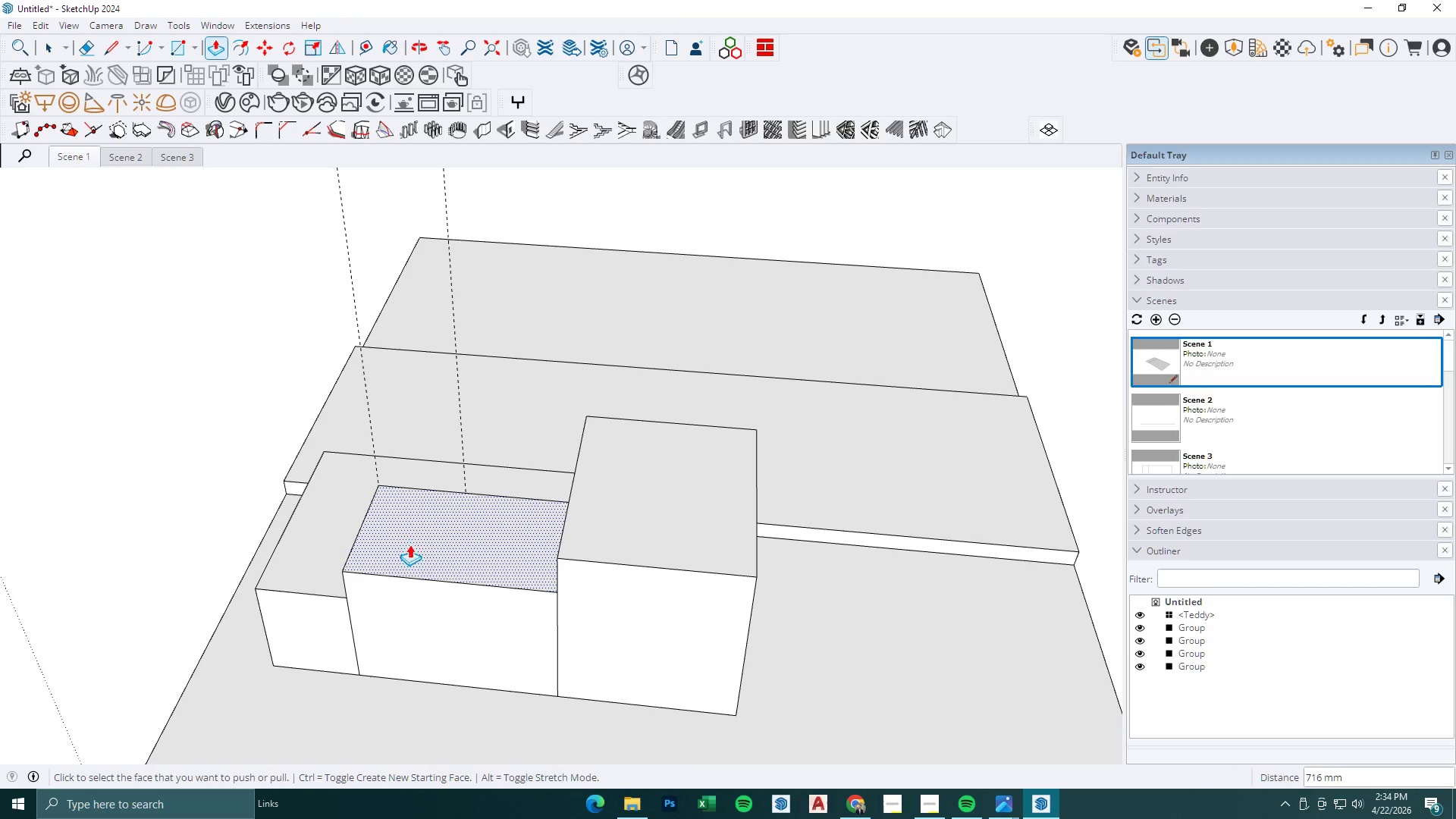 
scroll: coordinate [410, 556], scroll_direction: down, amount: 2.0
 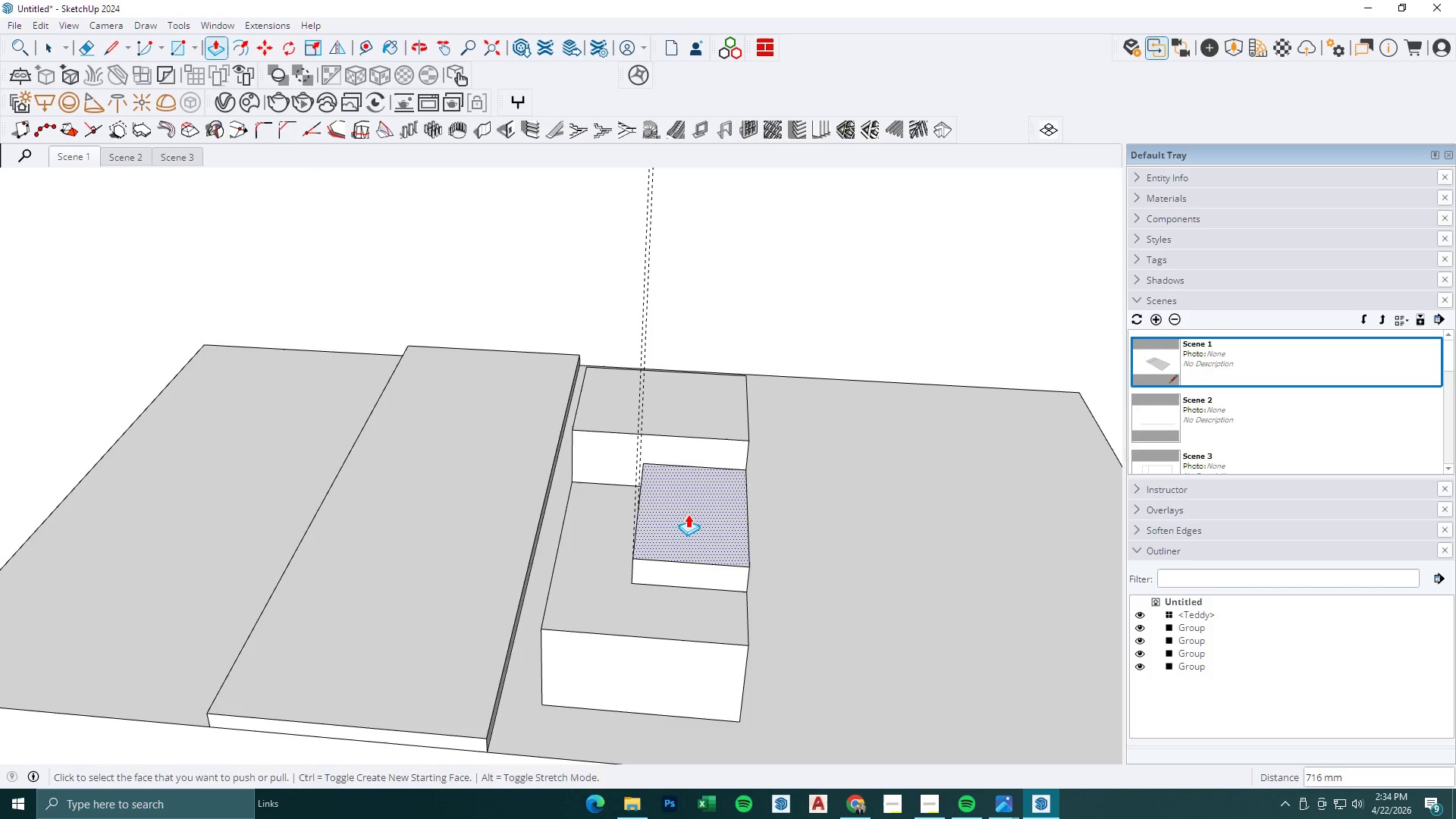 
double_click([685, 507])
 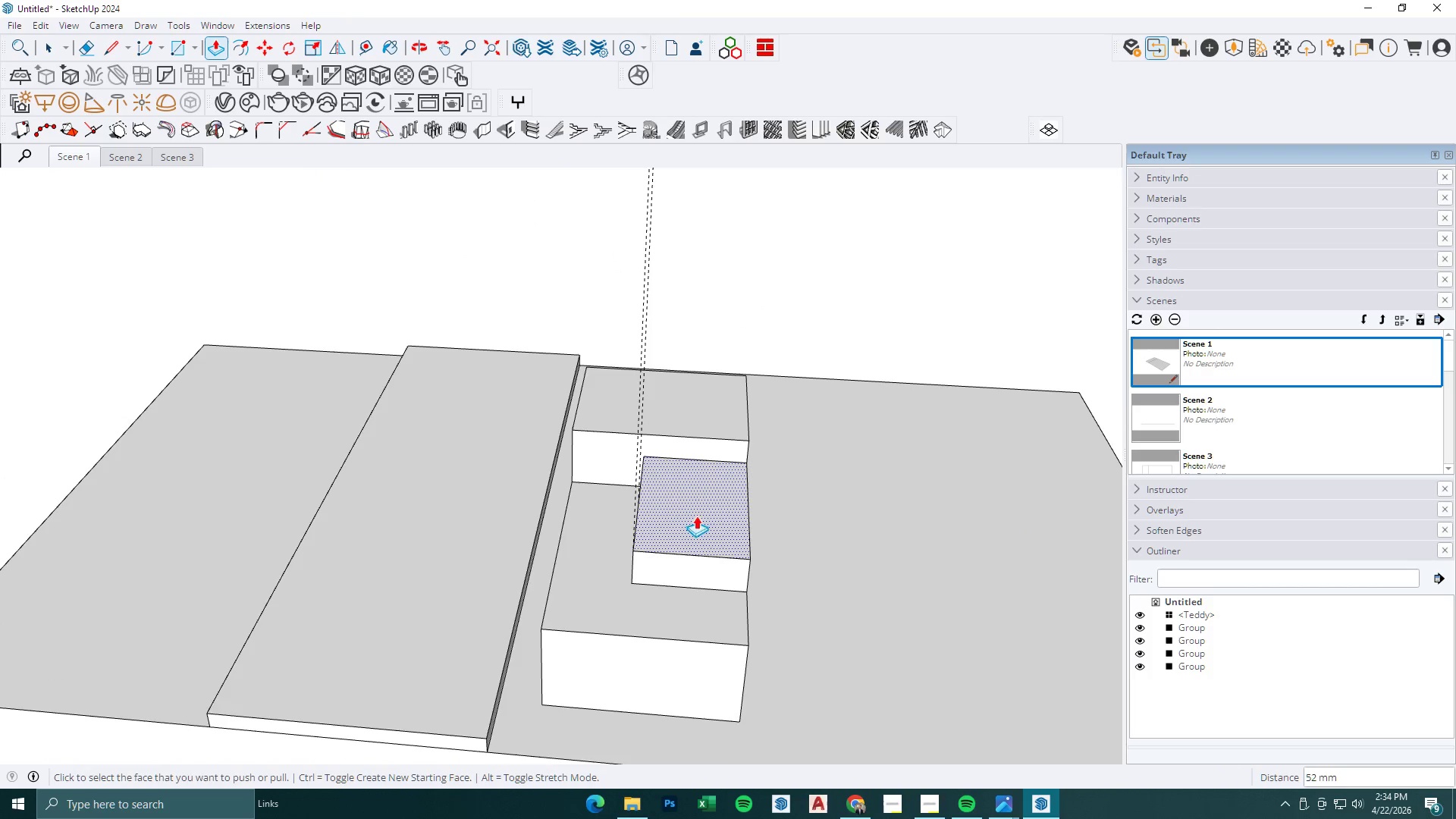 
scroll: coordinate [713, 524], scroll_direction: down, amount: 2.0
 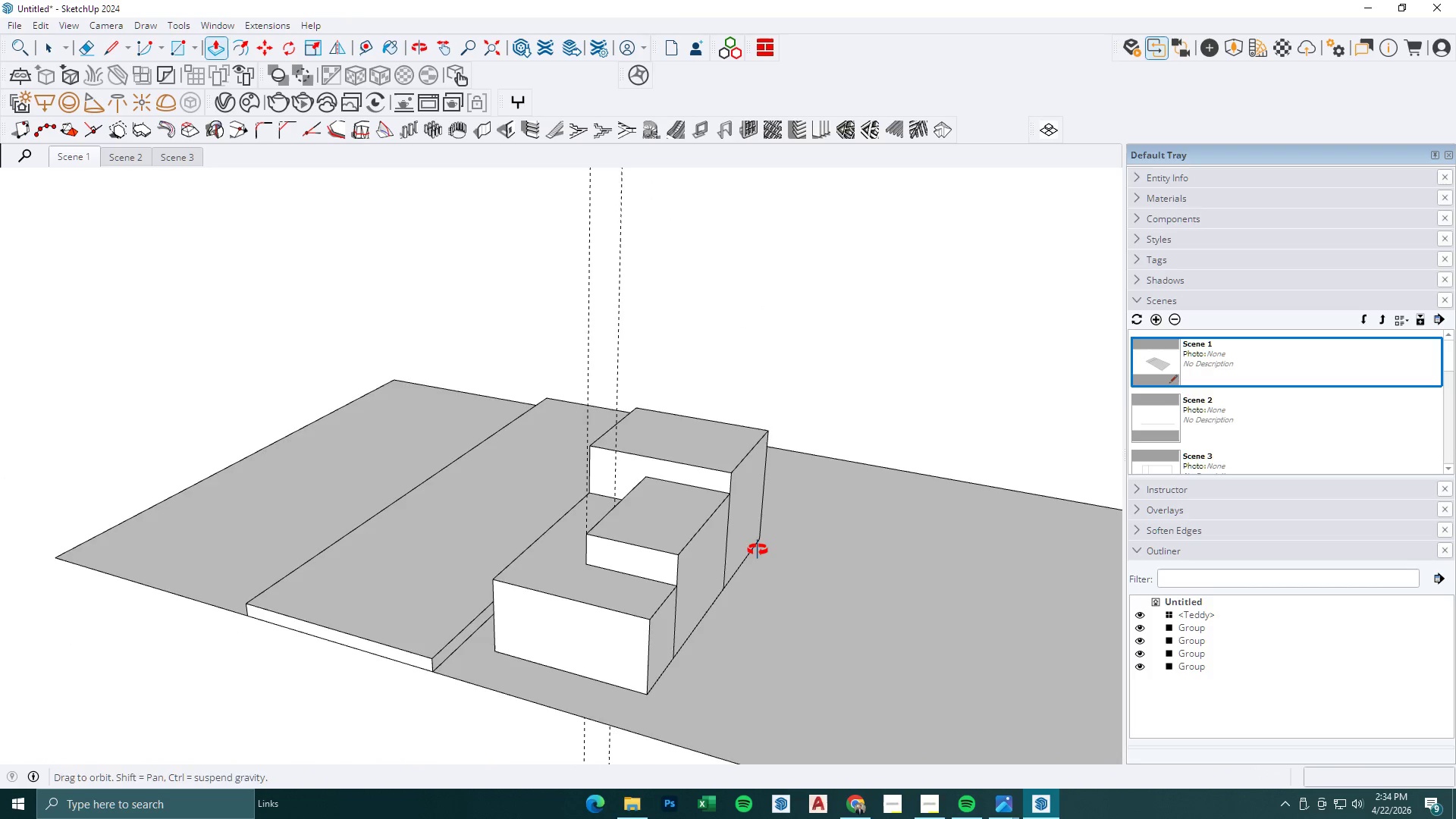 
key(E)
 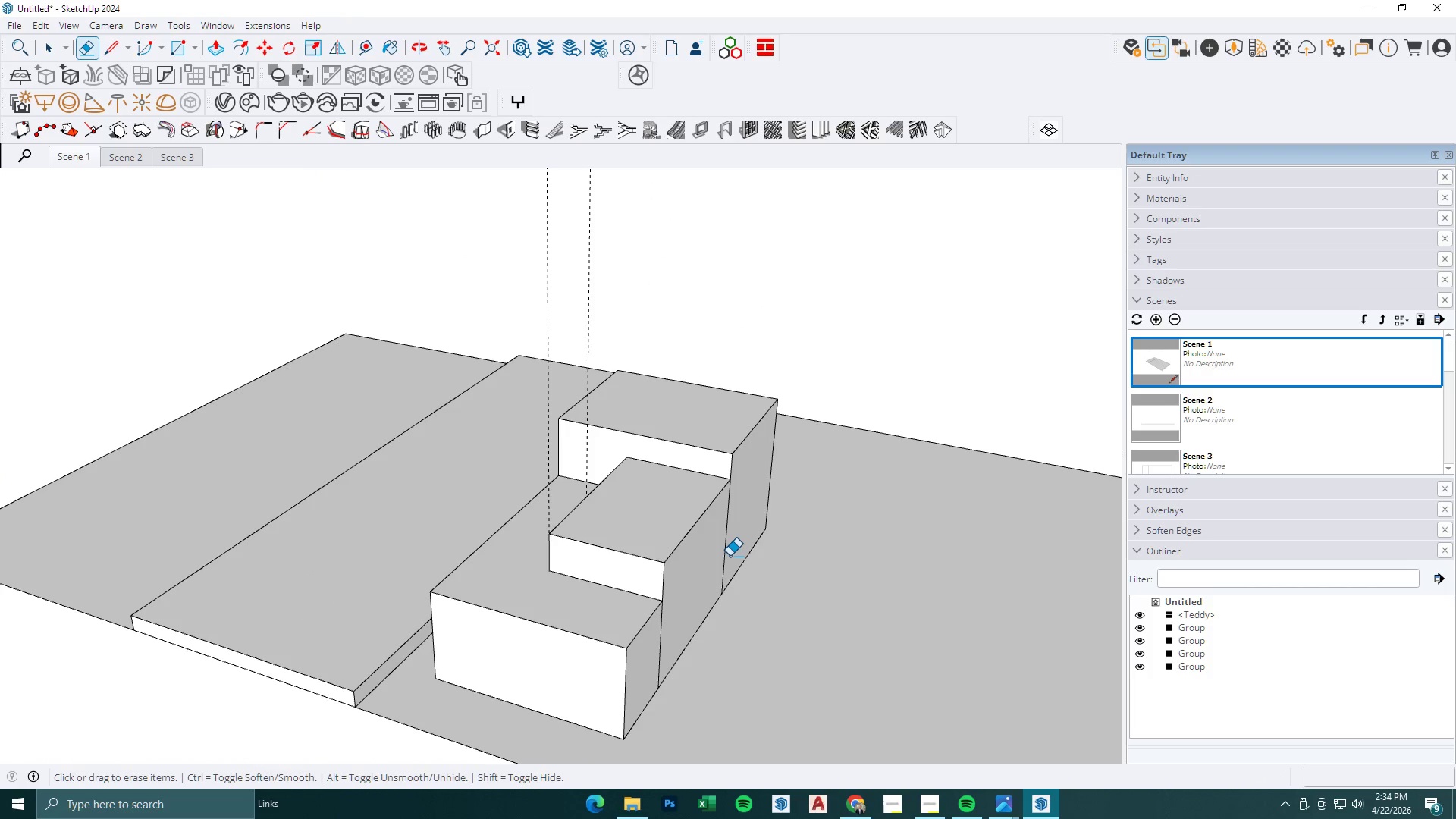 
left_click_drag(start_coordinate=[730, 556], to_coordinate=[723, 563])
 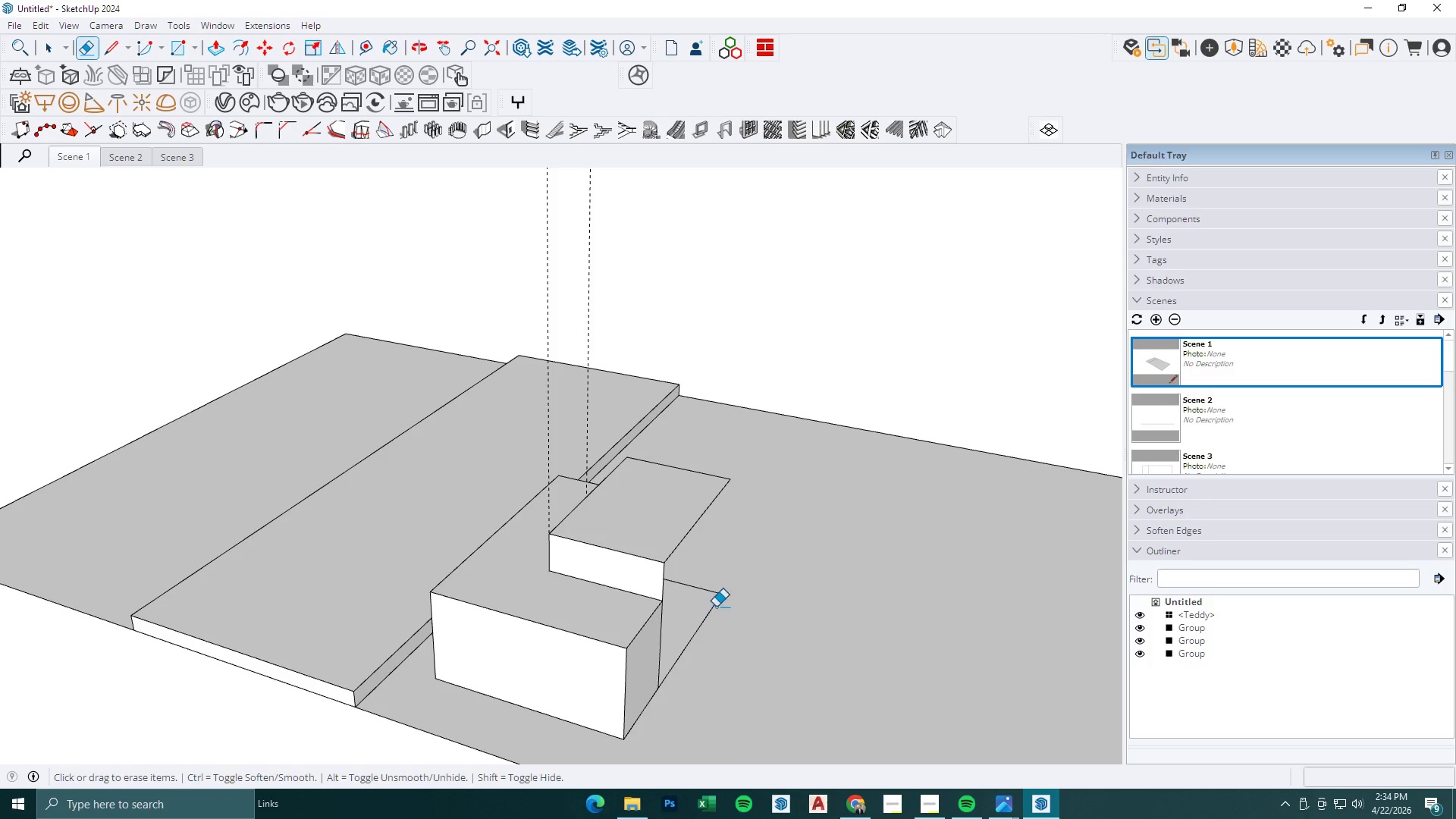 
scroll: coordinate [726, 567], scroll_direction: up, amount: 2.0
 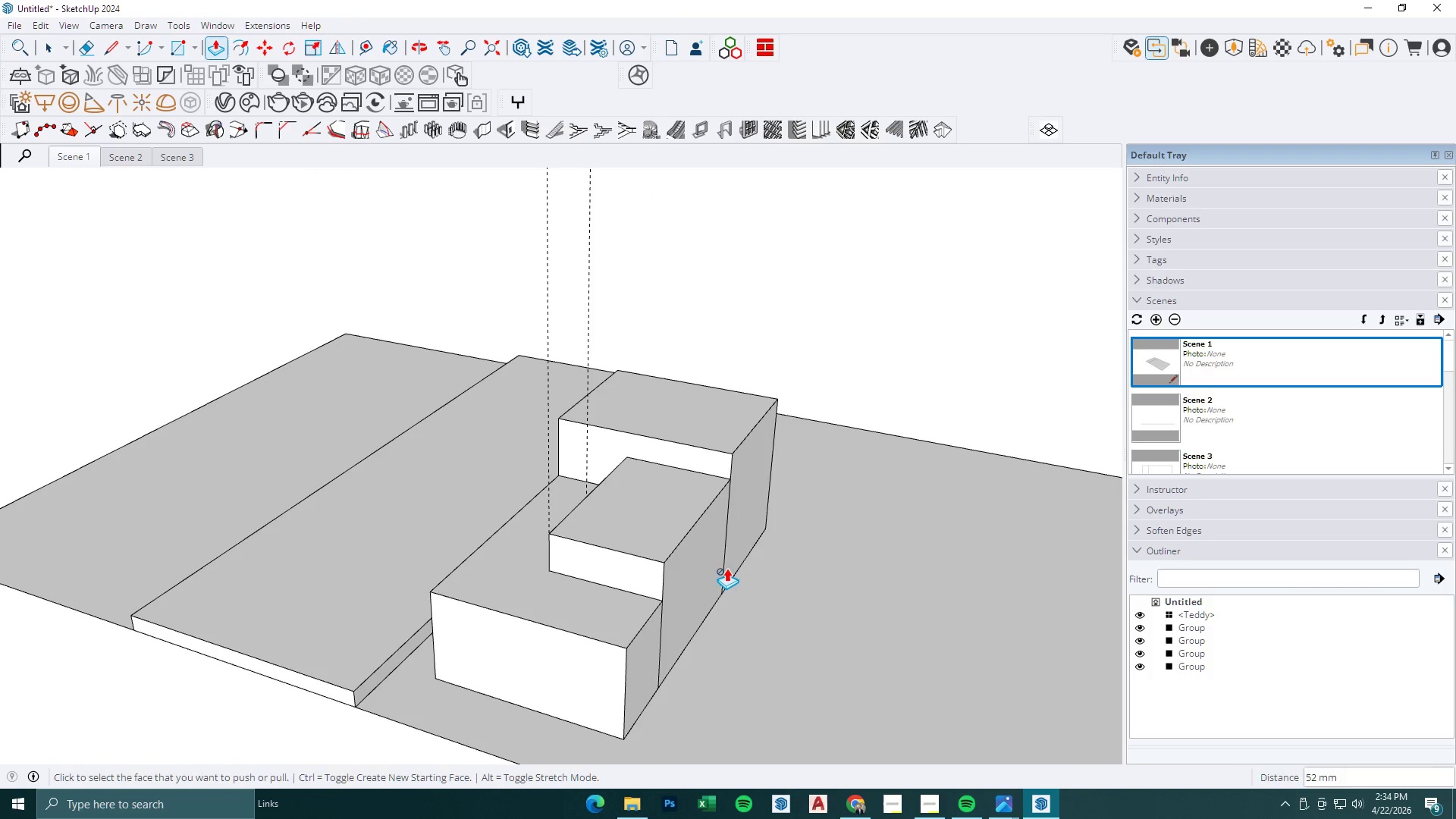 
key(Control+Z)
 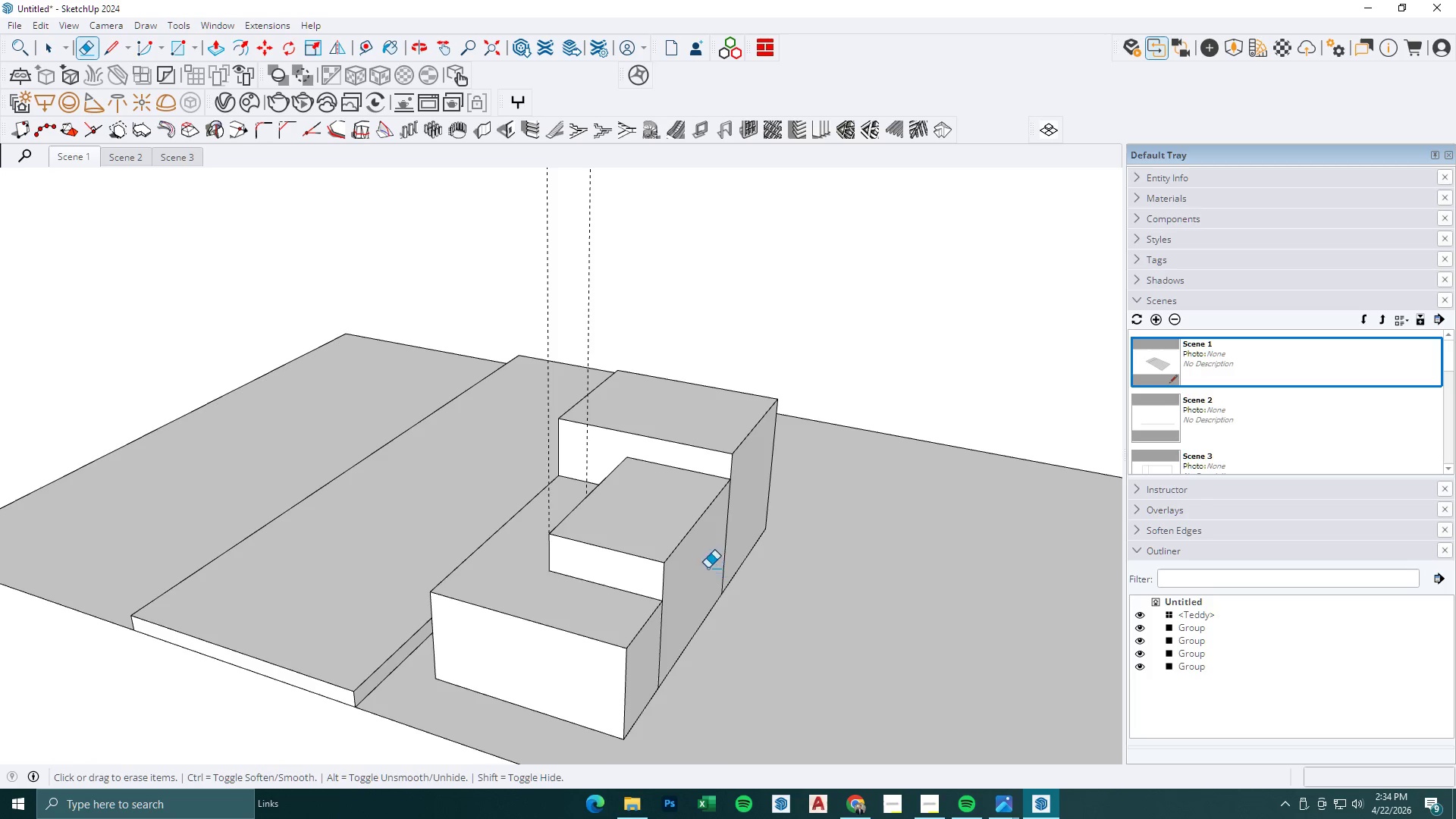 
key(Space)
 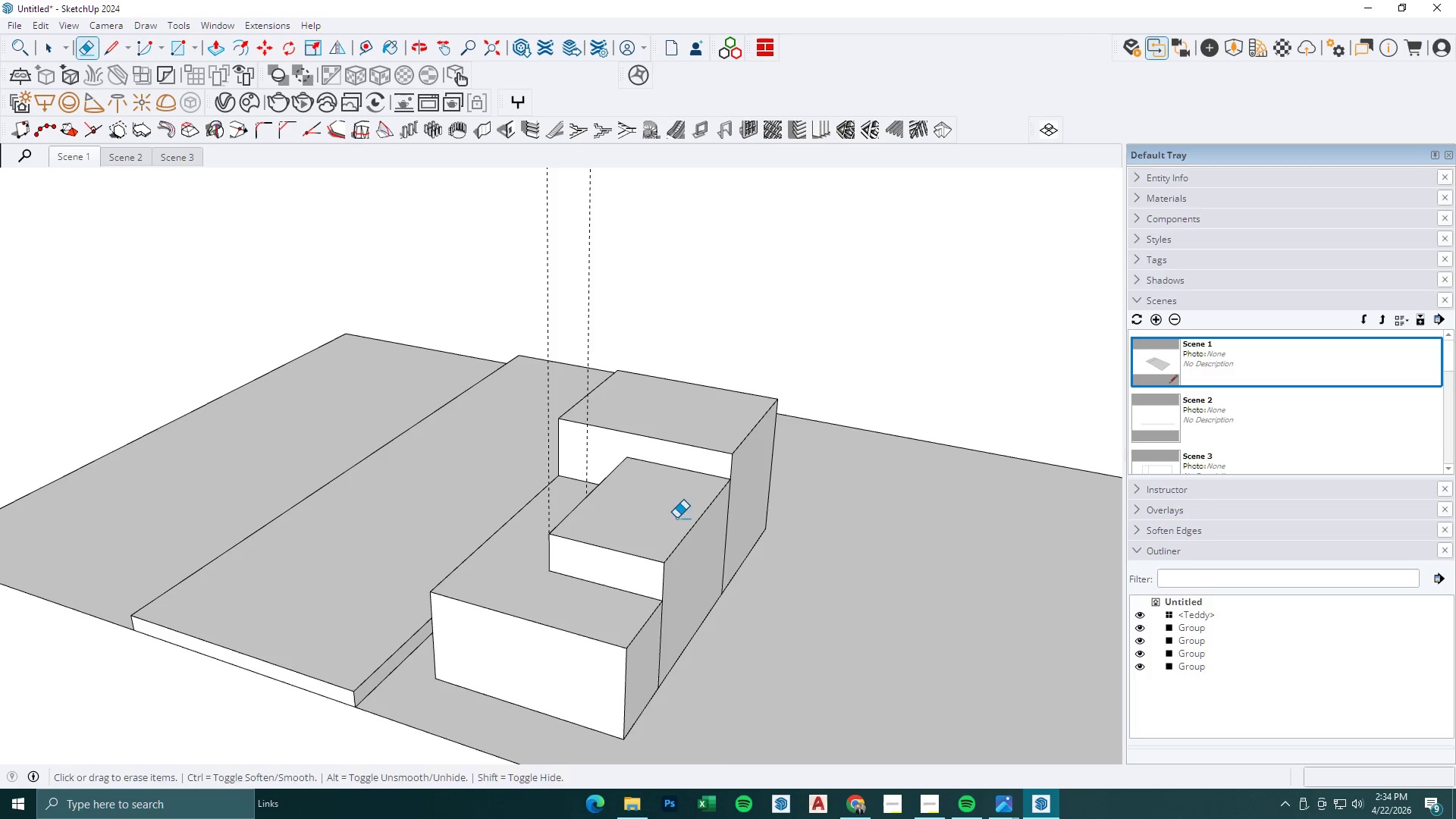 
left_click([675, 513])
 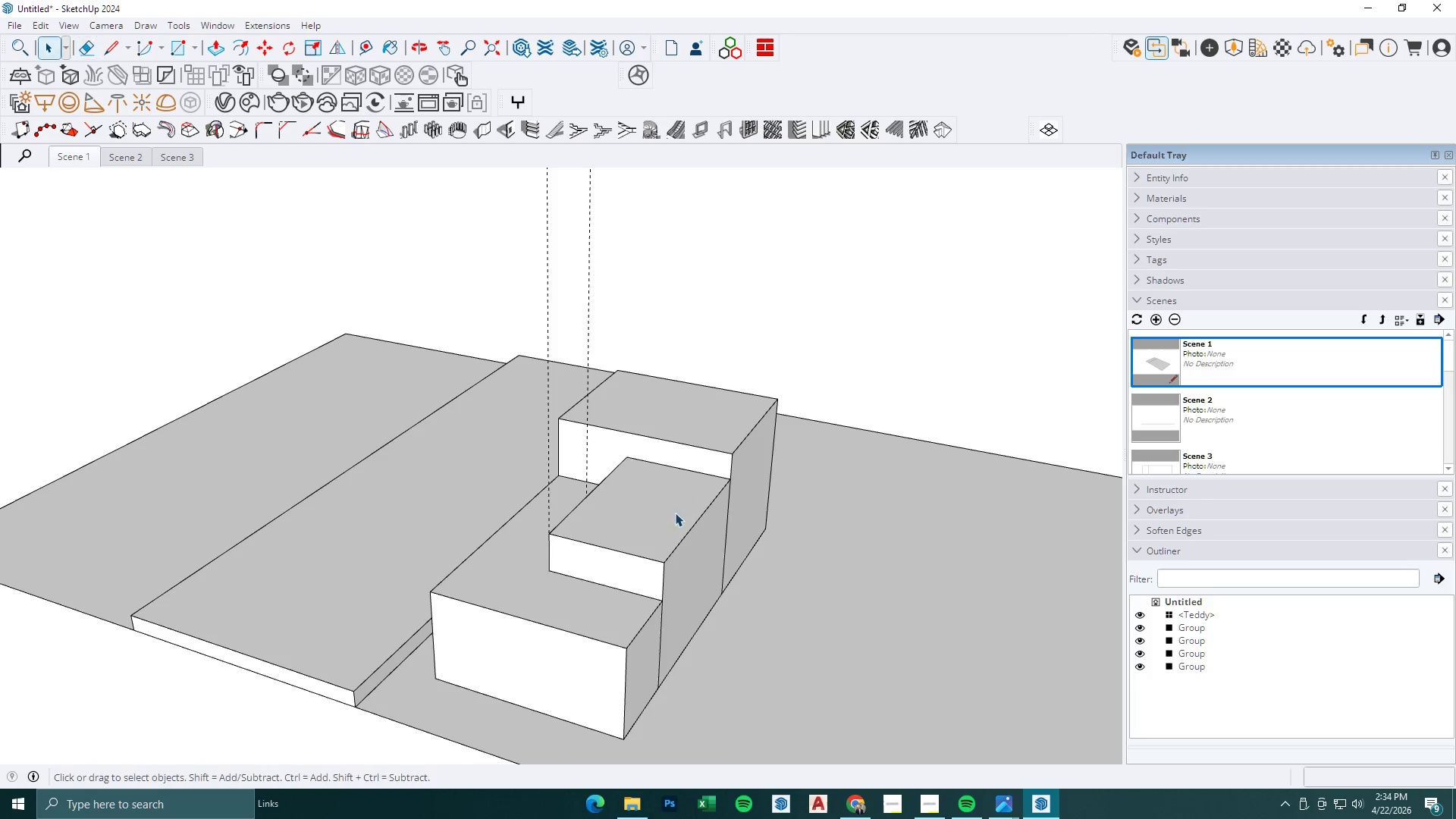 
double_click([675, 513])
 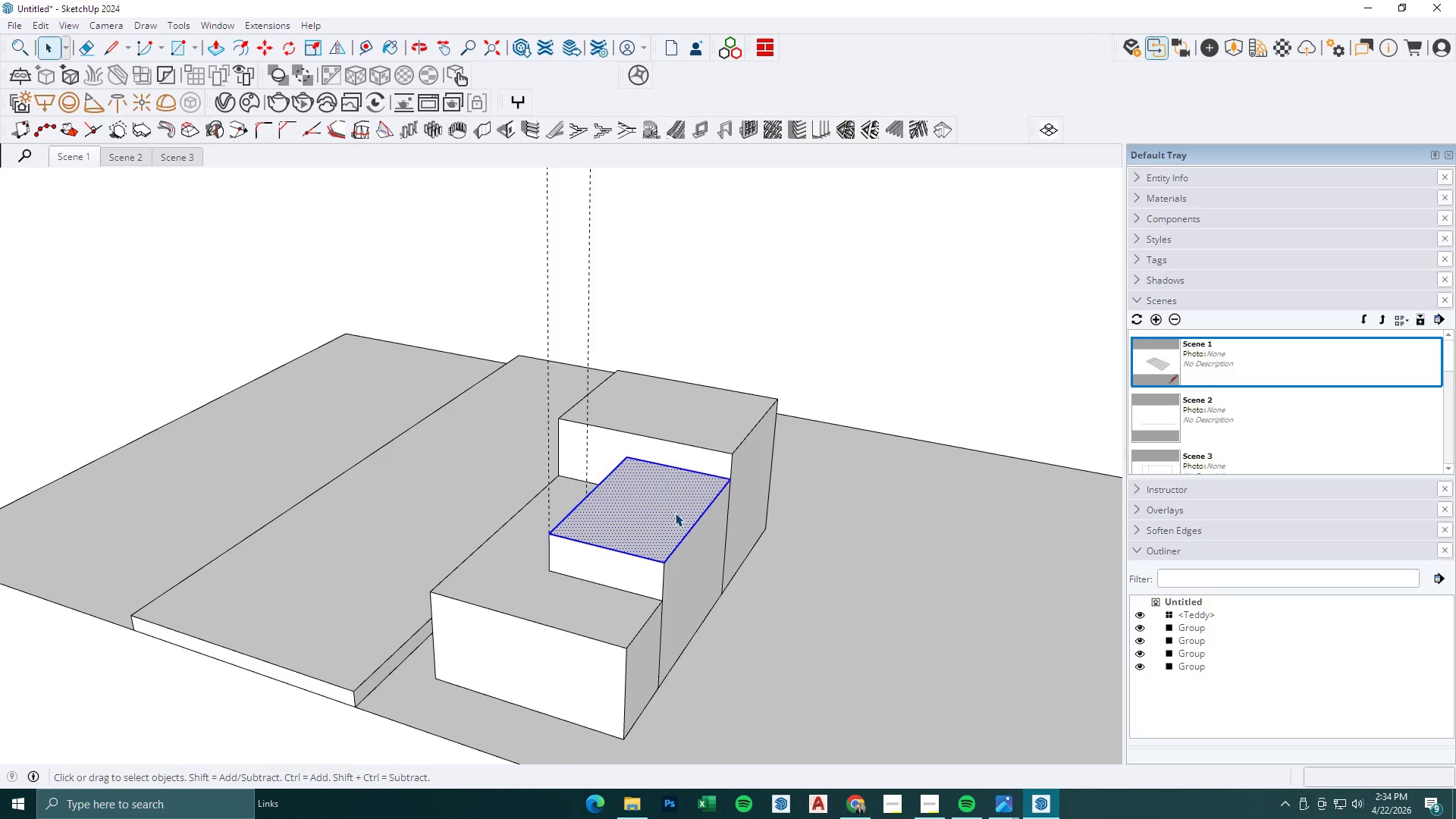 
triple_click([675, 513])
 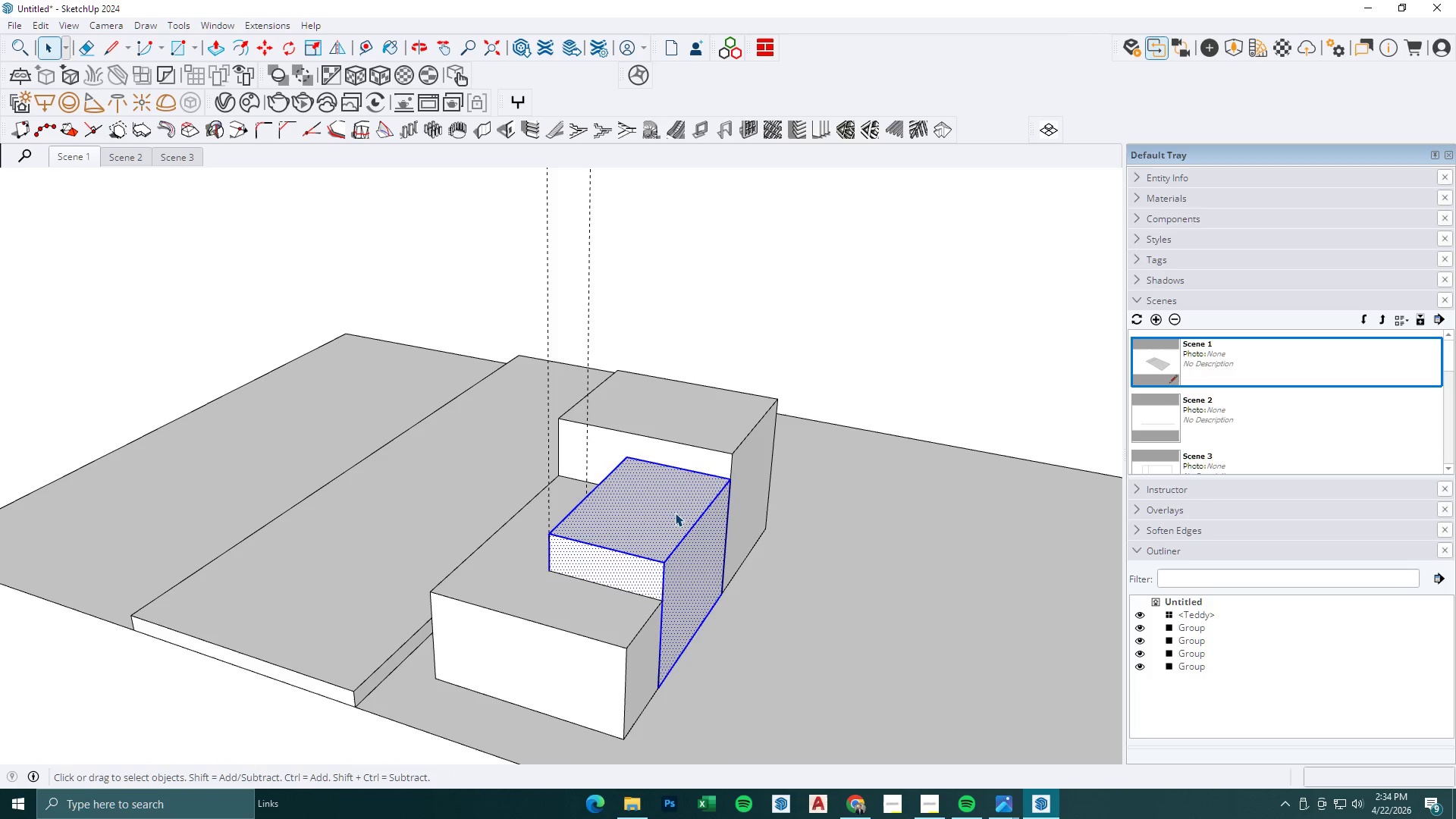 
triple_click([675, 513])
 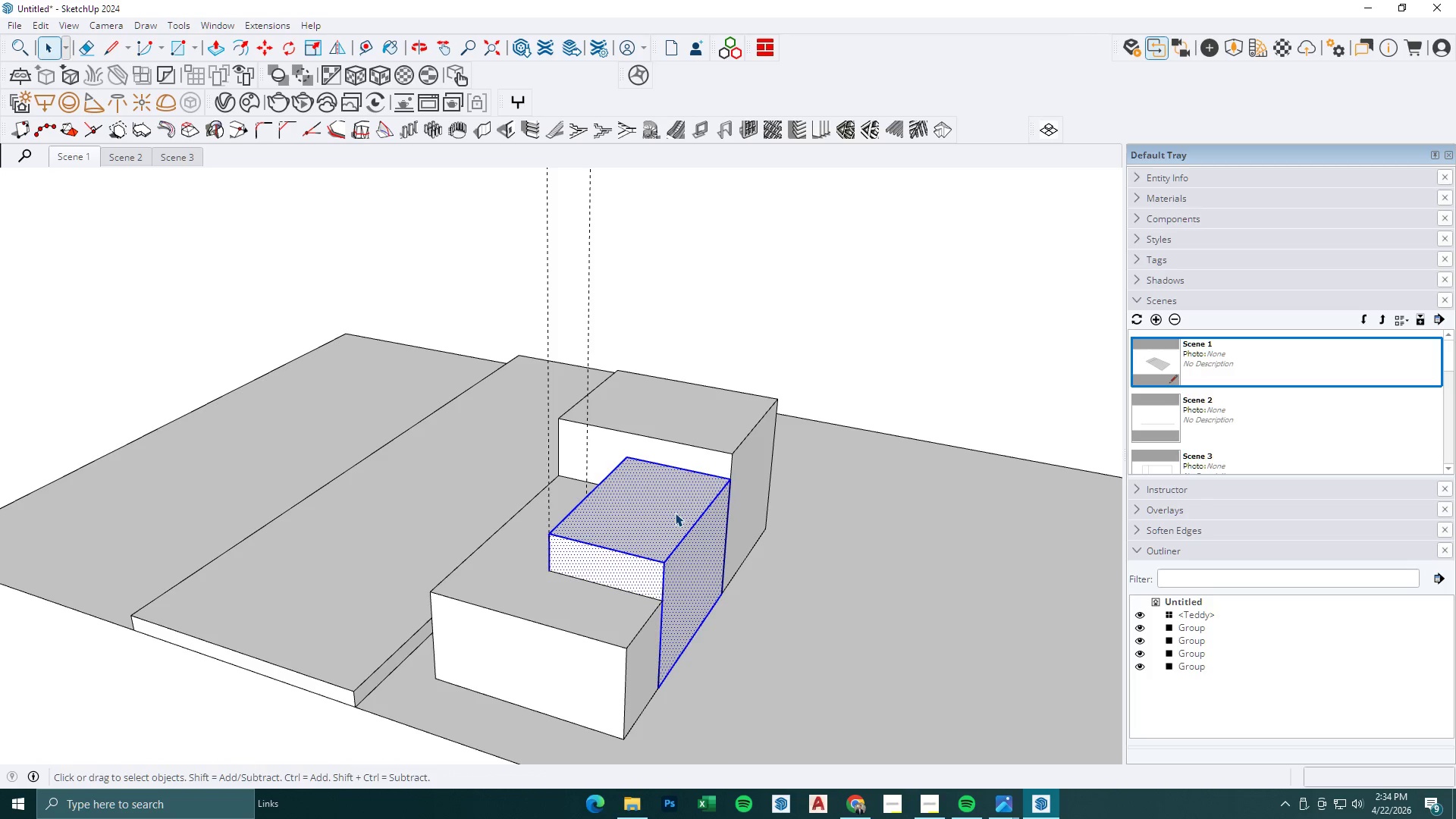 
right_click([675, 513])
 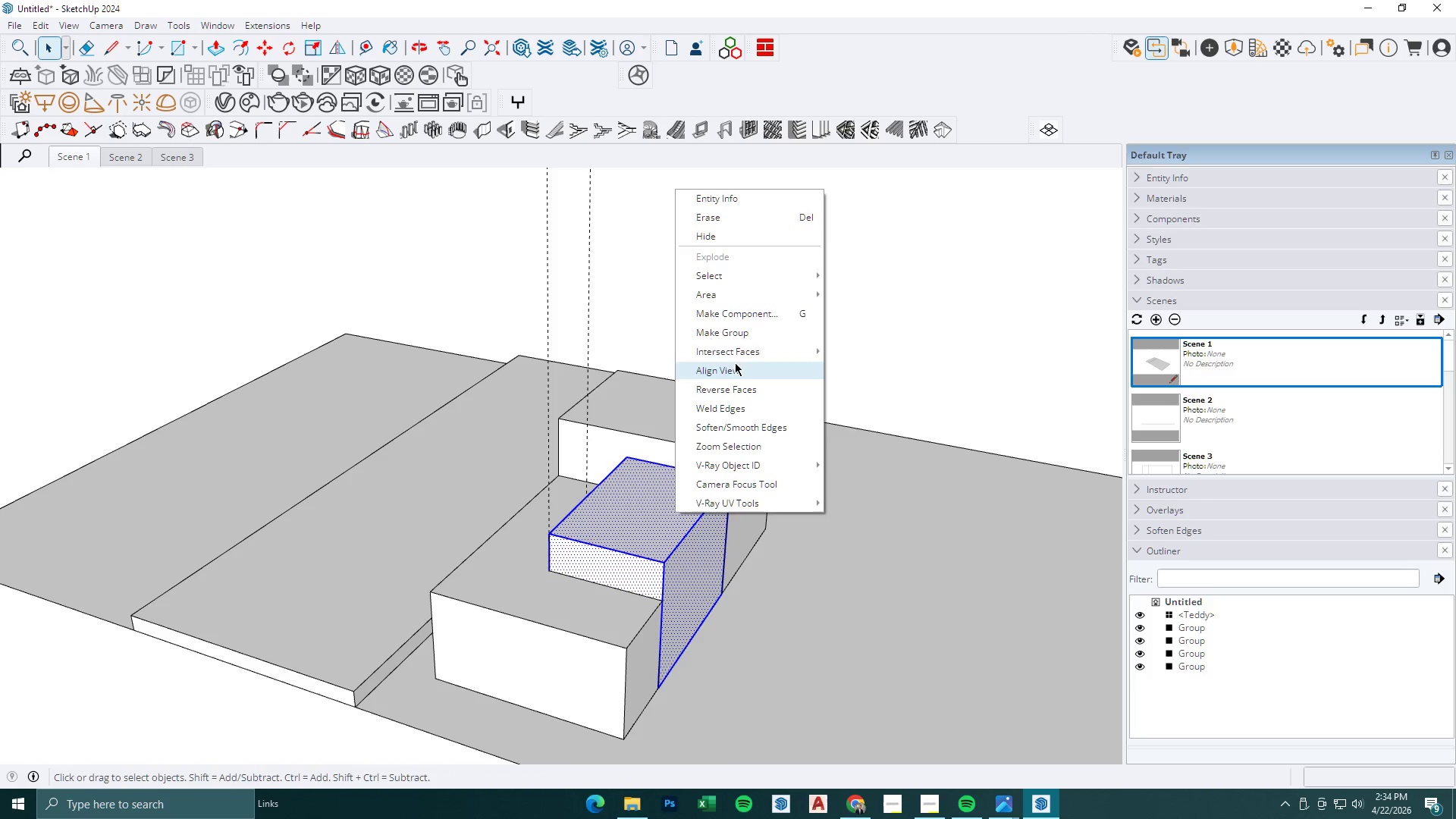 
left_click([742, 328])
 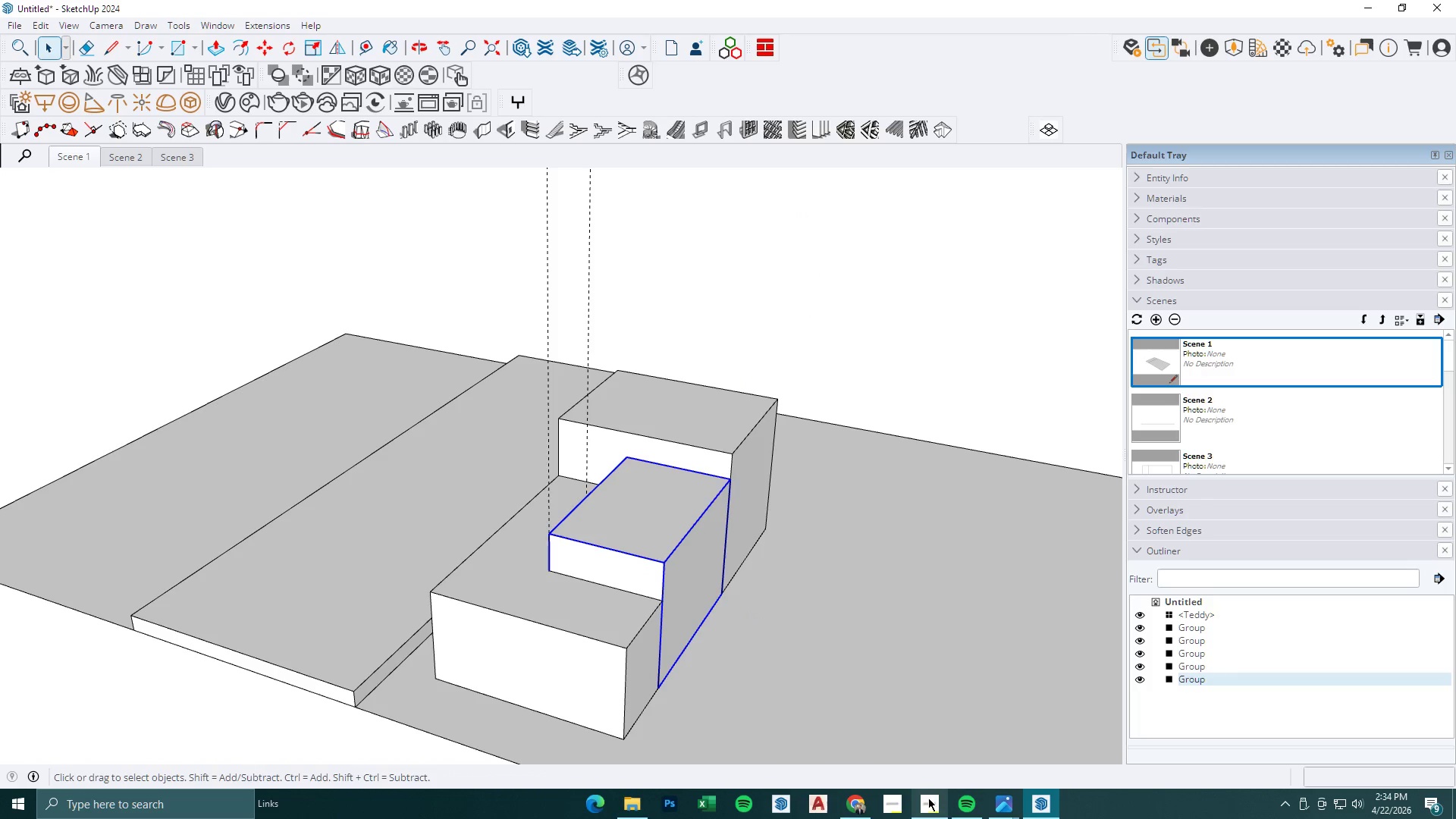 
left_click([851, 796])
 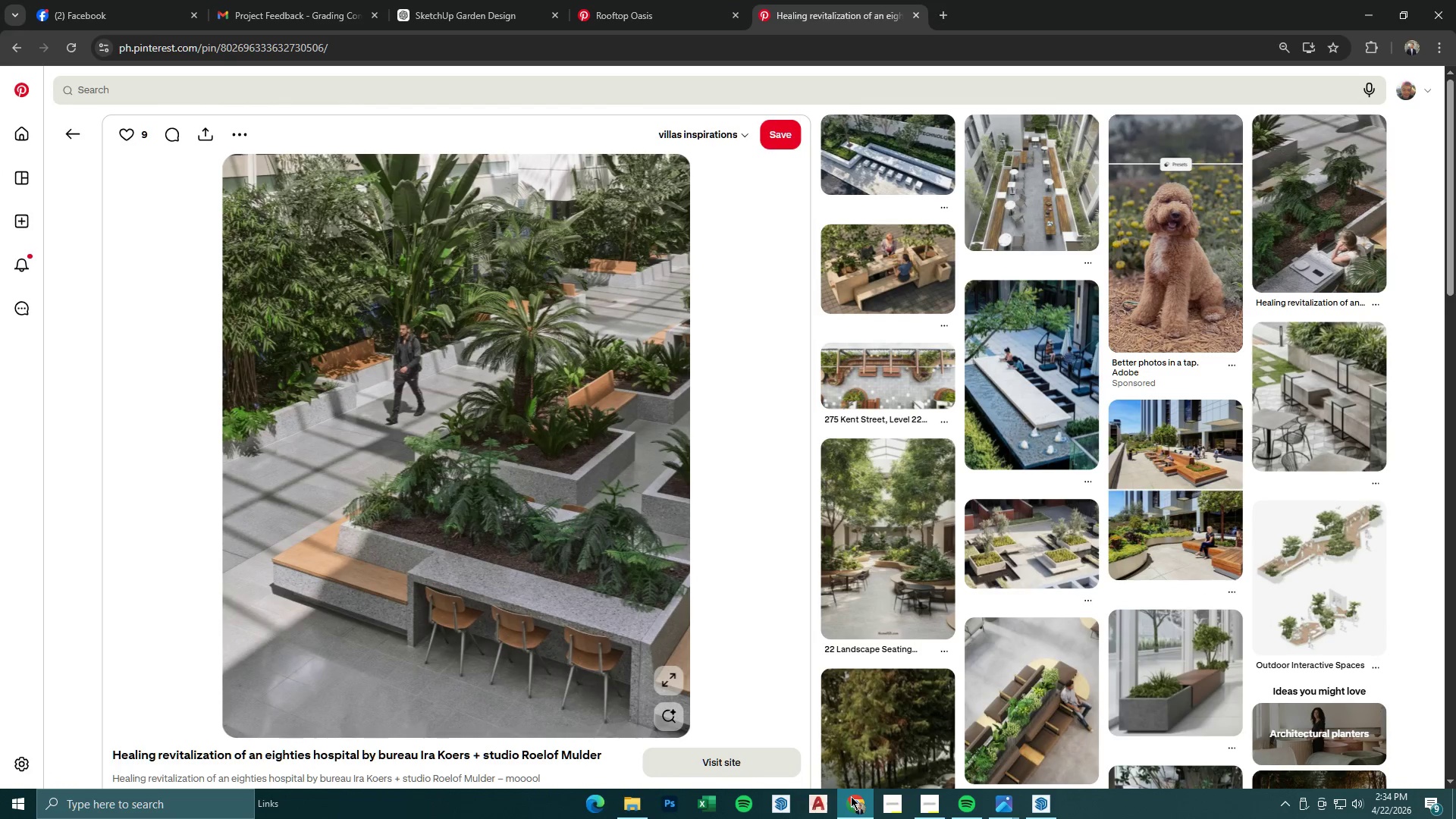 
left_click([851, 796])
 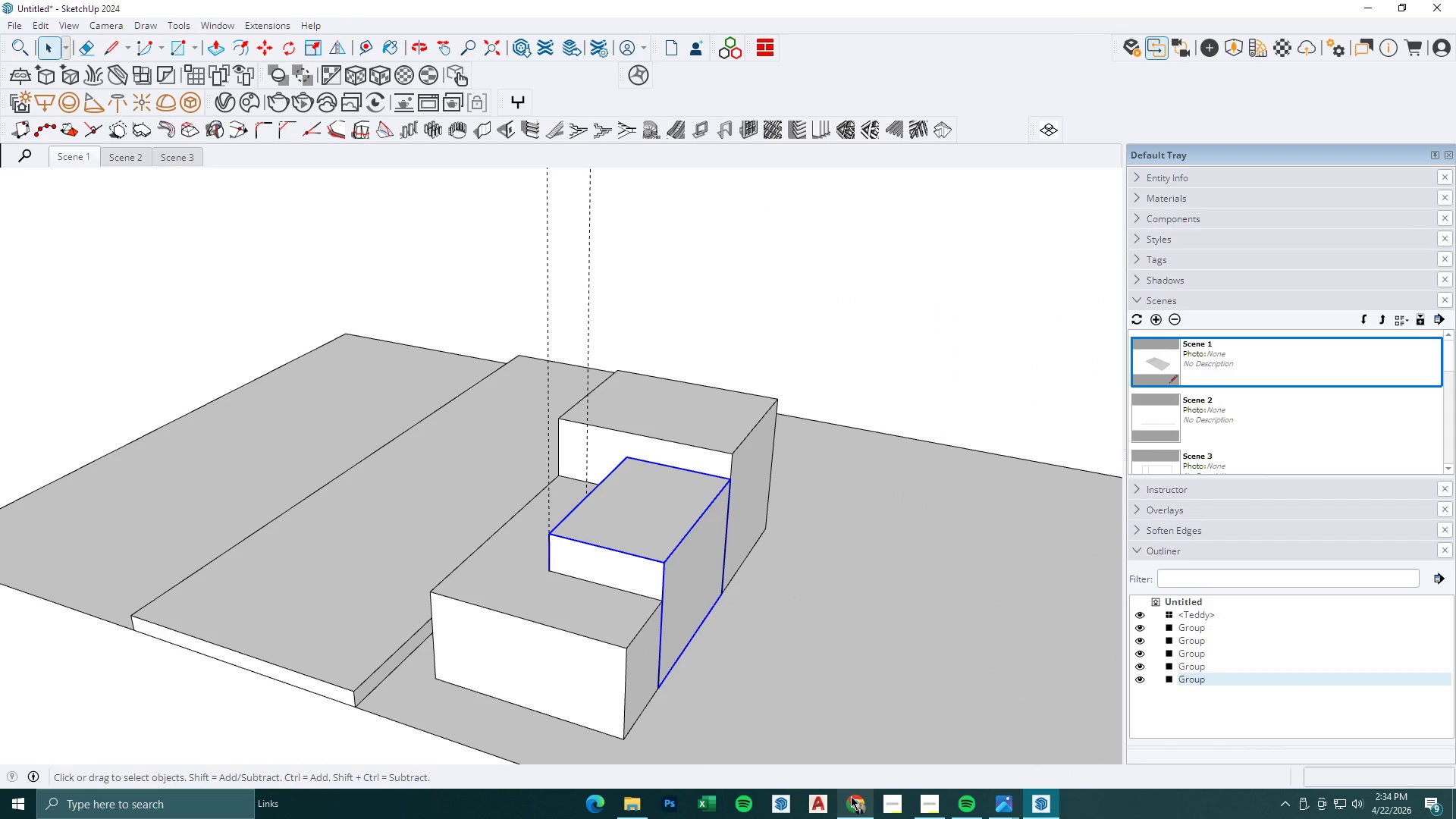 
left_click([851, 796])
 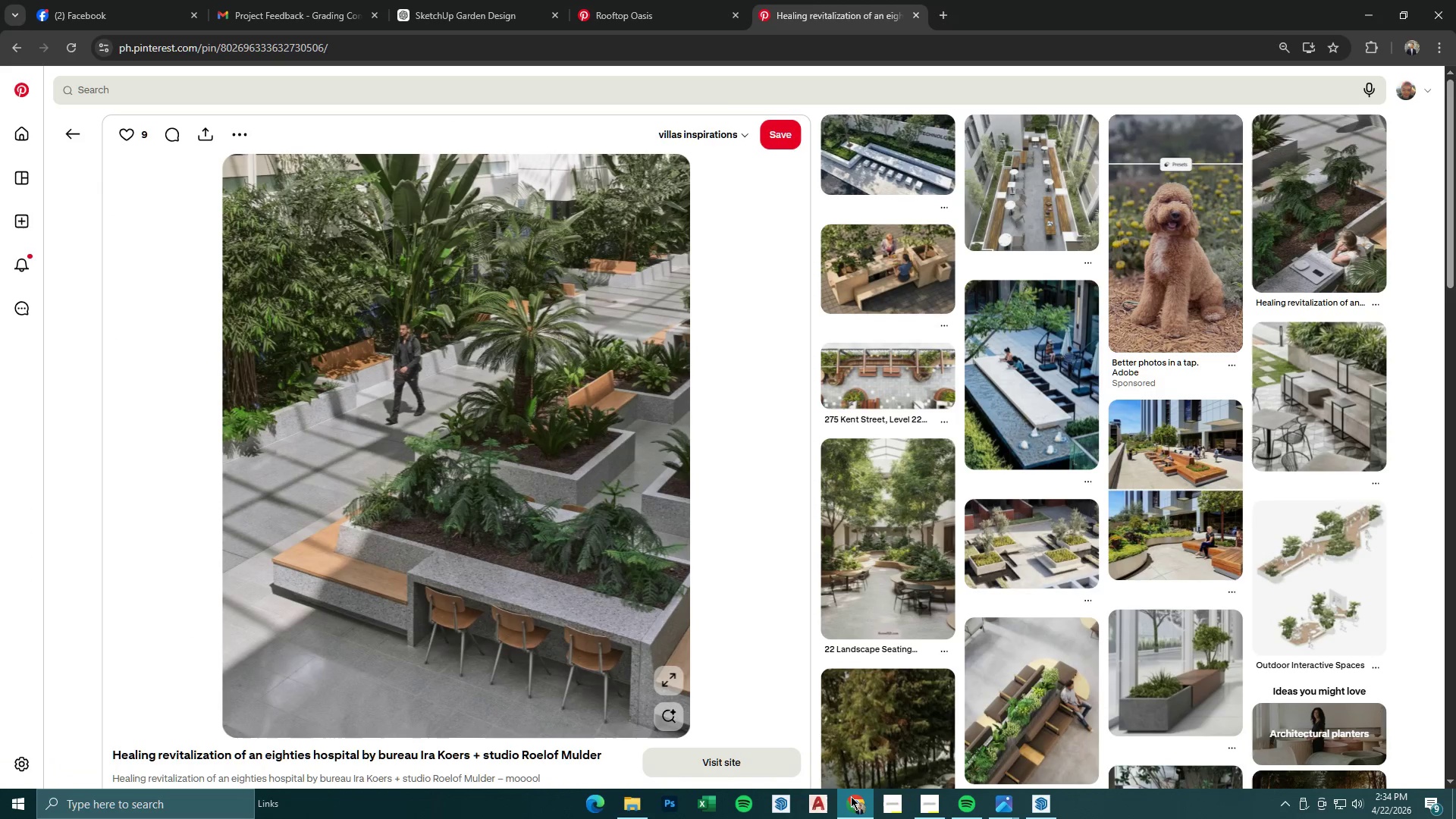 
left_click([851, 796])
 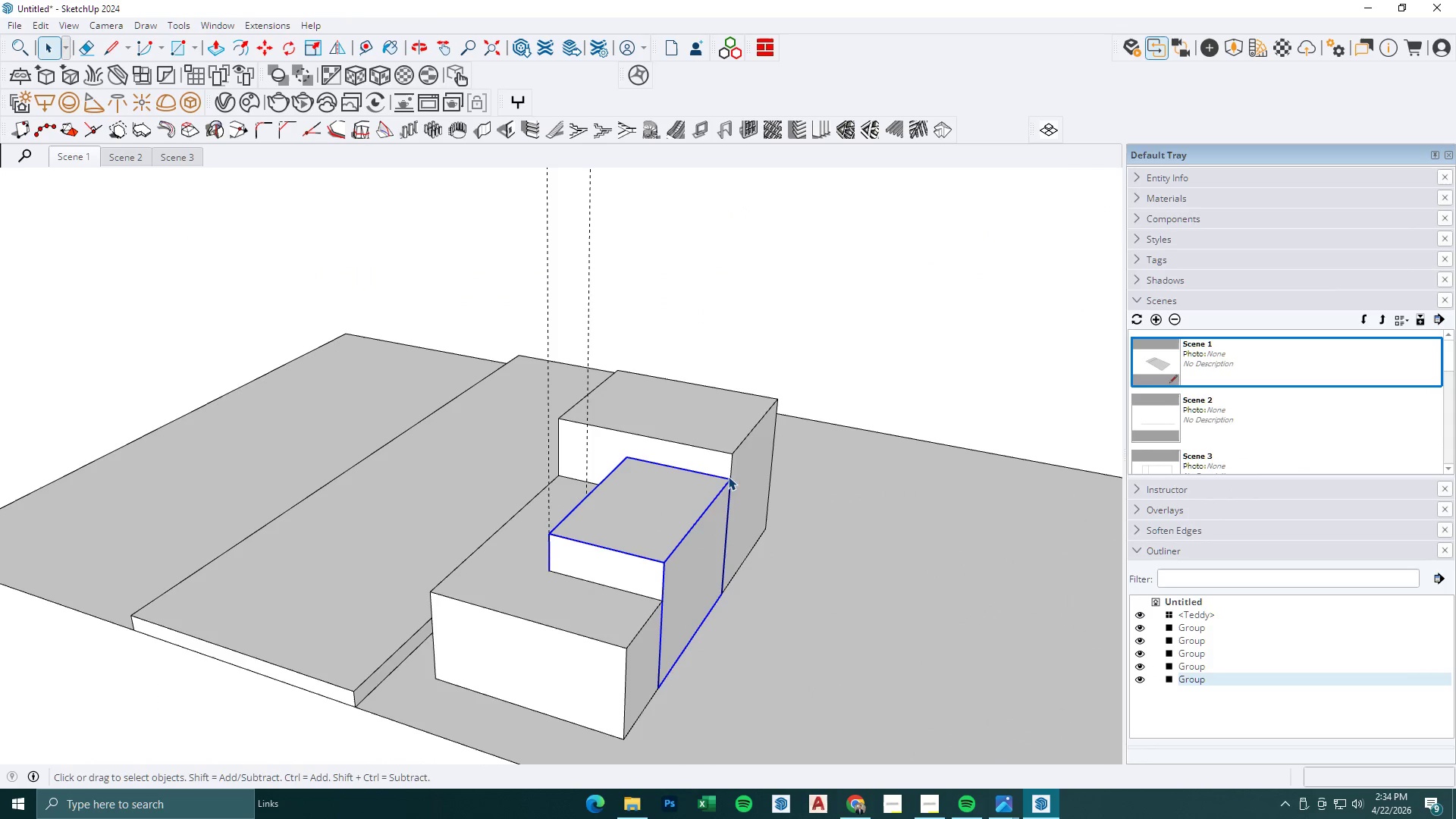 
scroll: coordinate [727, 485], scroll_direction: down, amount: 4.0
 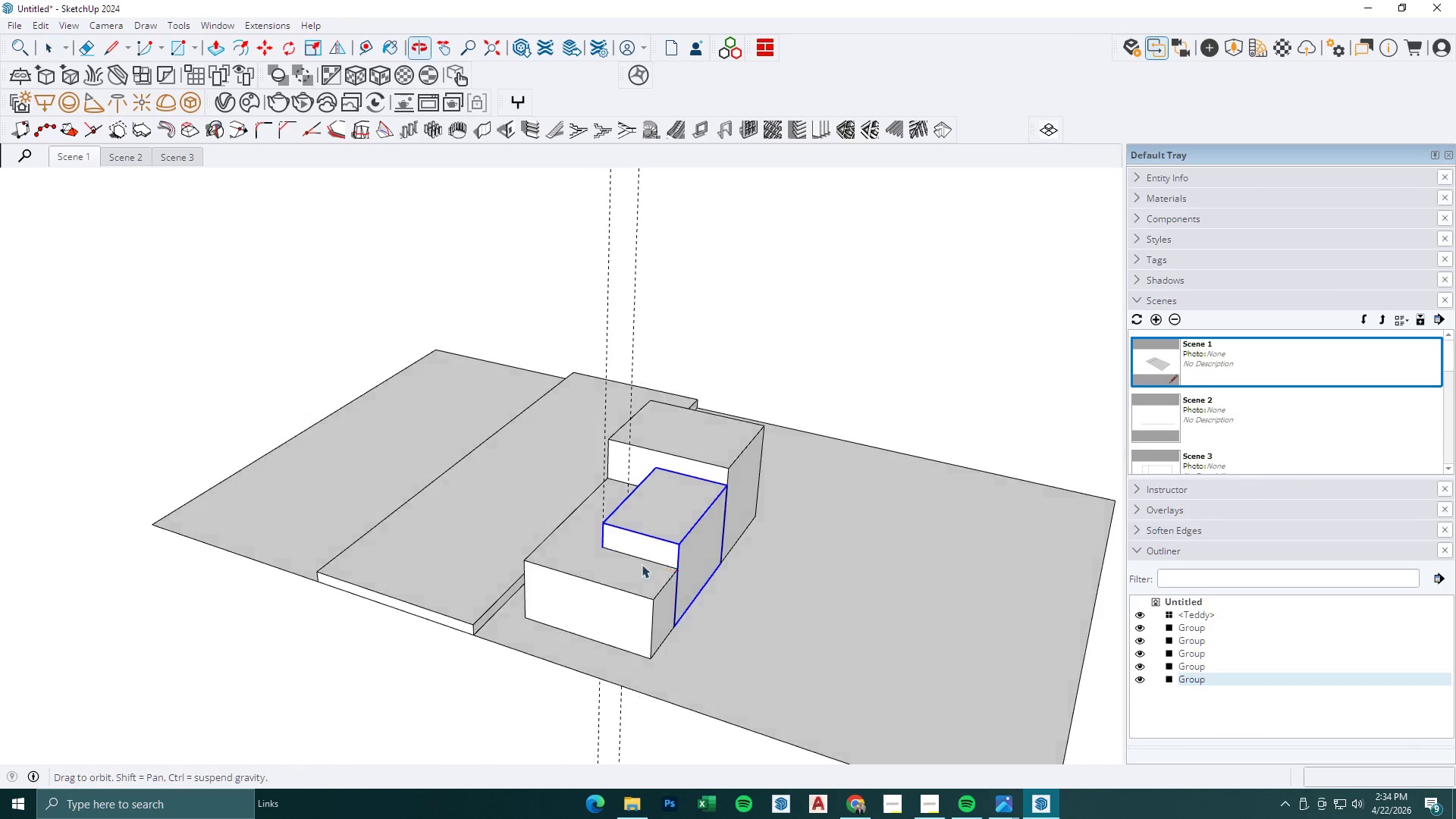 
key(Space)
 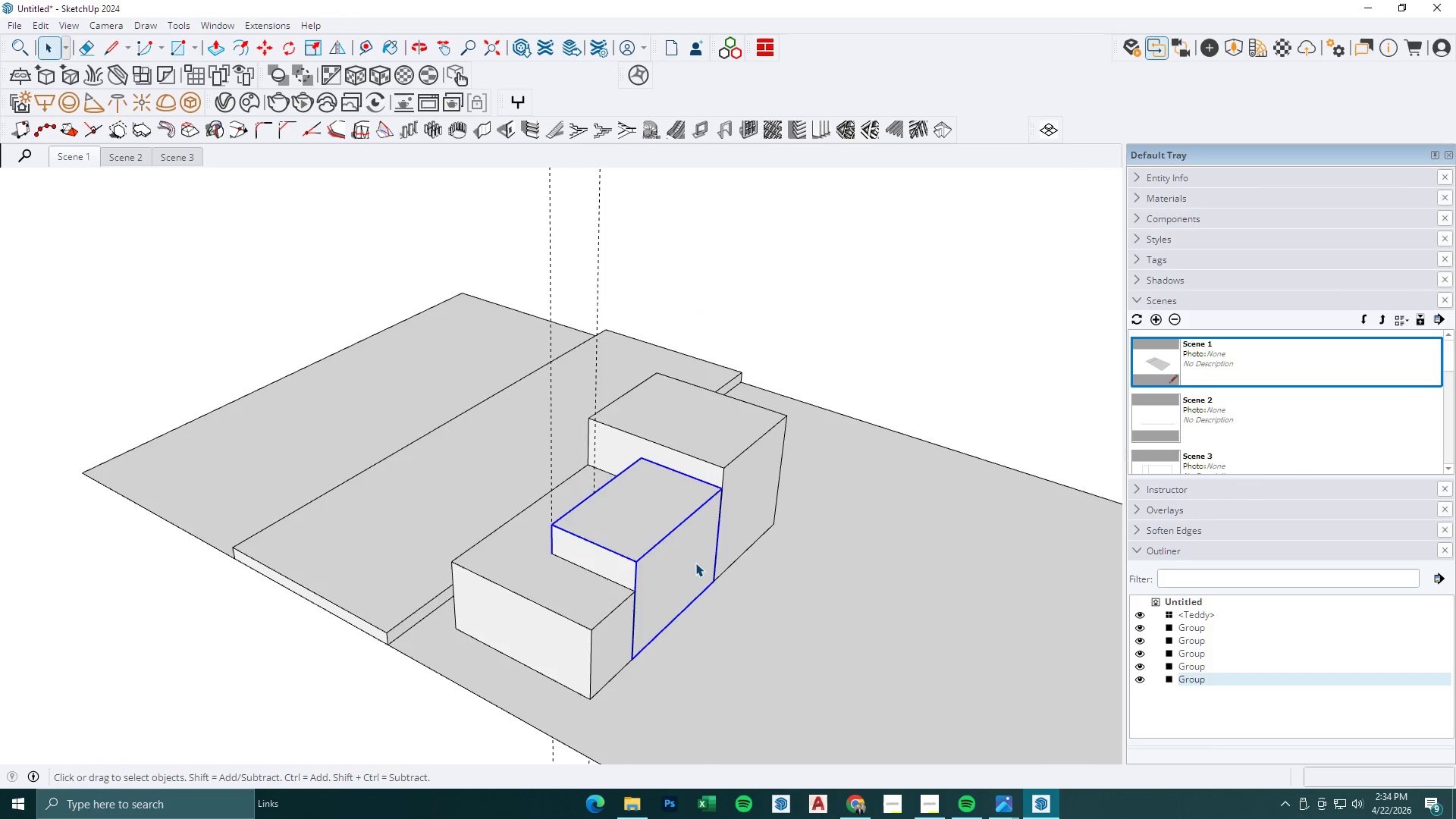 
double_click([695, 563])
 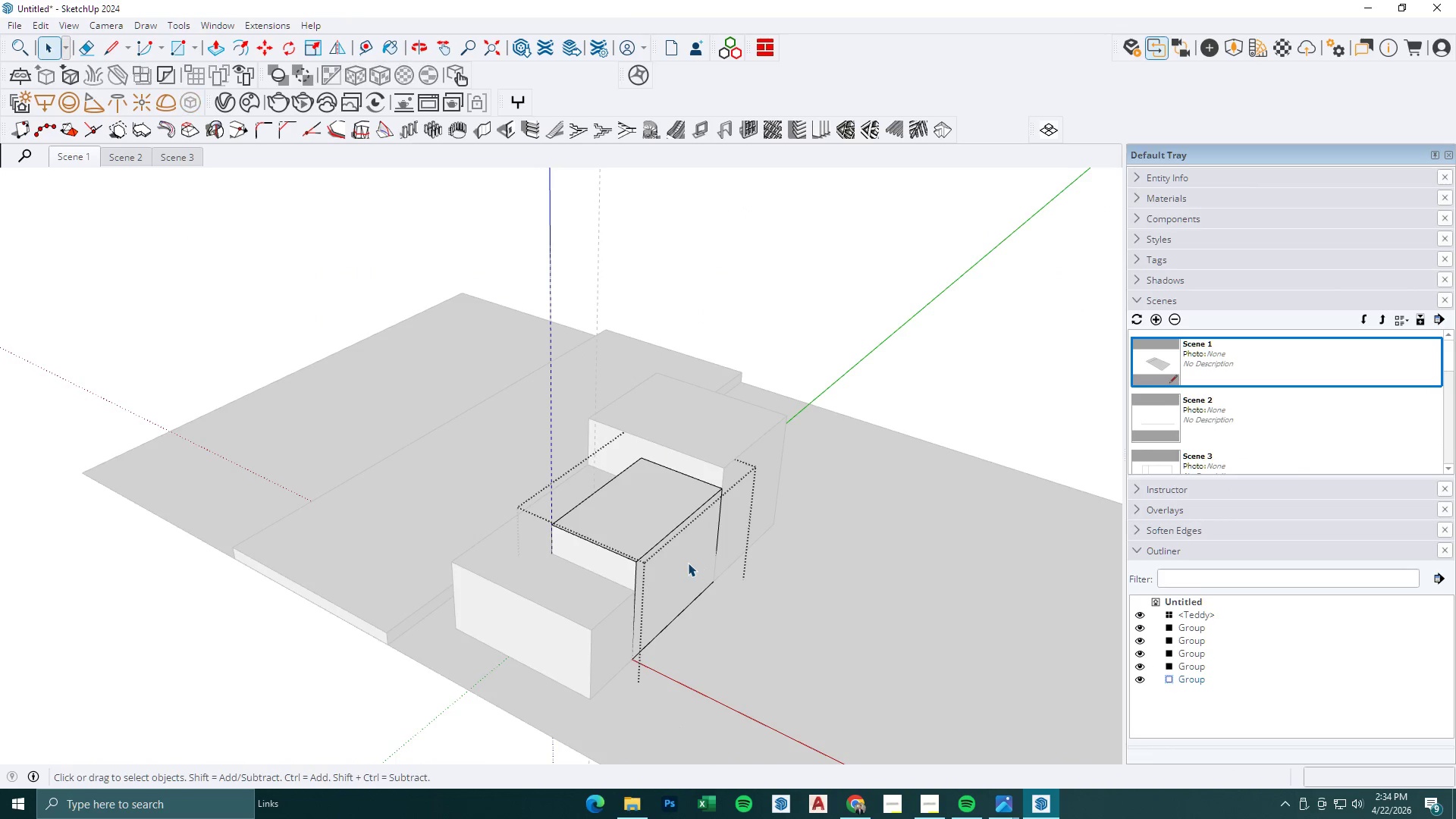 
scroll: coordinate [677, 574], scroll_direction: up, amount: 2.0
 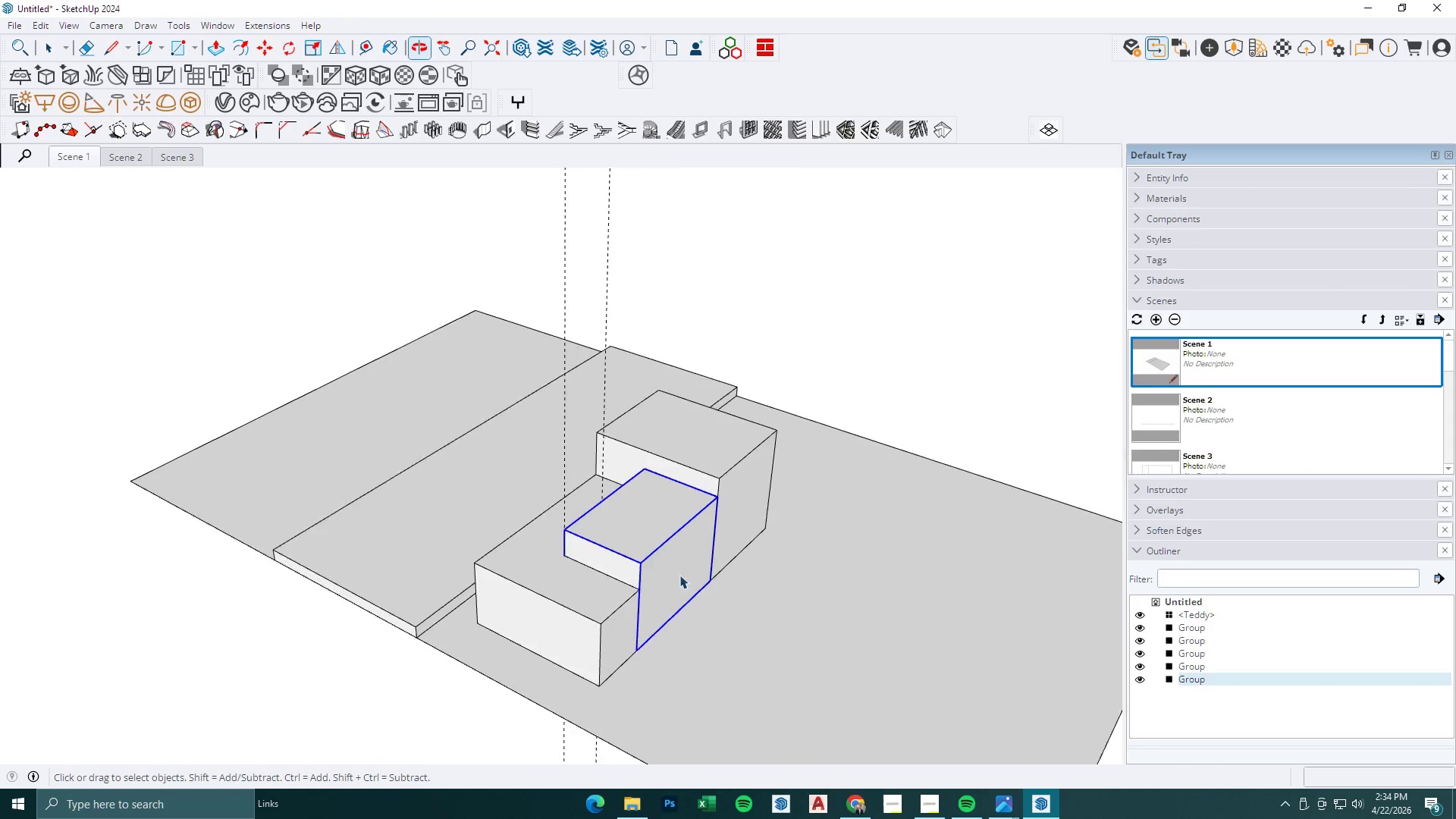 
key(BracketLeft)
 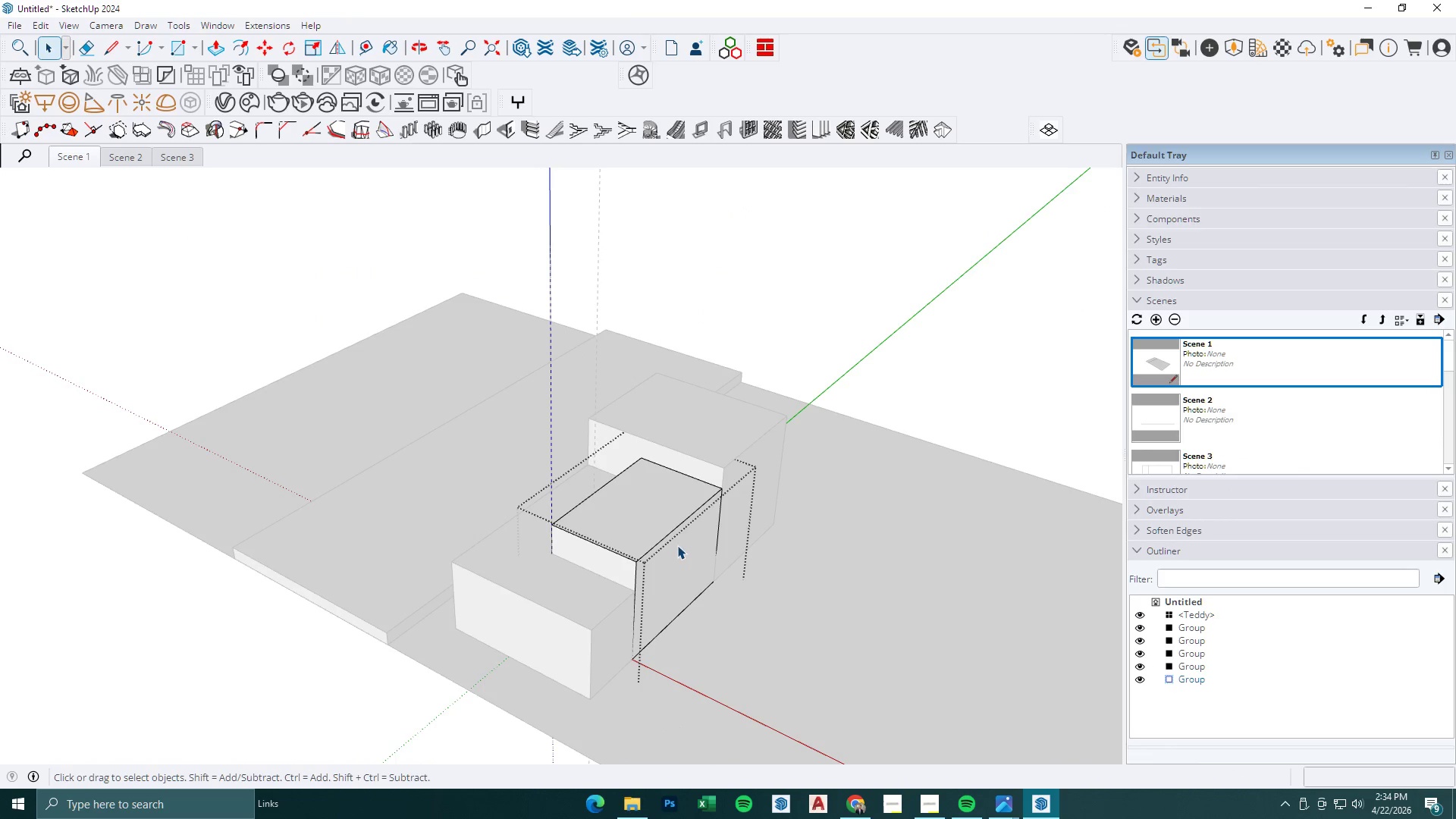 
key(P)
 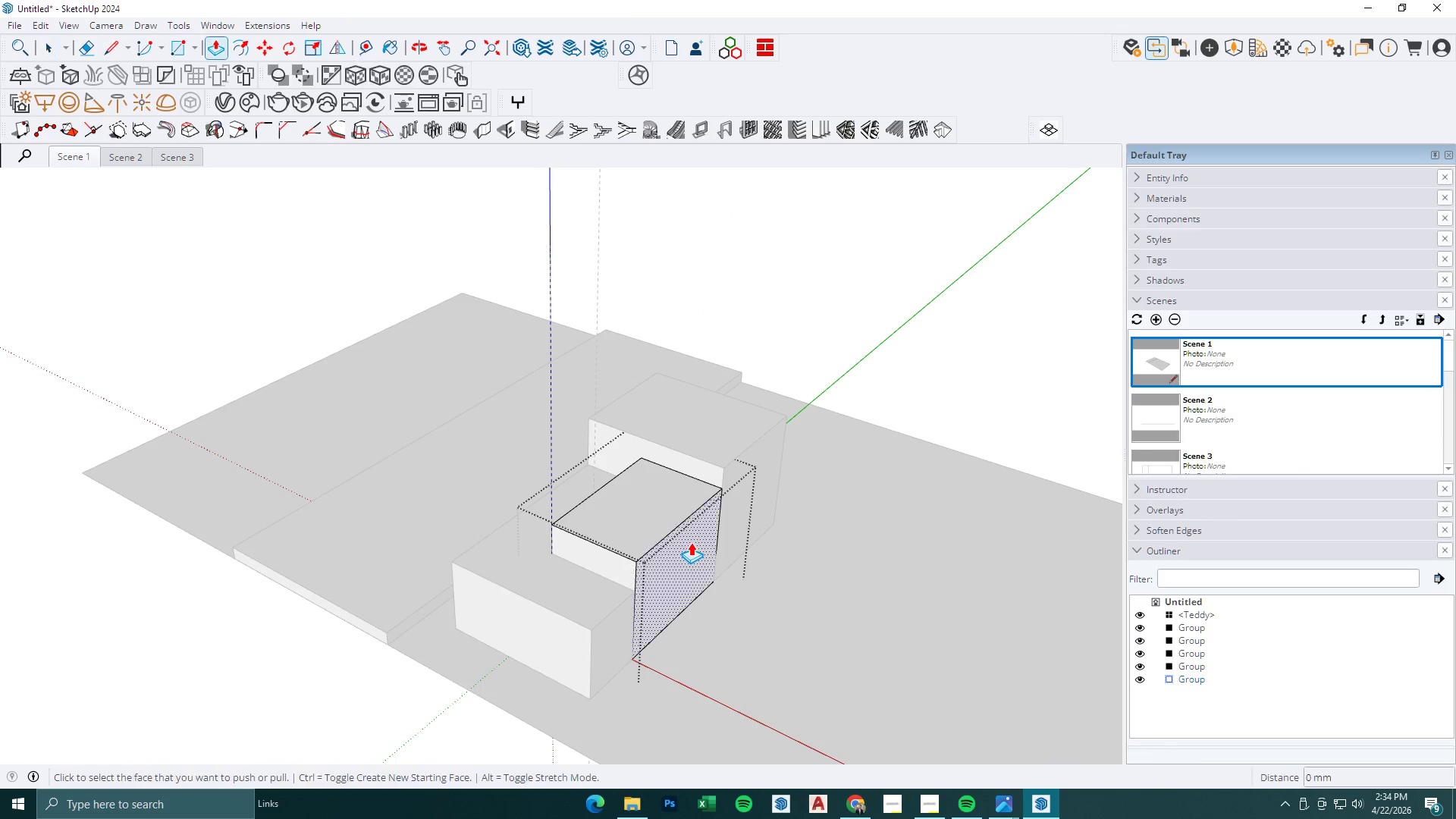 
left_click([691, 542])
 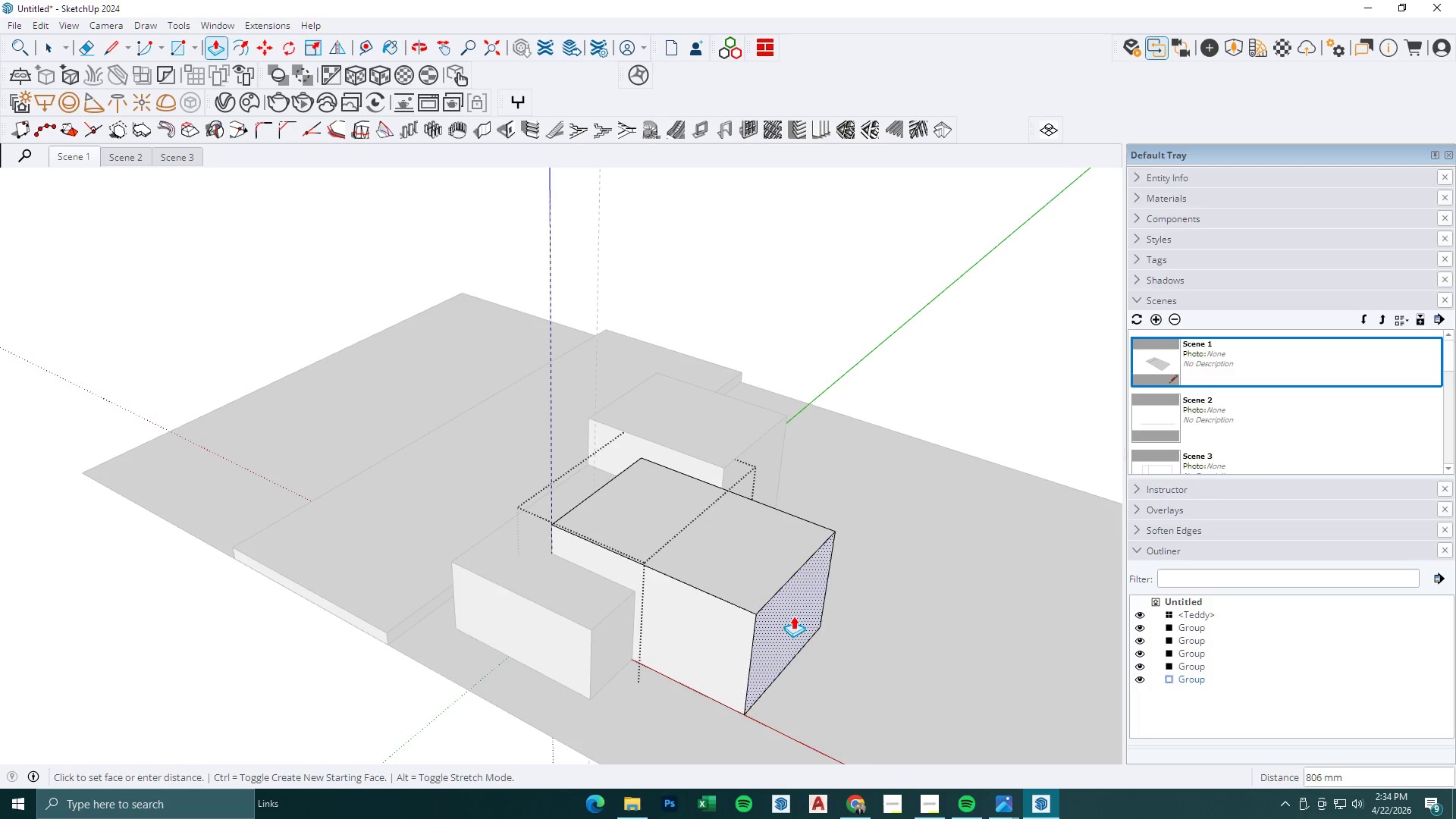 
left_click([795, 617])
 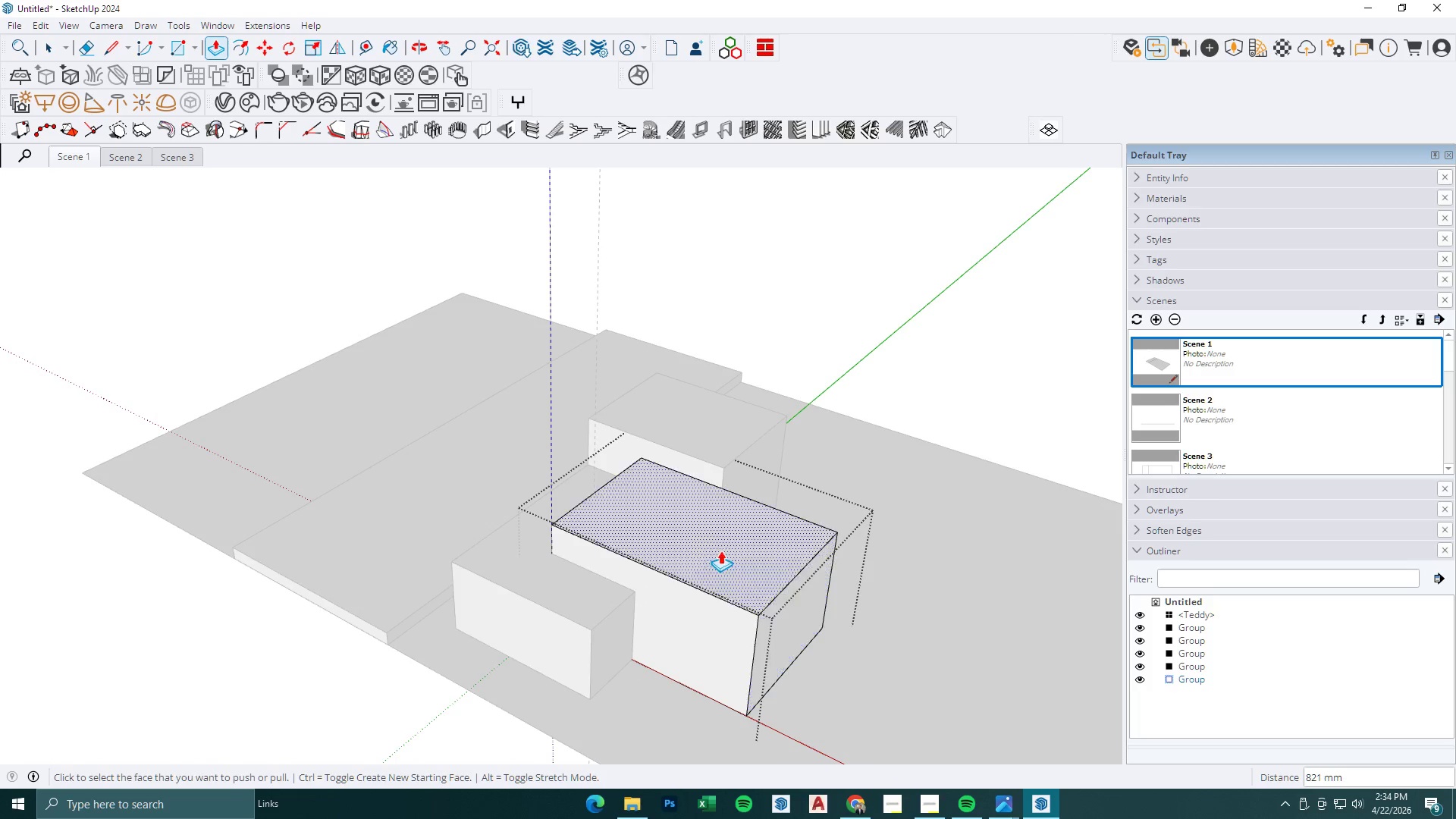 
scroll: coordinate [701, 532], scroll_direction: down, amount: 3.0
 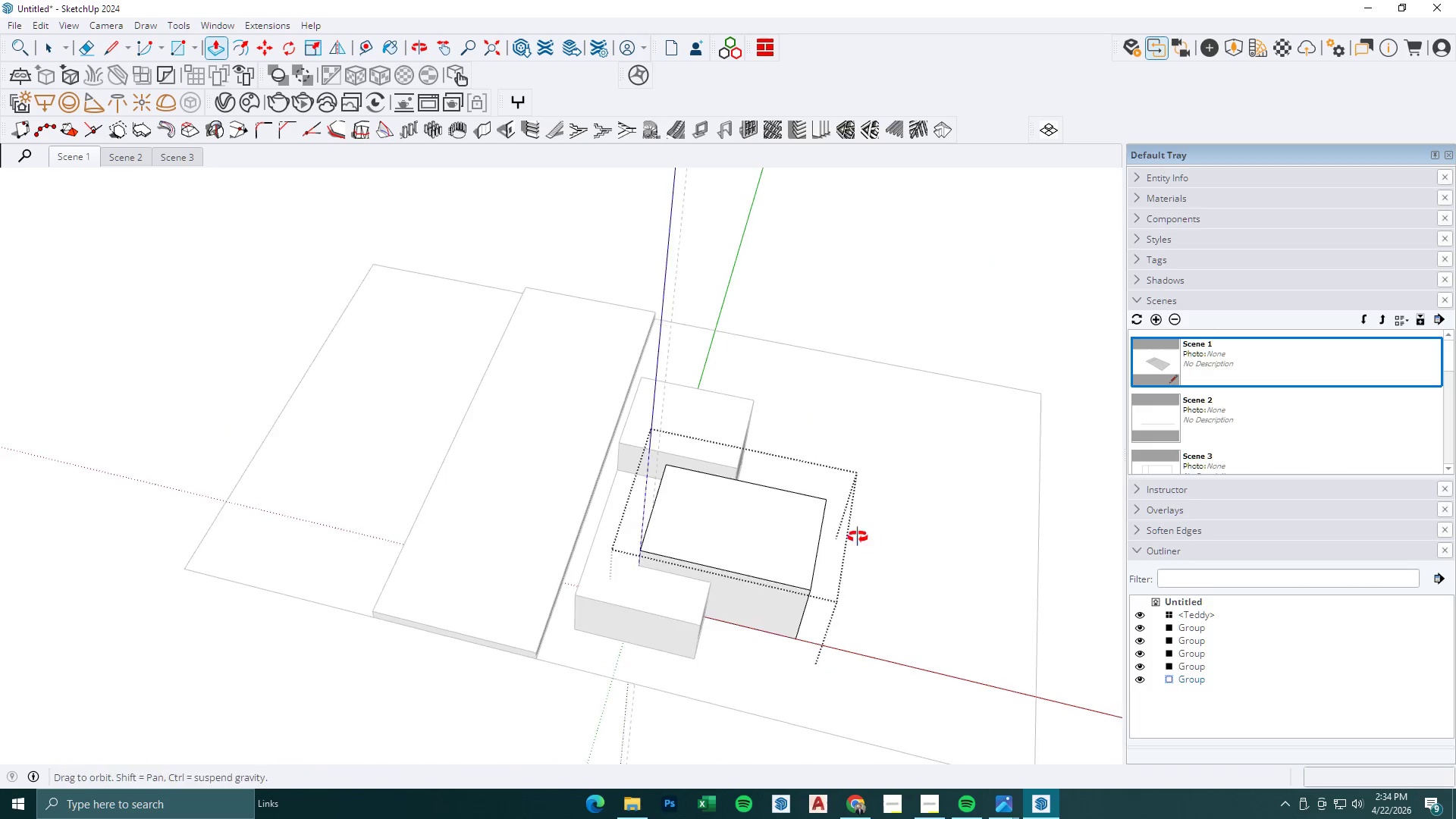 
key(Space)
 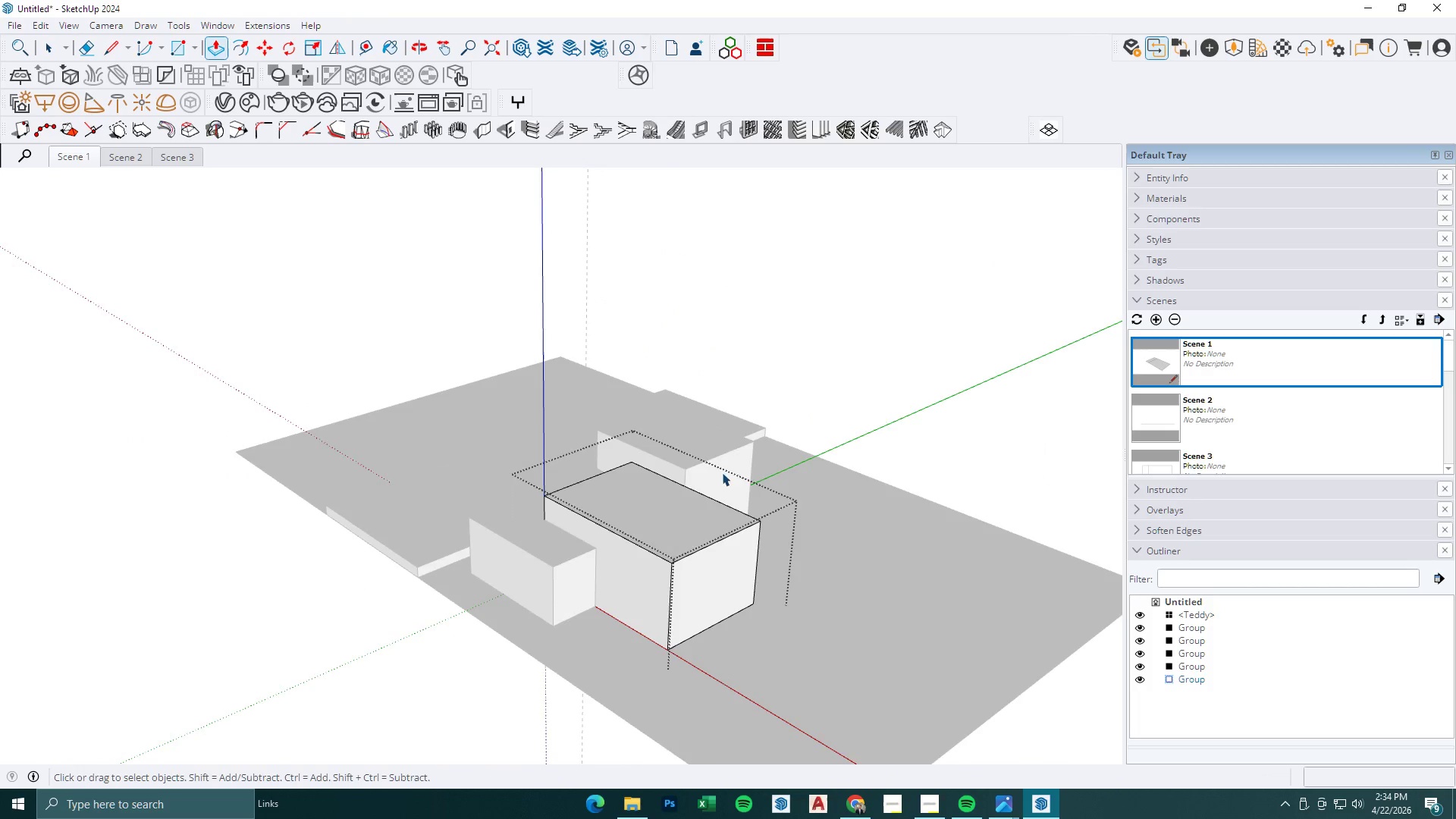 
key(Escape)
 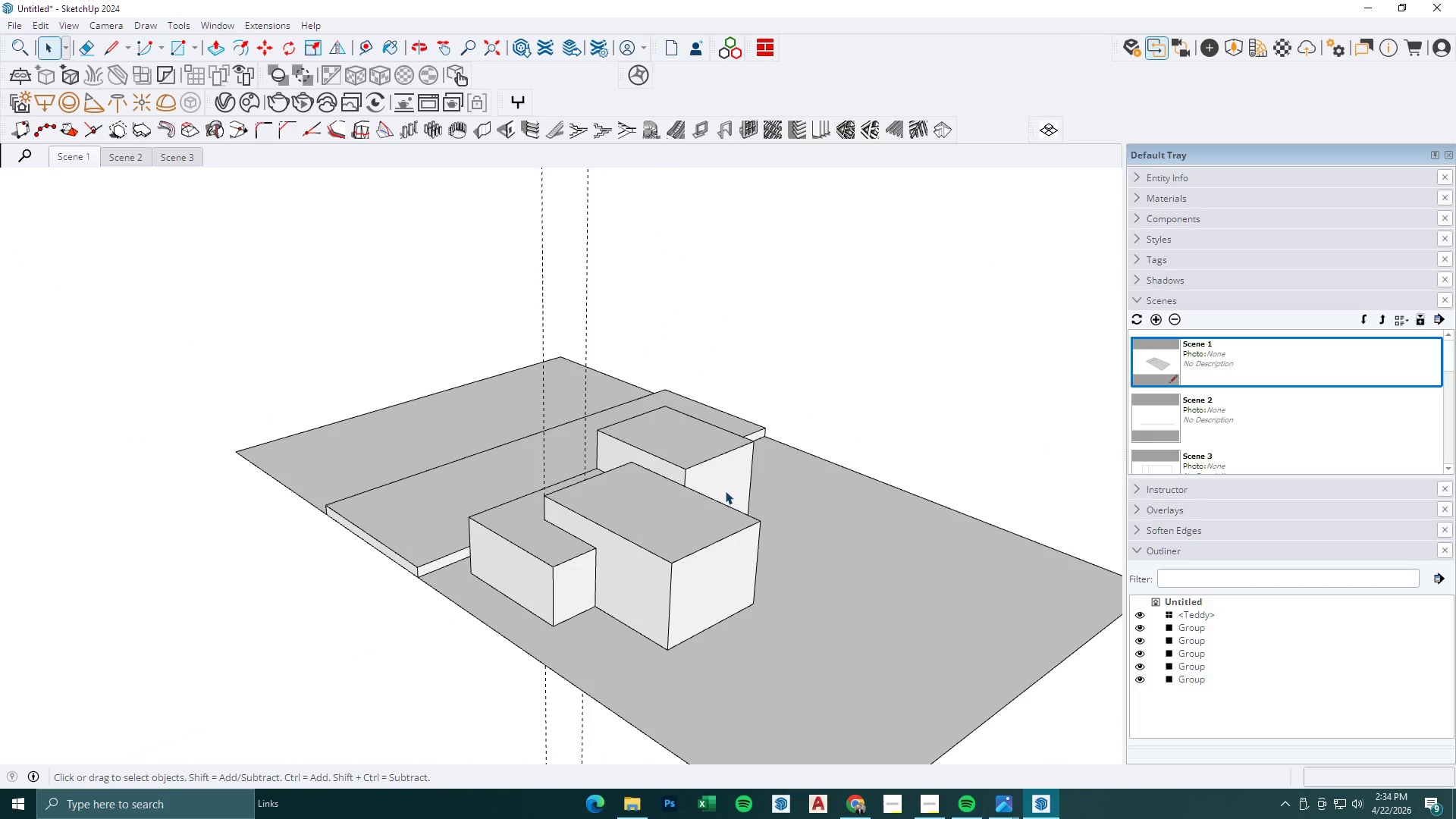 
double_click([725, 491])
 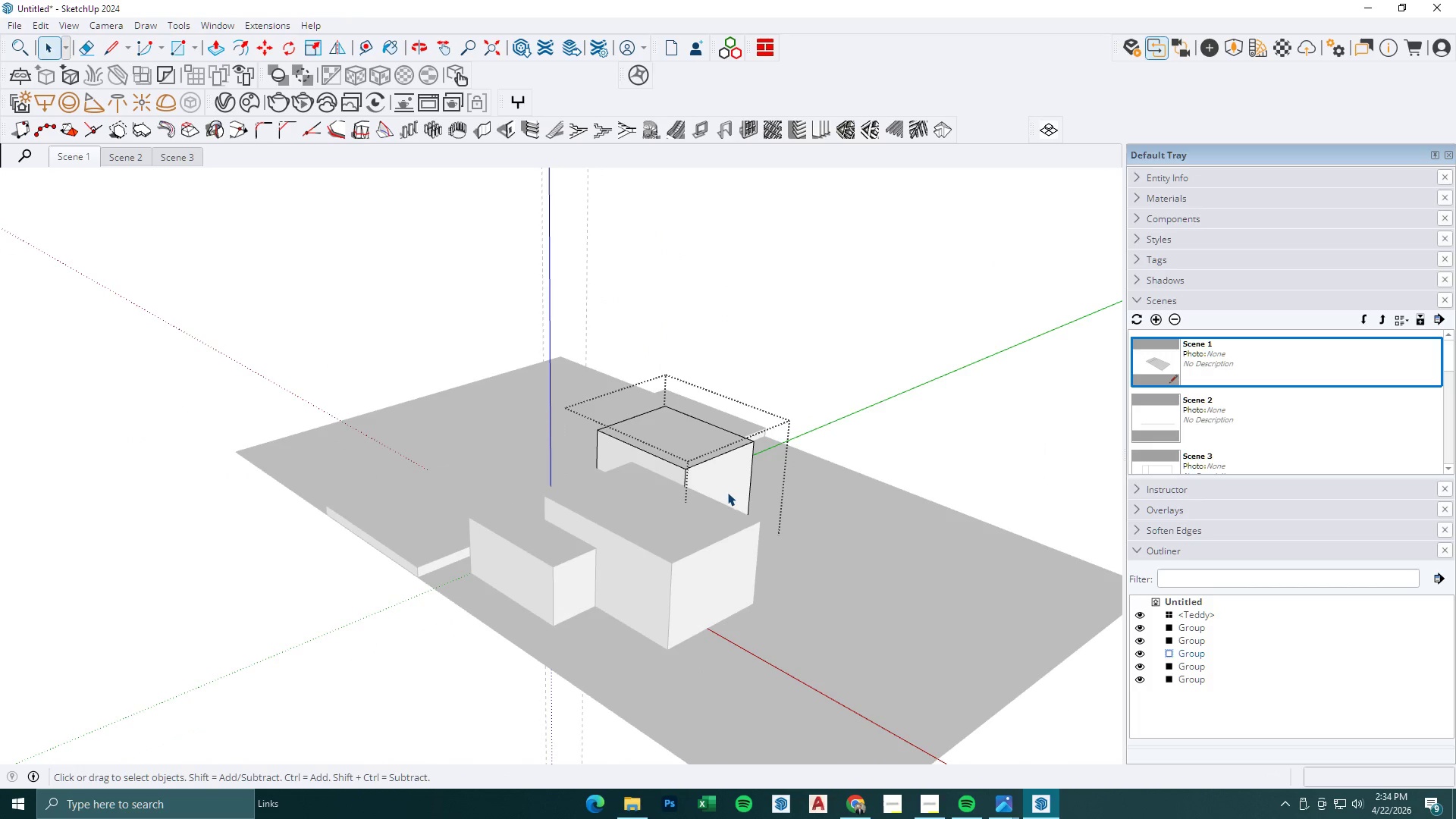 
key(P)
 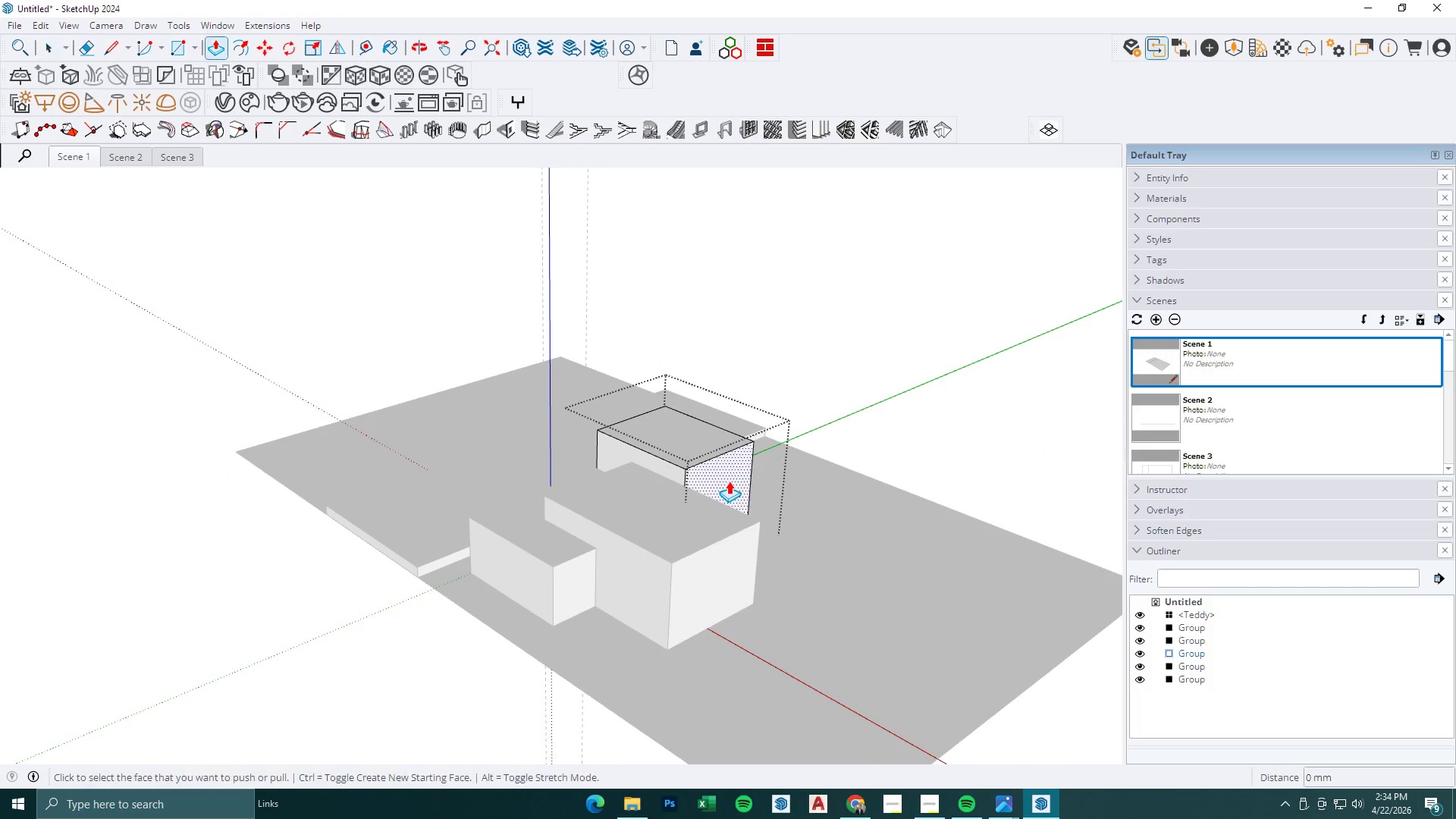 
left_click([729, 481])
 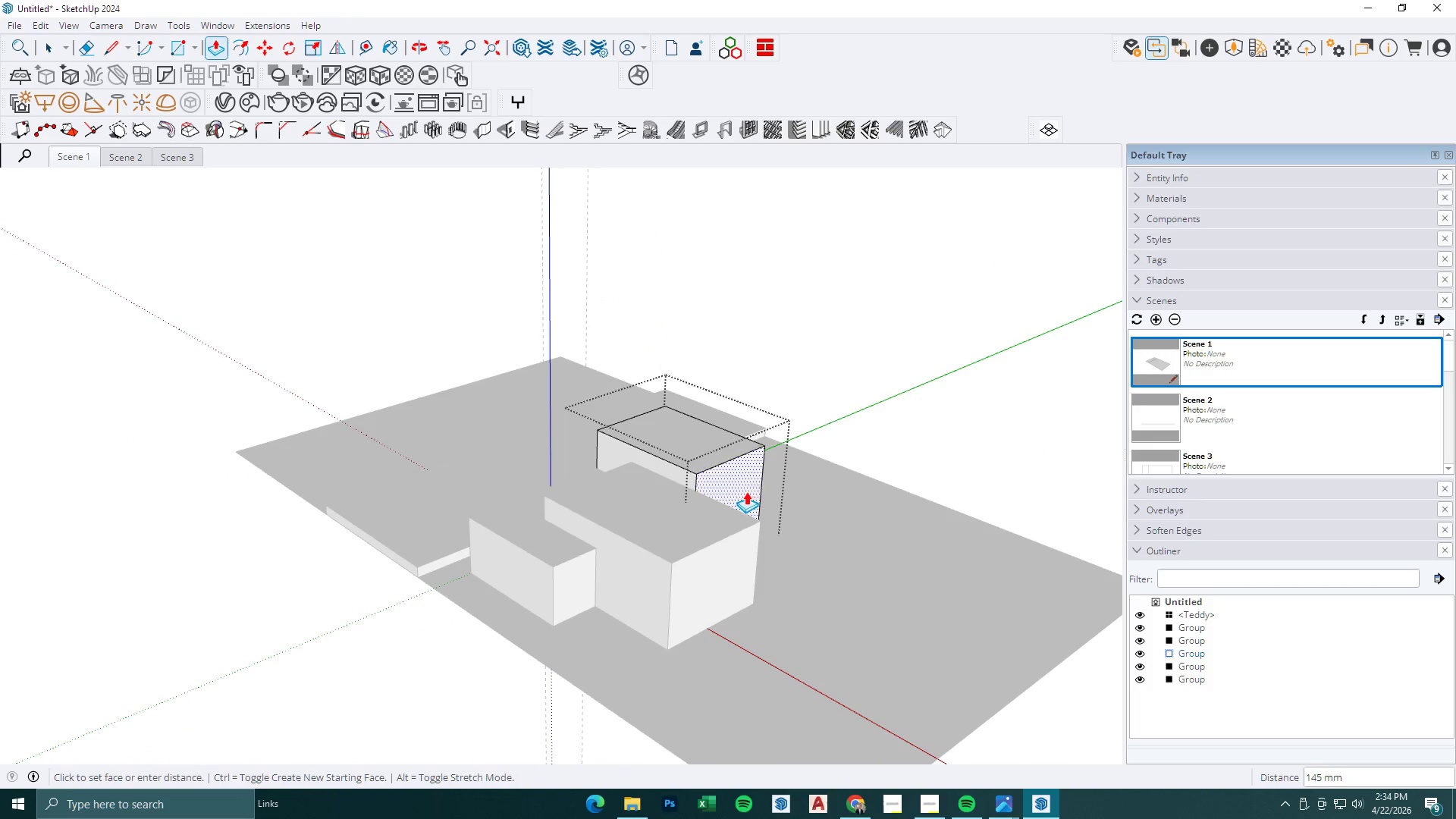 
left_click([746, 491])
 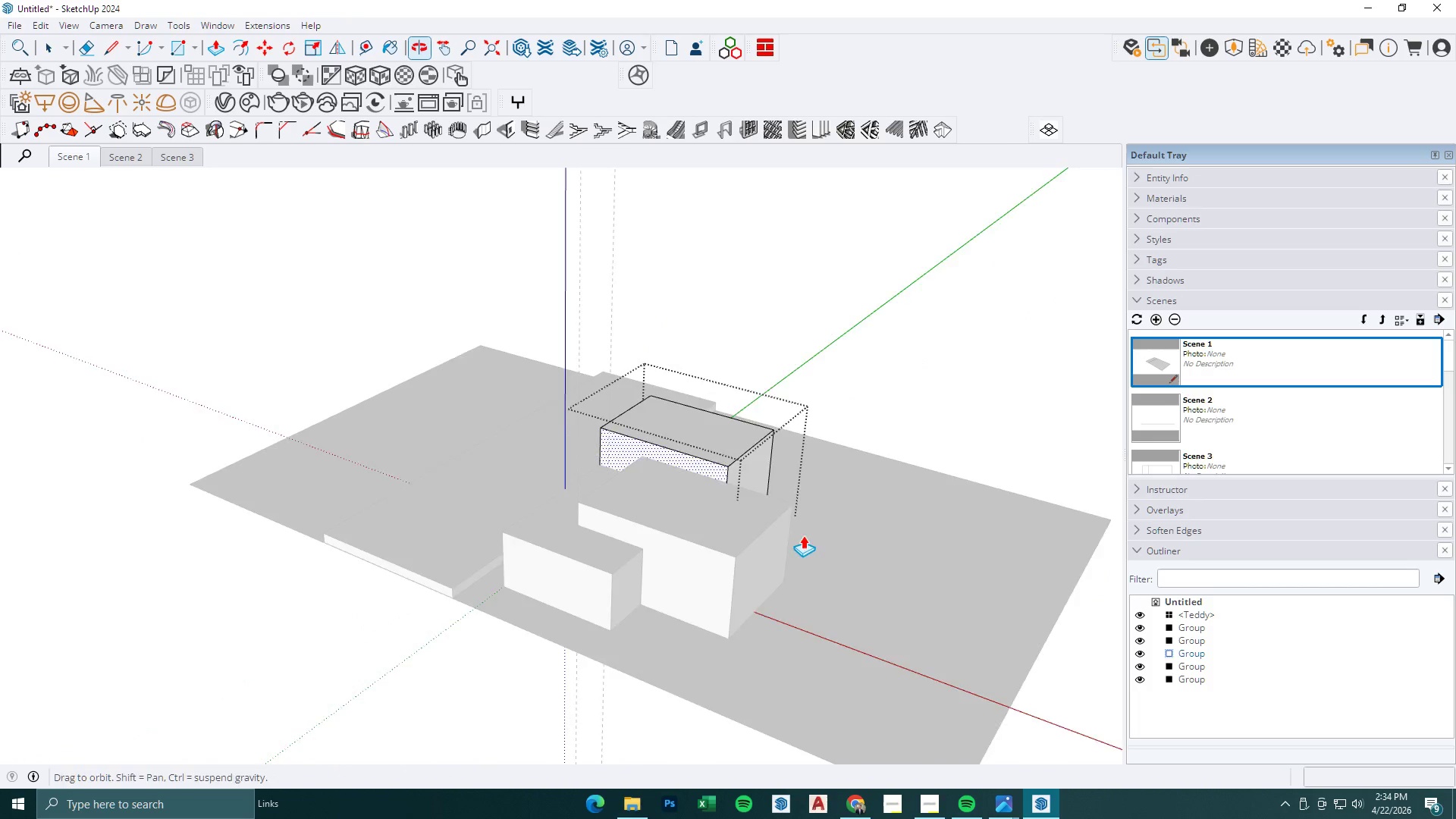 
key(Space)
 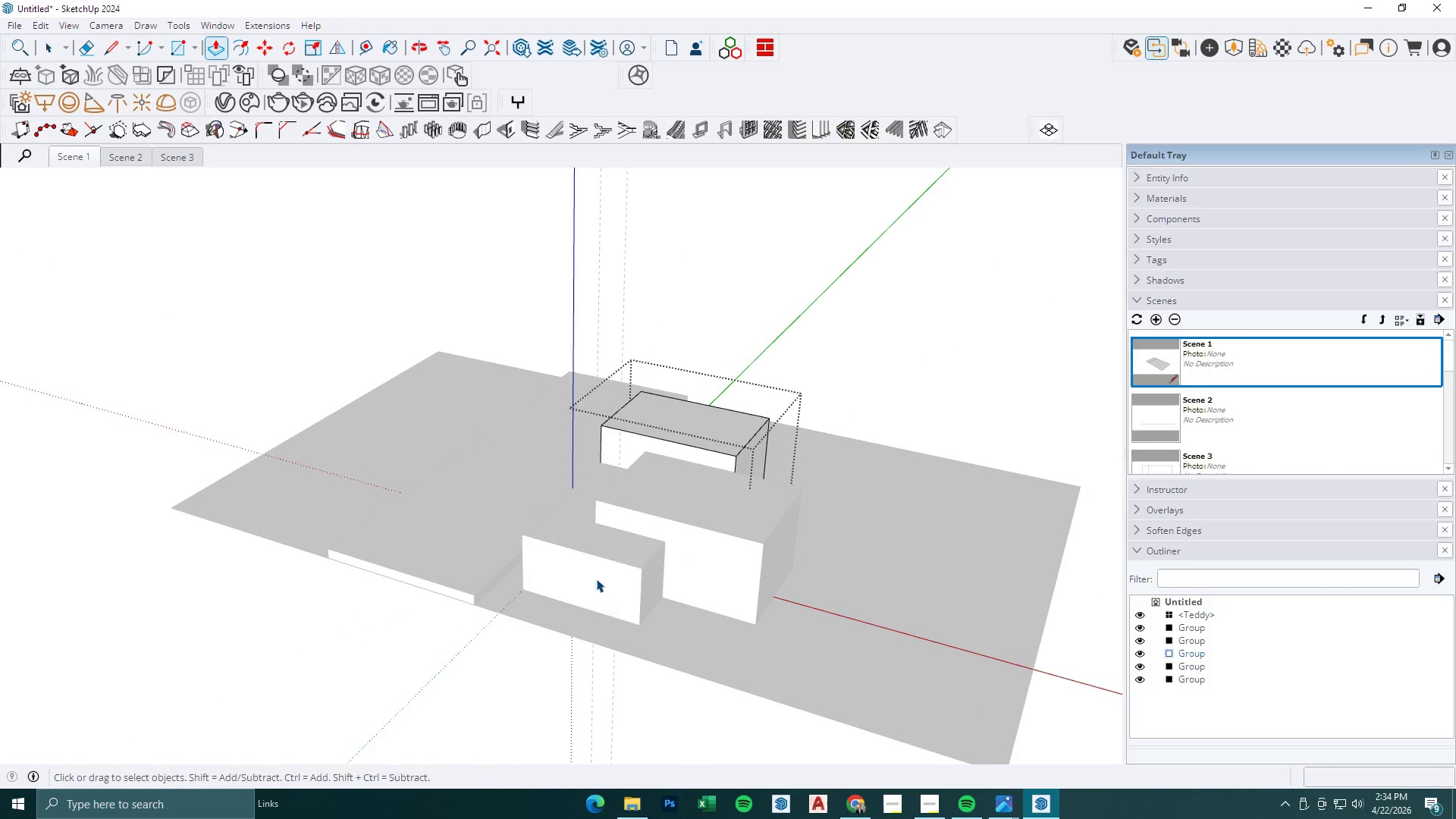 
key(Escape)
 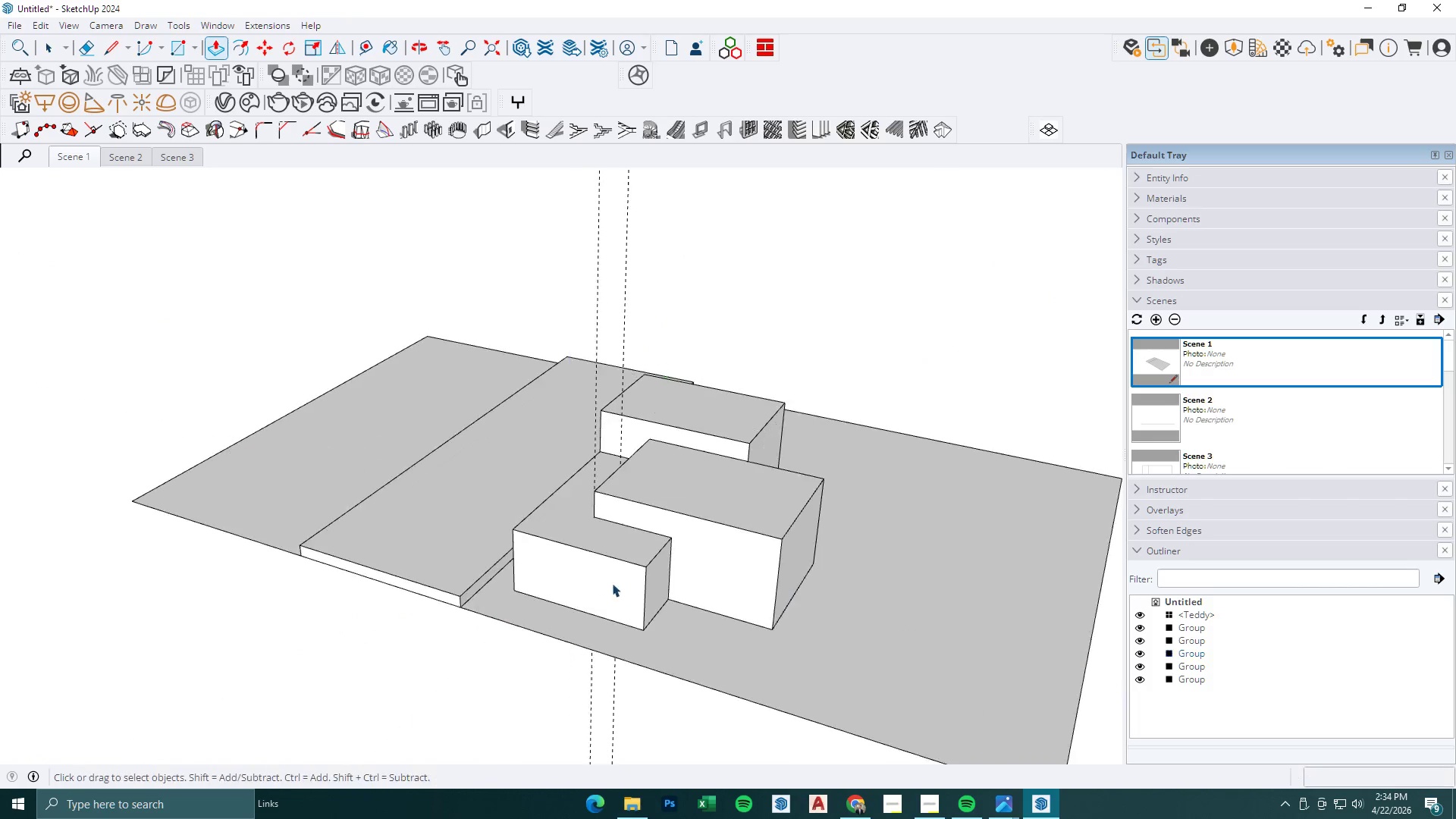 
key(Escape)
 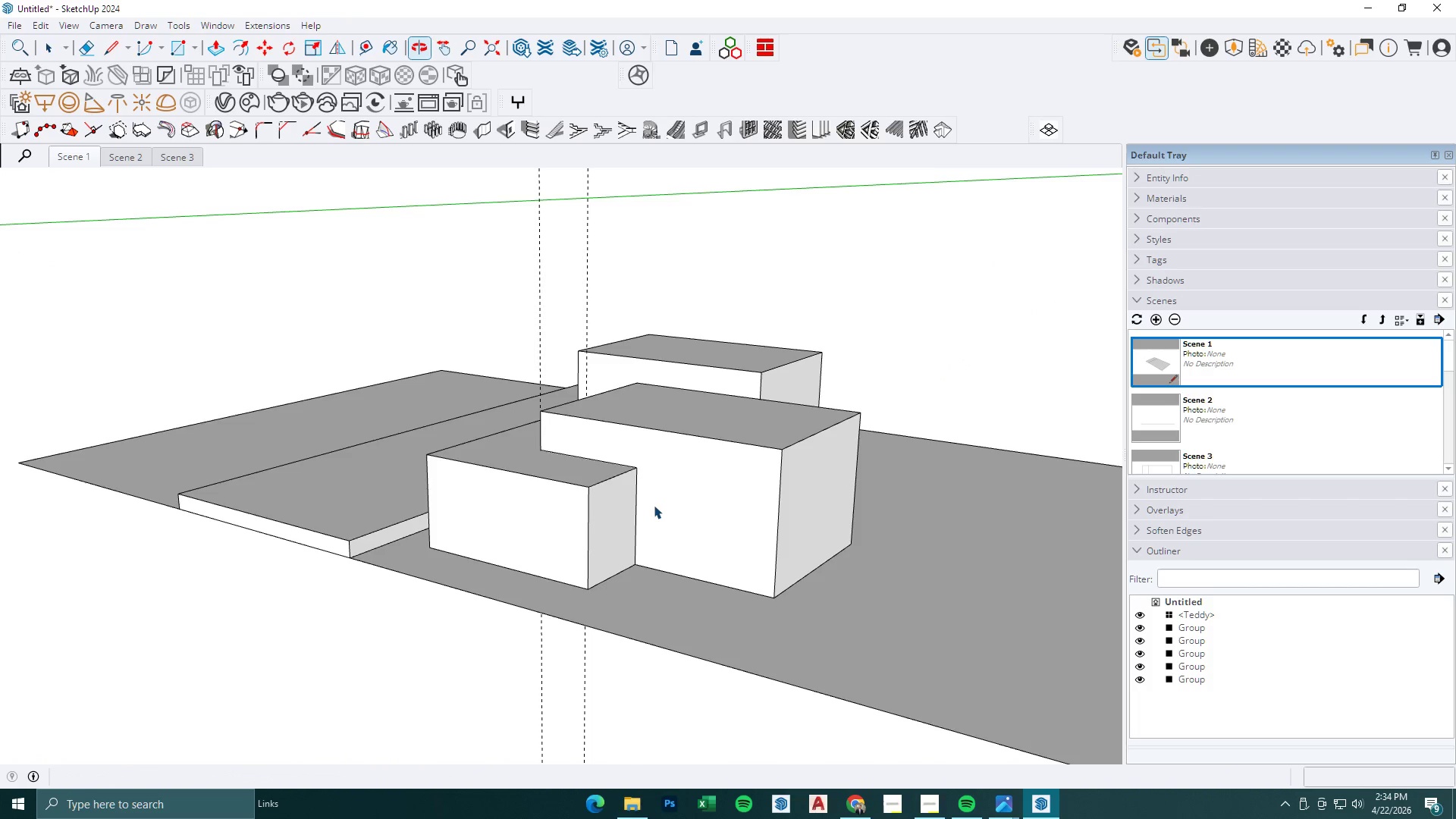 
scroll: coordinate [704, 586], scroll_direction: up, amount: 4.0
 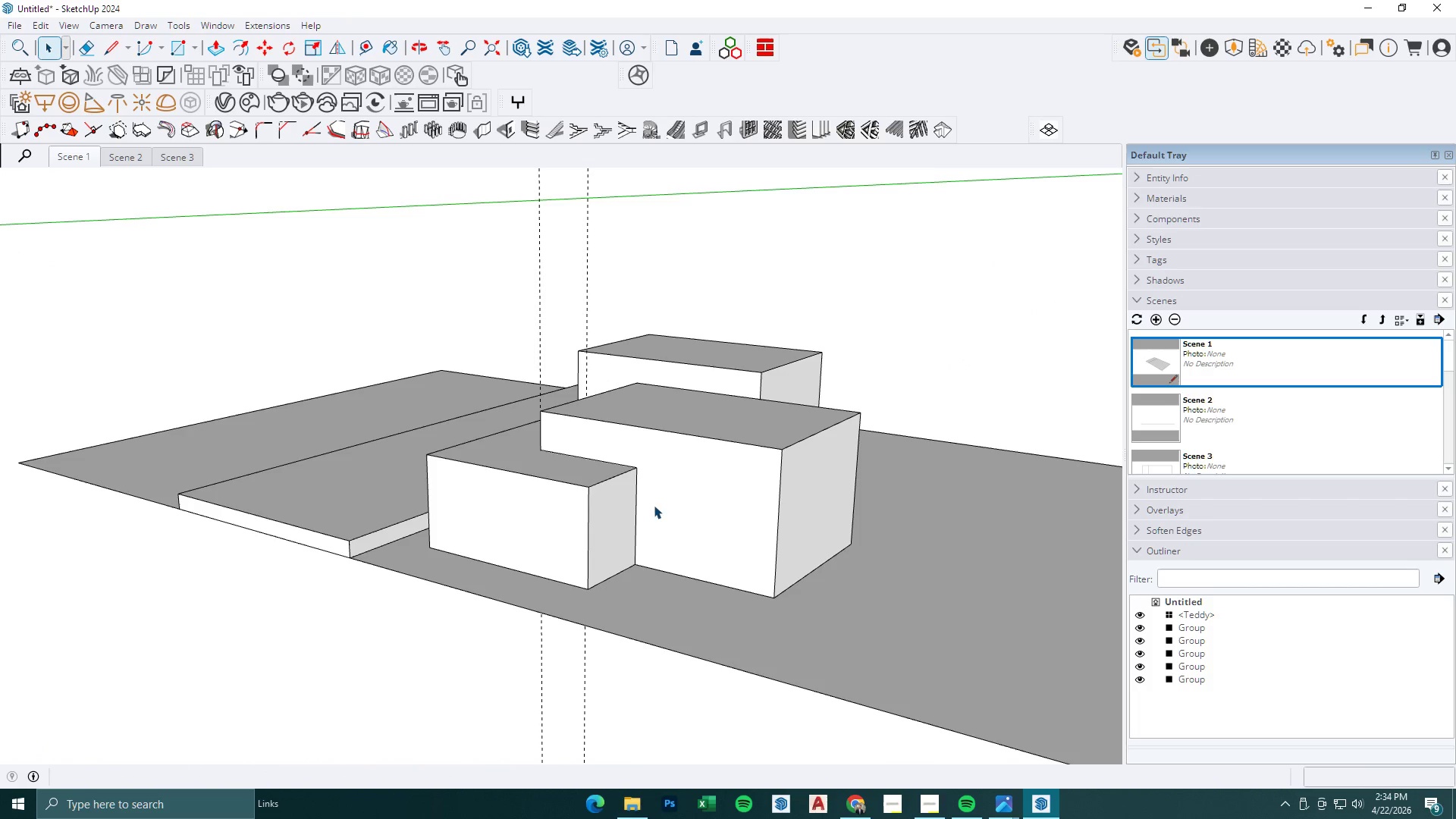 
key(R)
 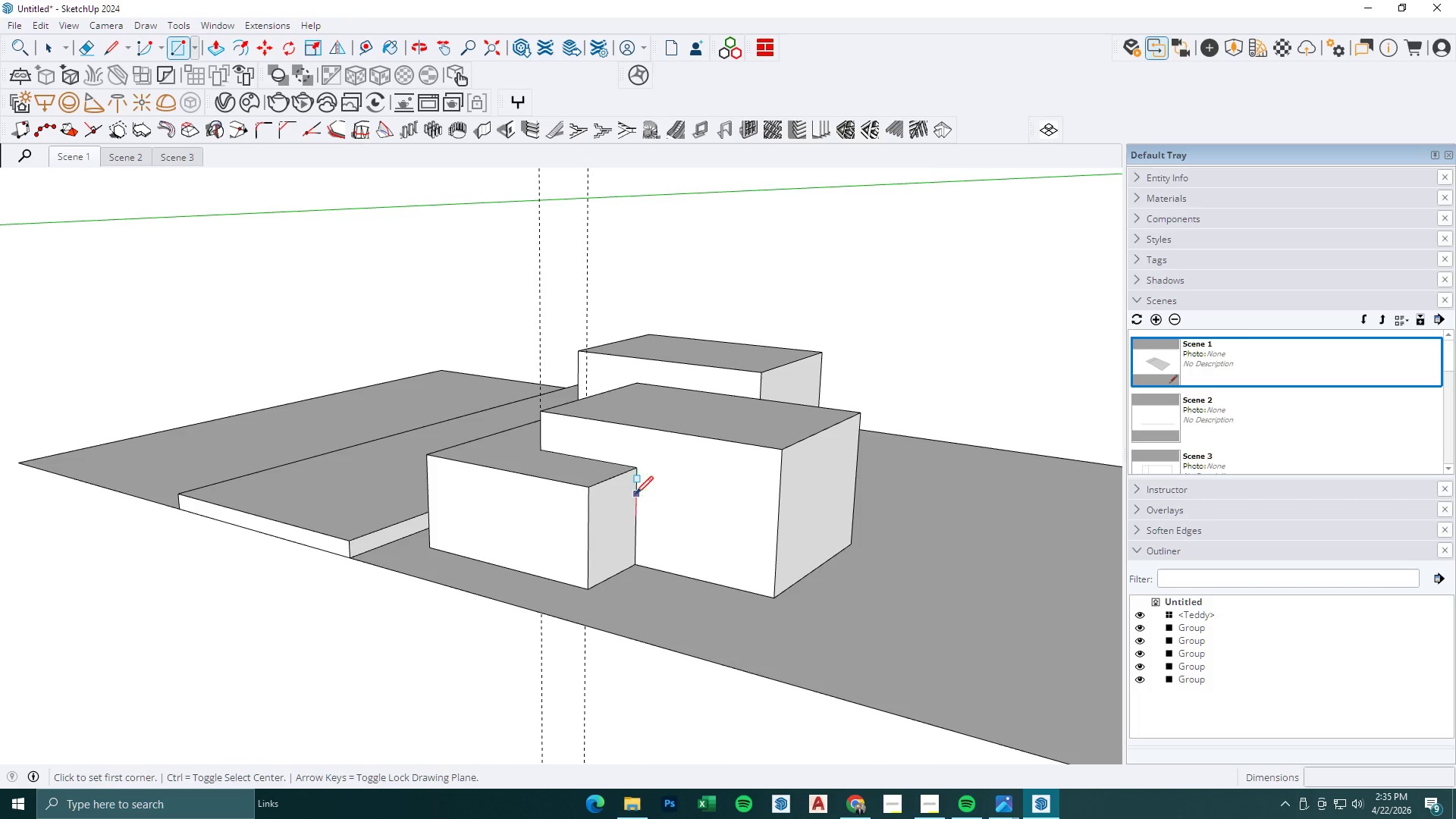 
left_click([635, 494])
 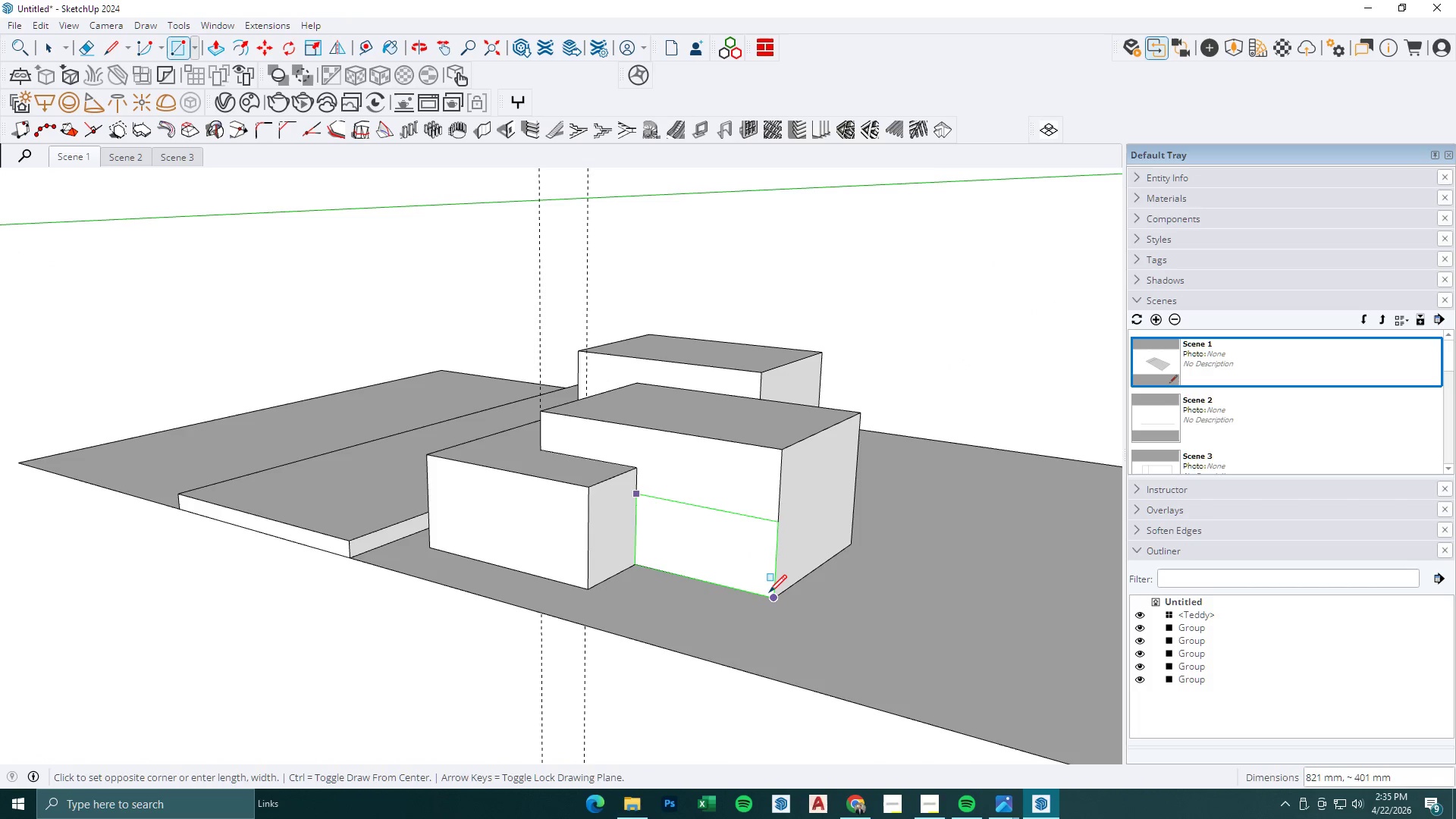 
left_click([769, 592])
 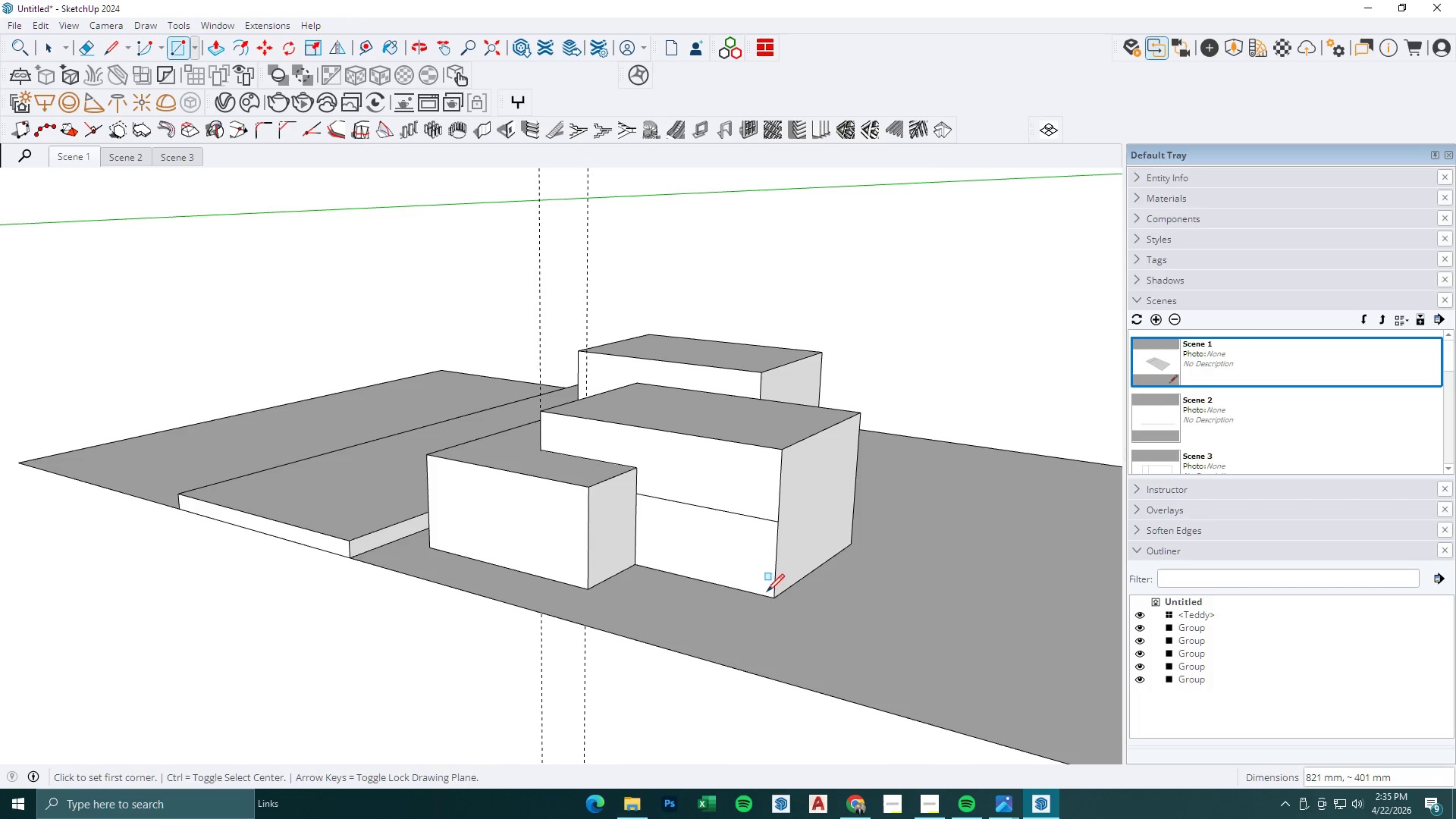 
key(BracketLeft)
 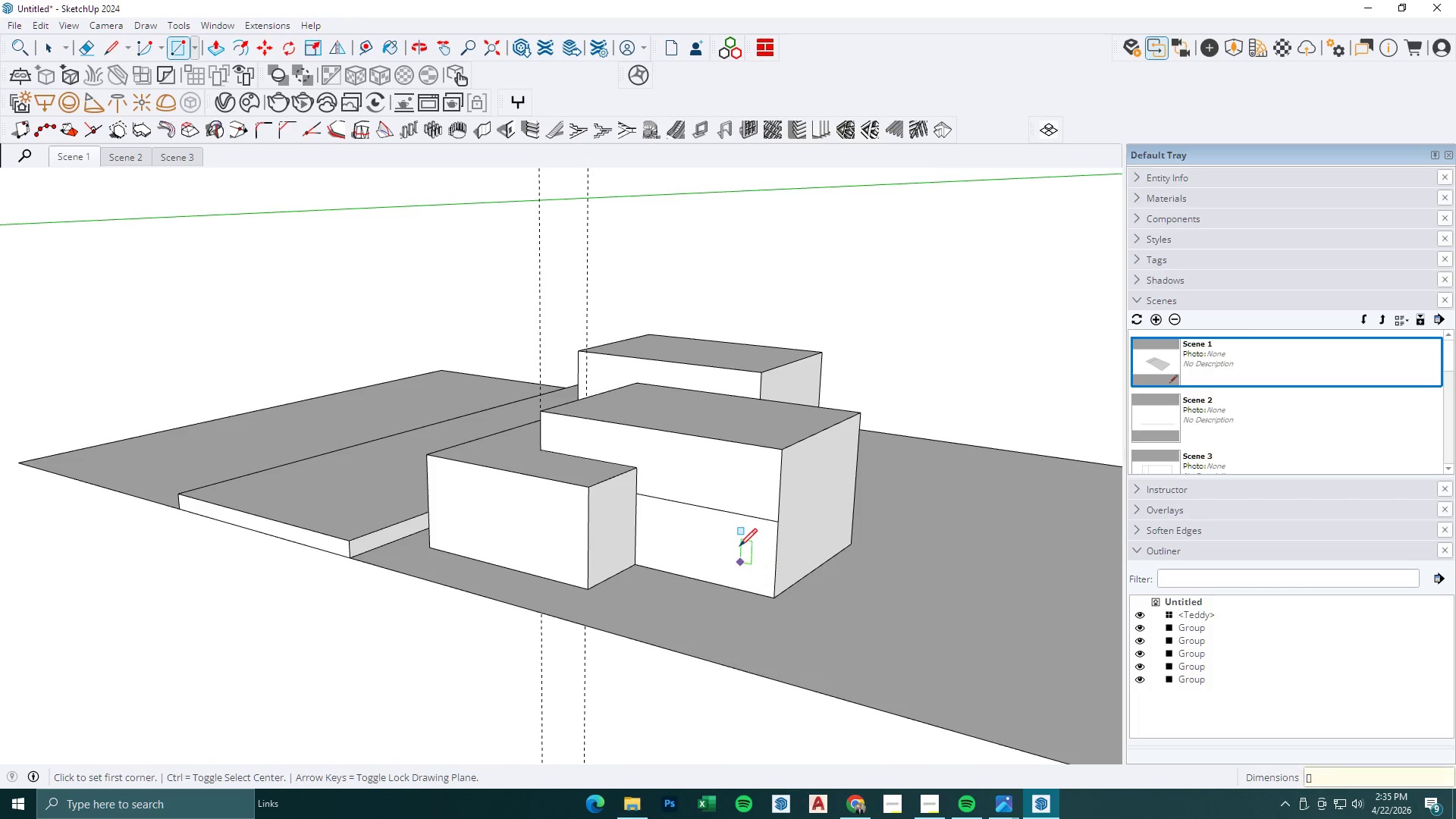 
left_click([739, 545])
 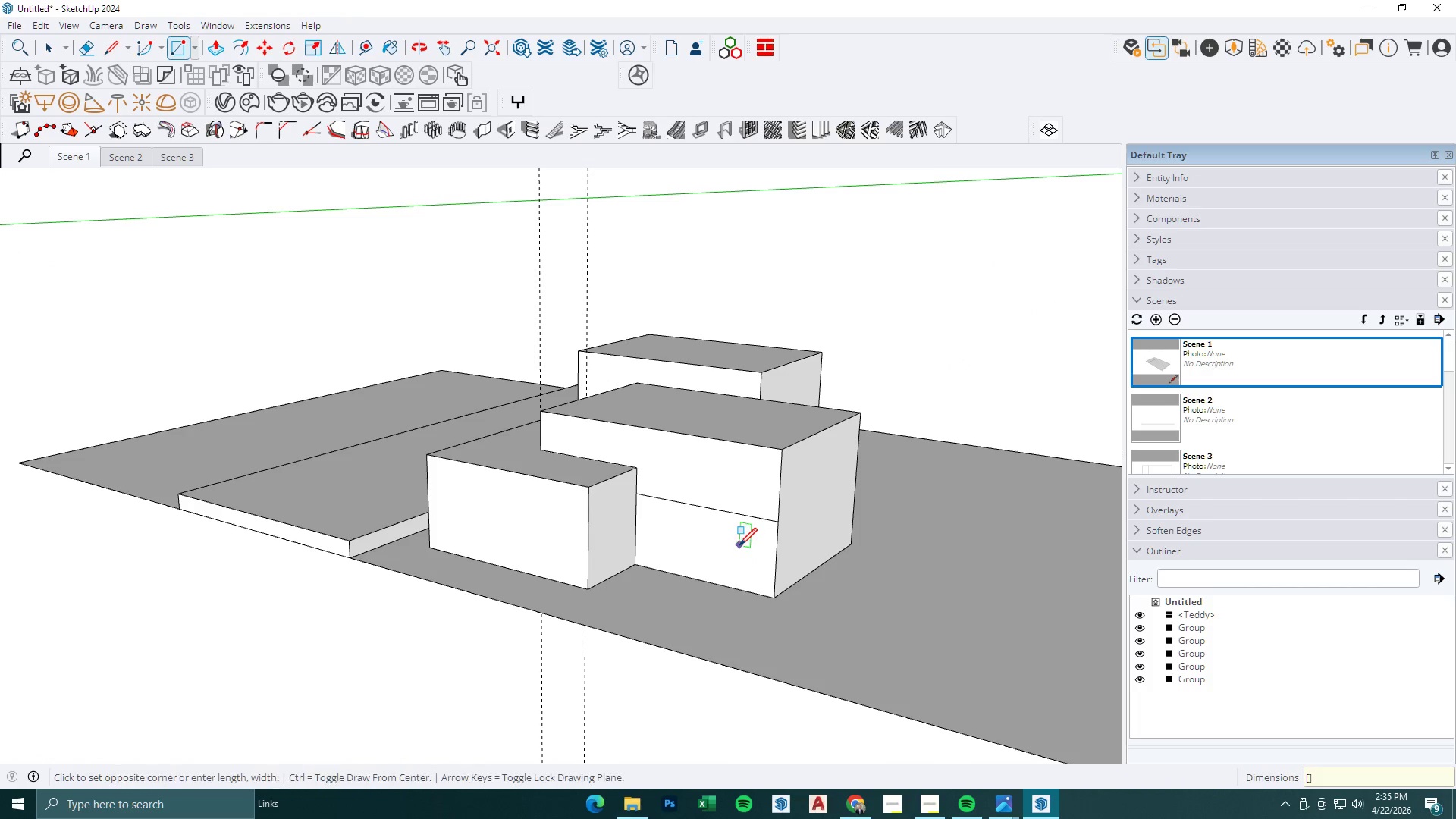 
key(P)
 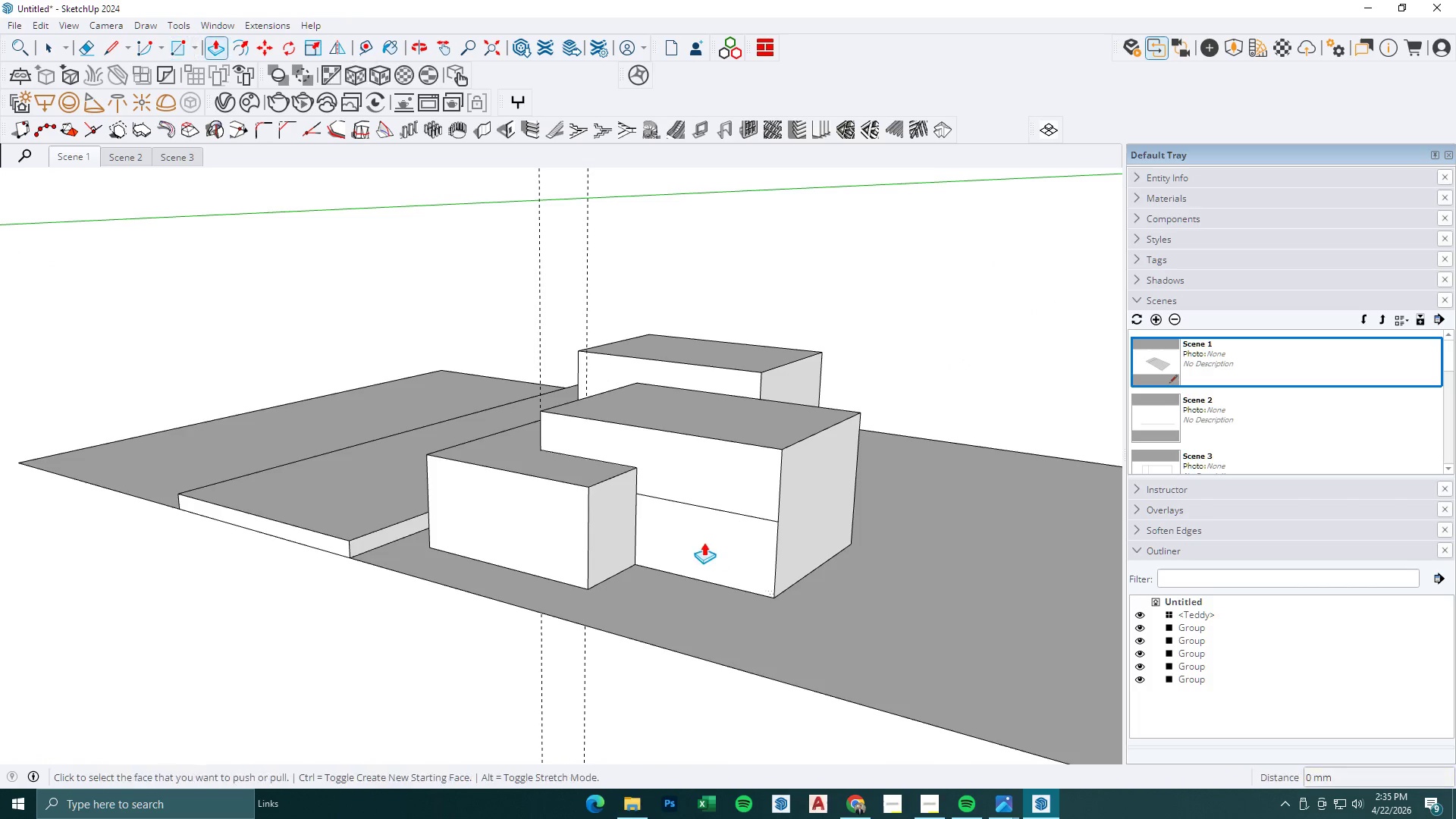 
double_click([704, 542])
 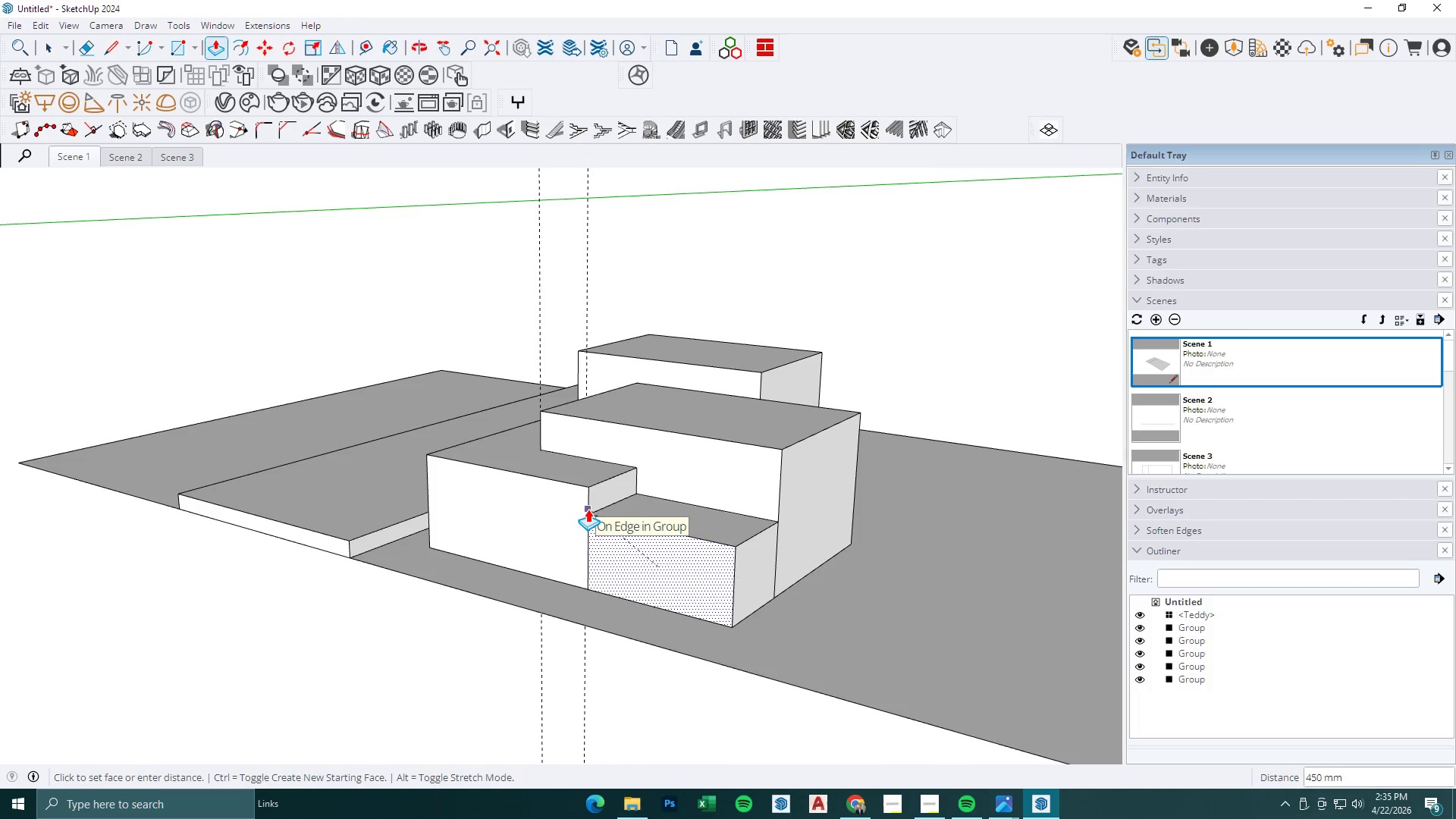 
left_click([588, 509])
 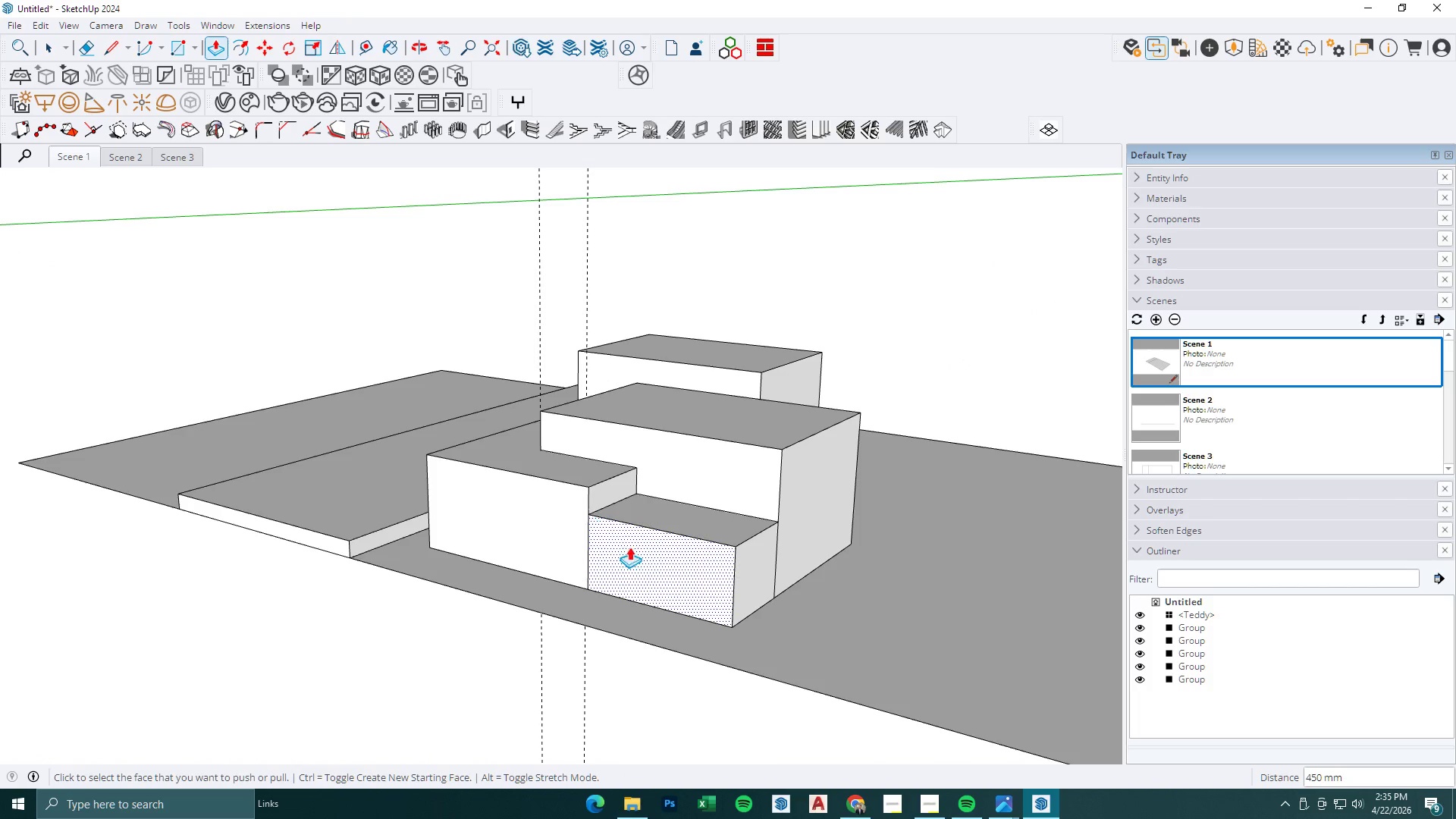 
double_click([632, 551])
 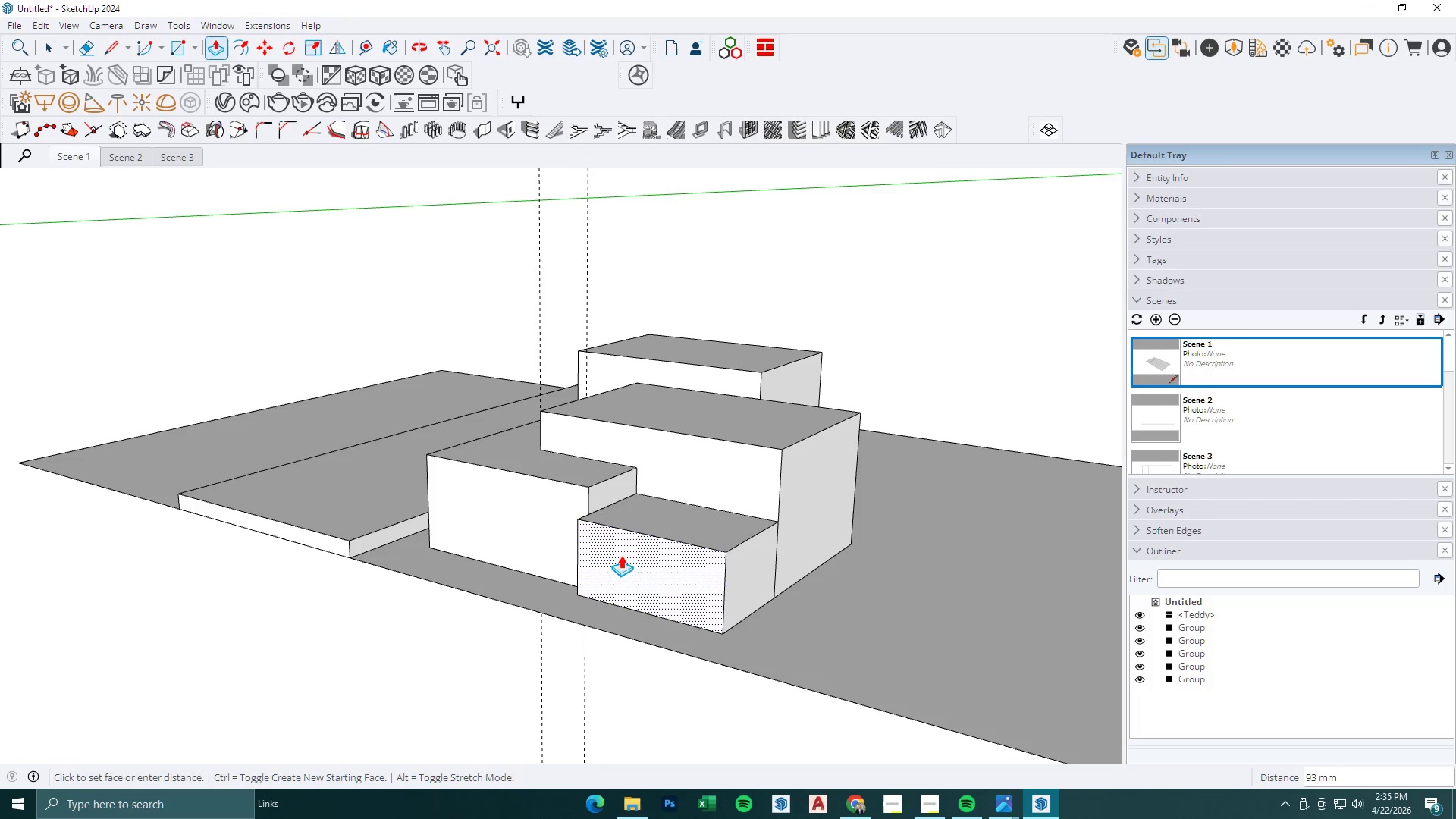 
left_click([616, 557])
 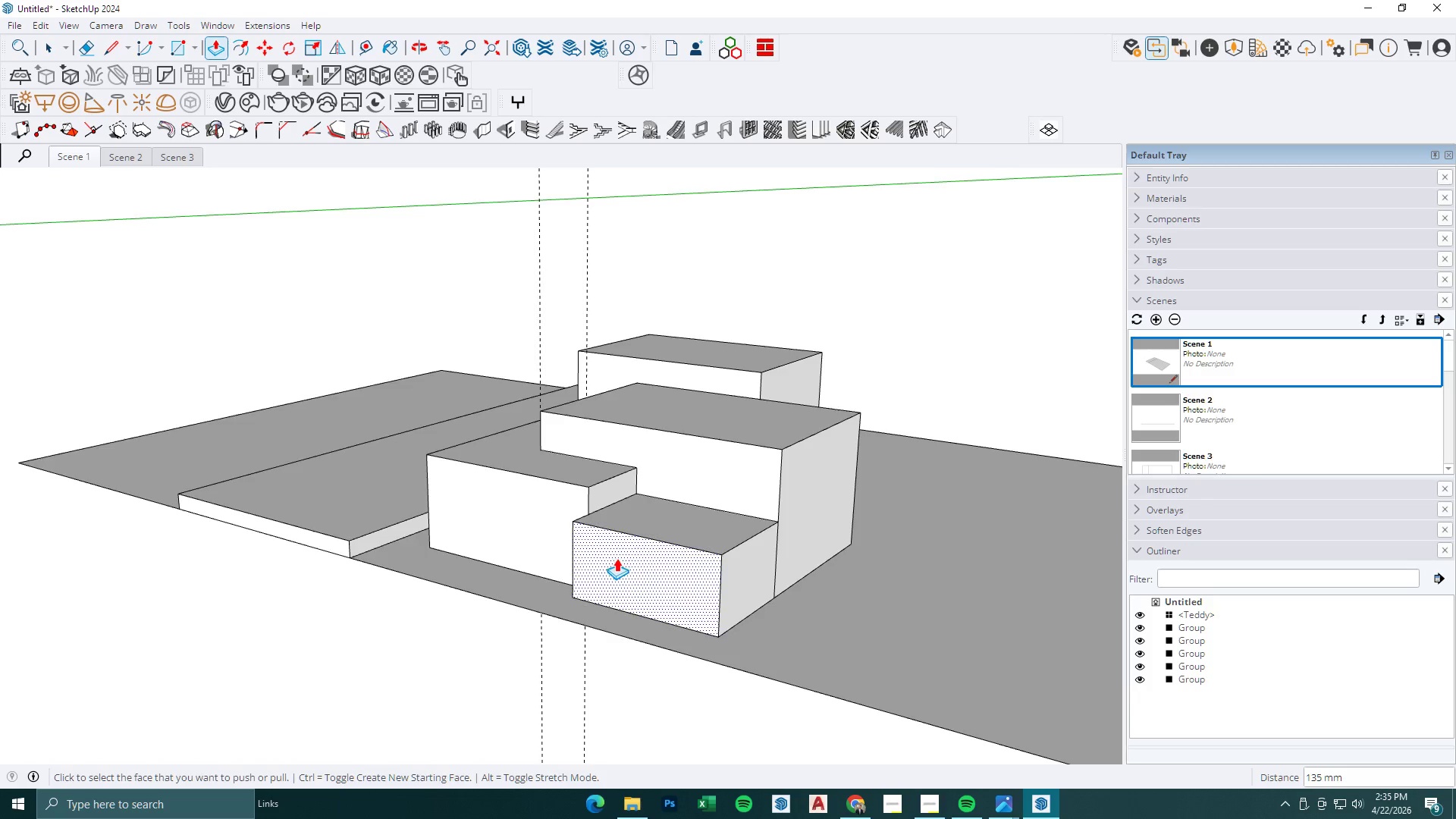 
scroll: coordinate [619, 560], scroll_direction: down, amount: 2.0
 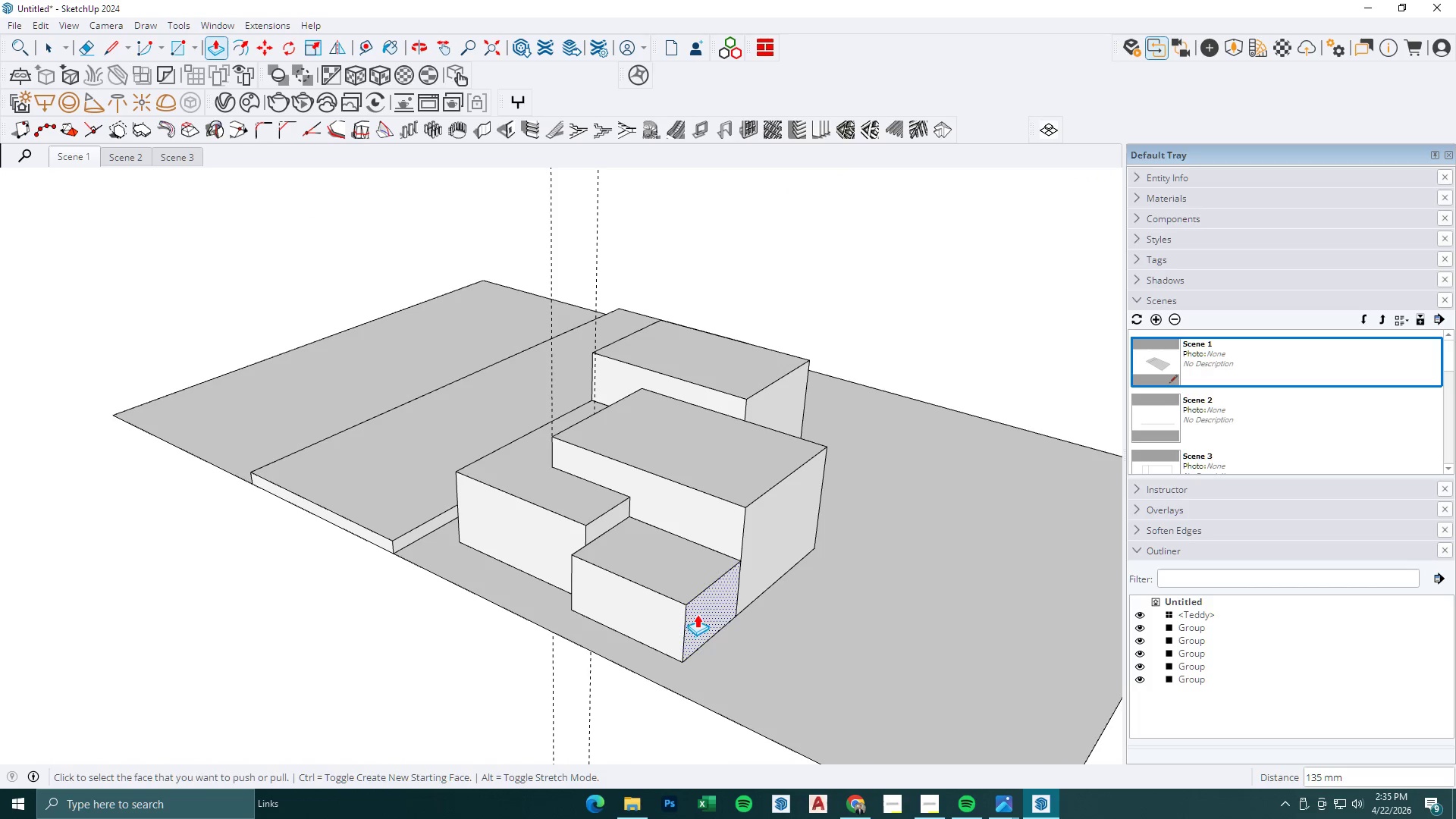 
left_click([716, 611])
 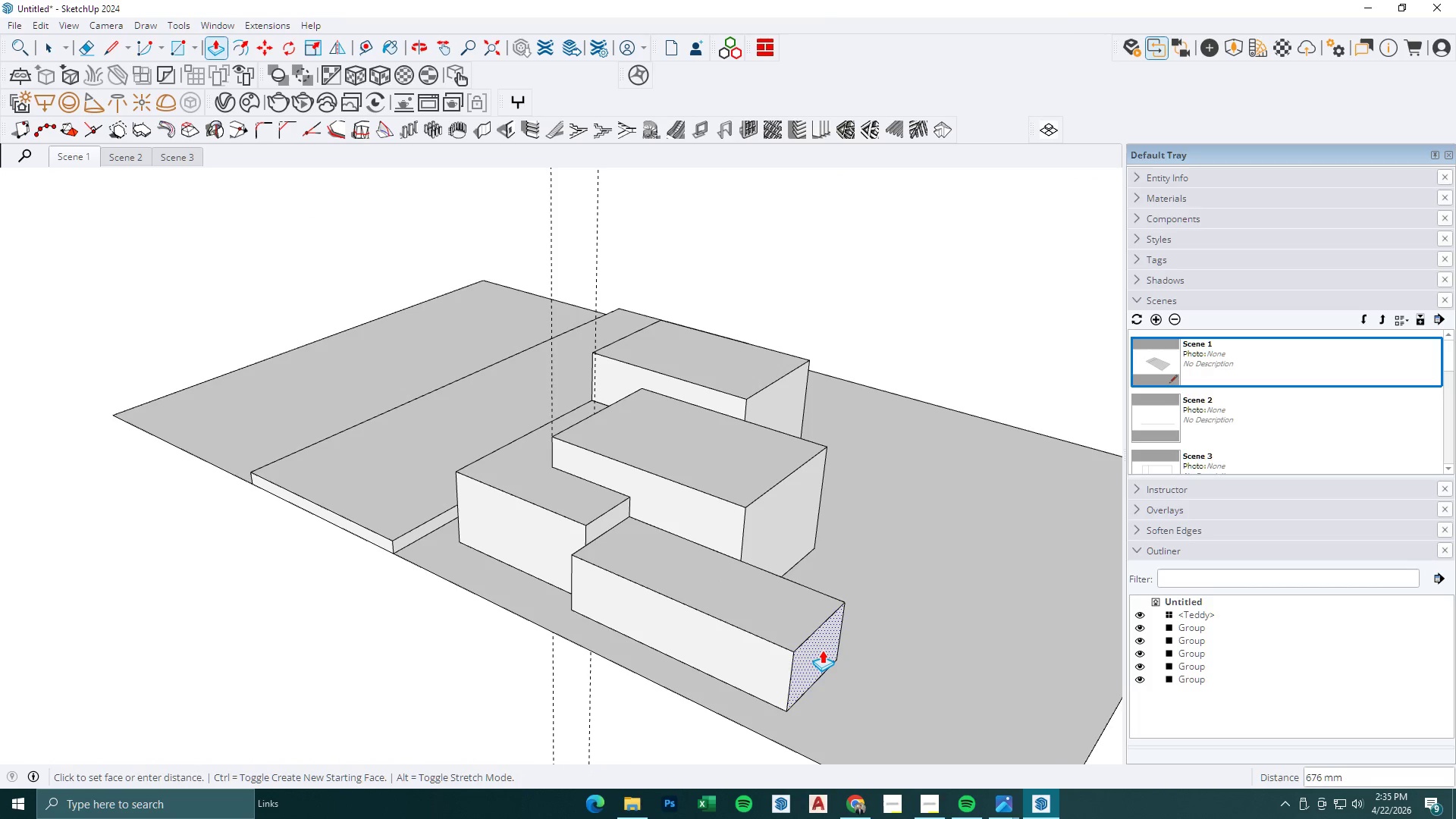 
left_click([830, 654])
 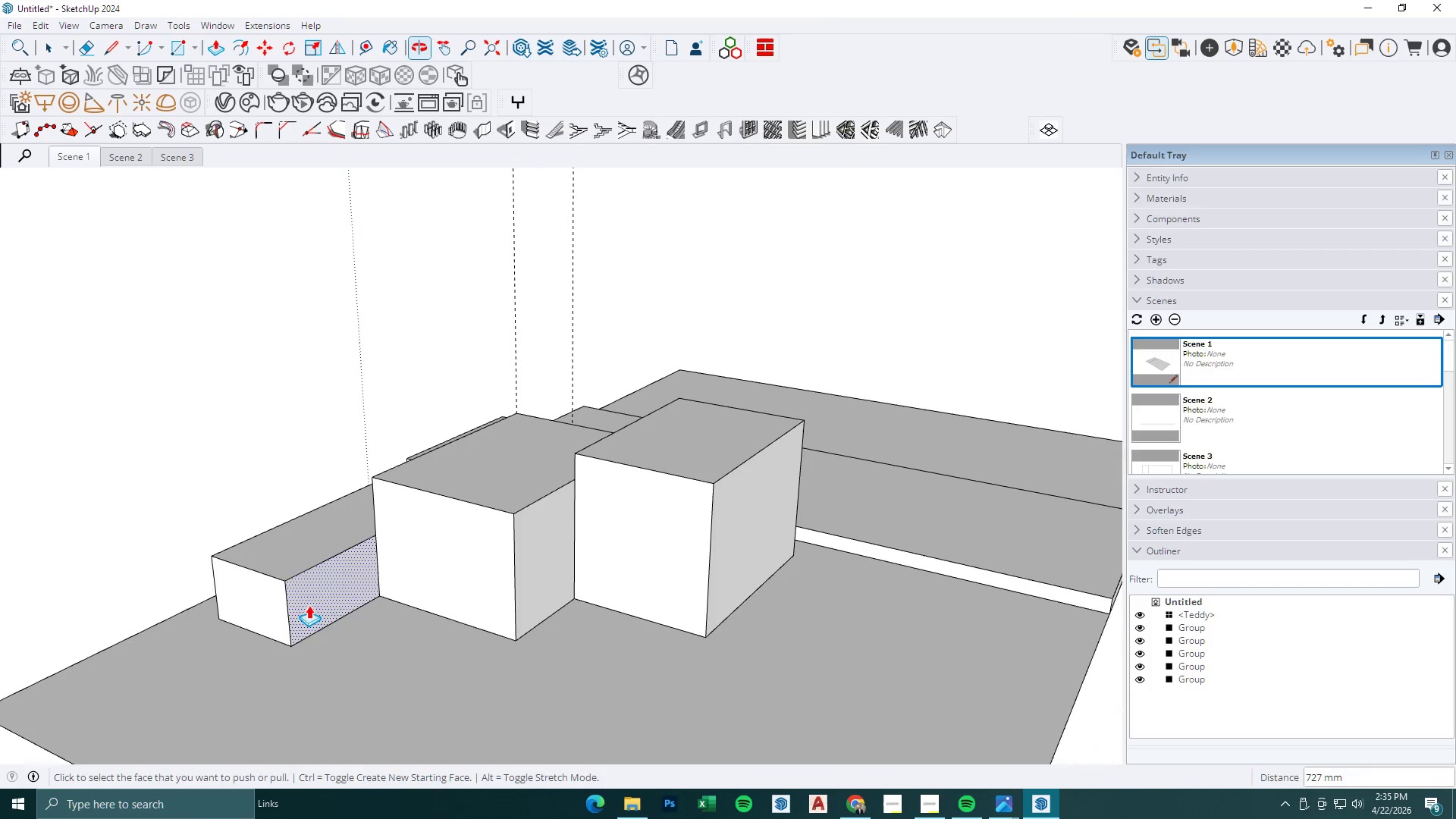 
key(Semicolon)
 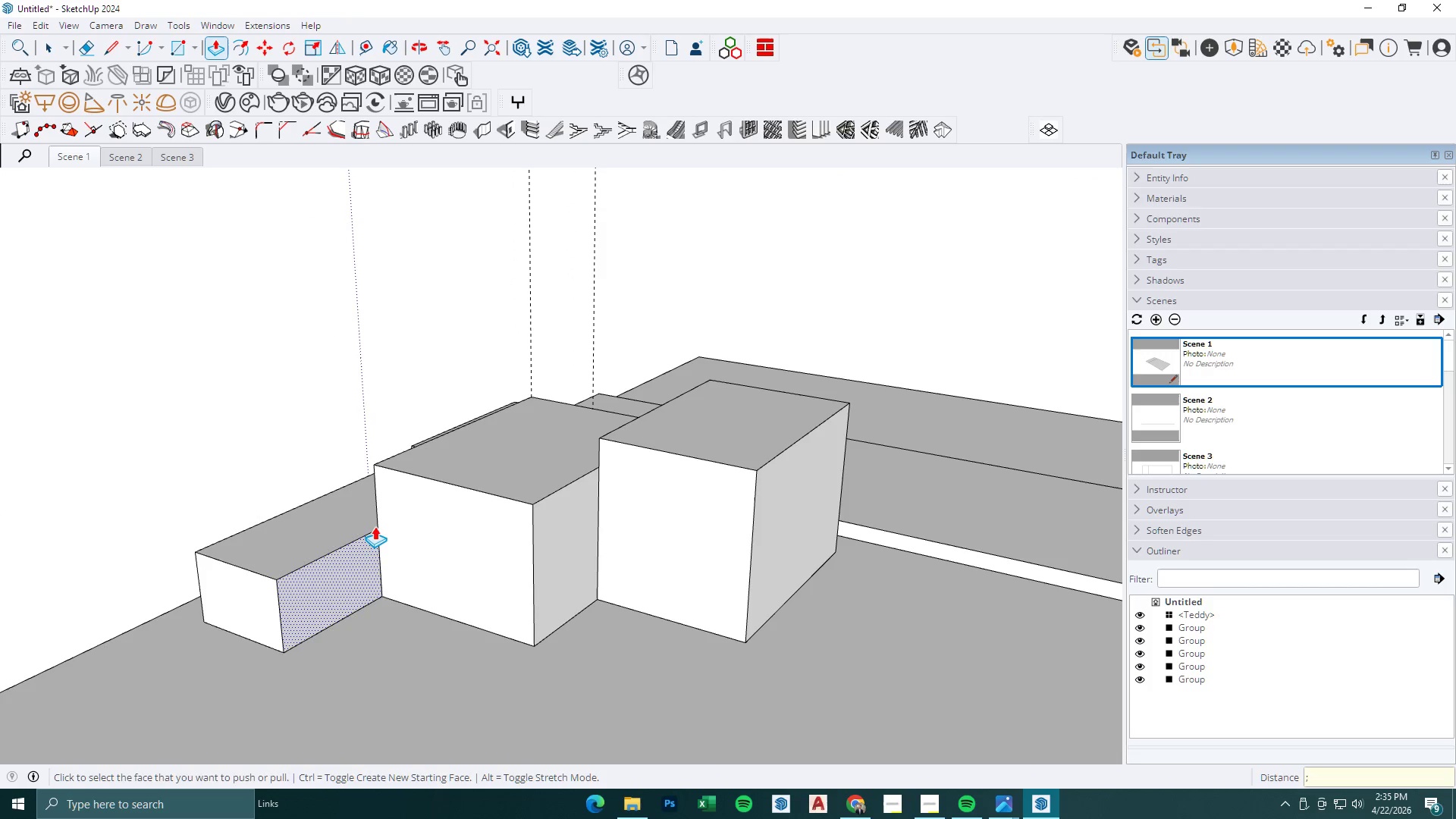 
scroll: coordinate [356, 592], scroll_direction: up, amount: 1.0
 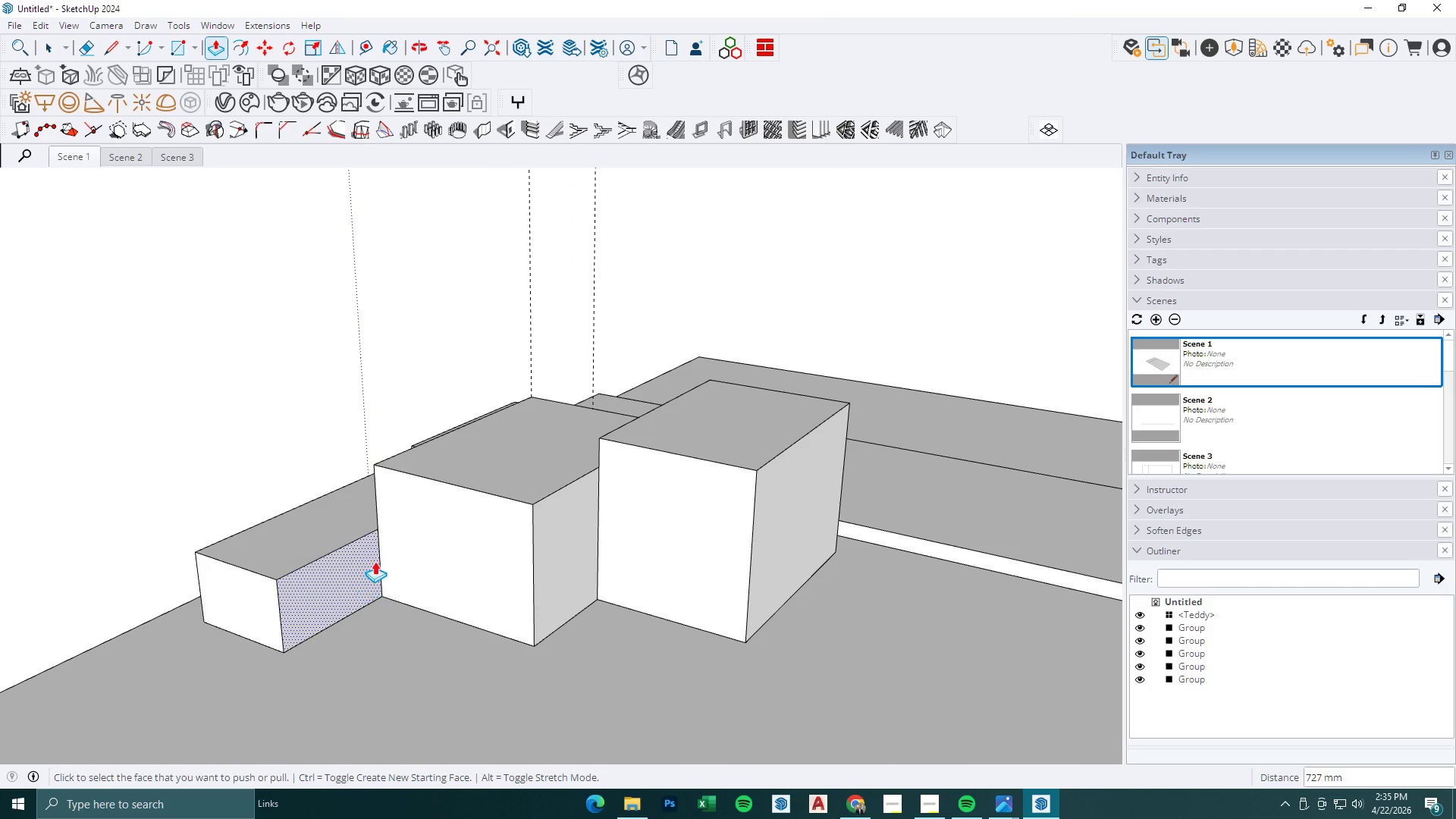 
key(L)
 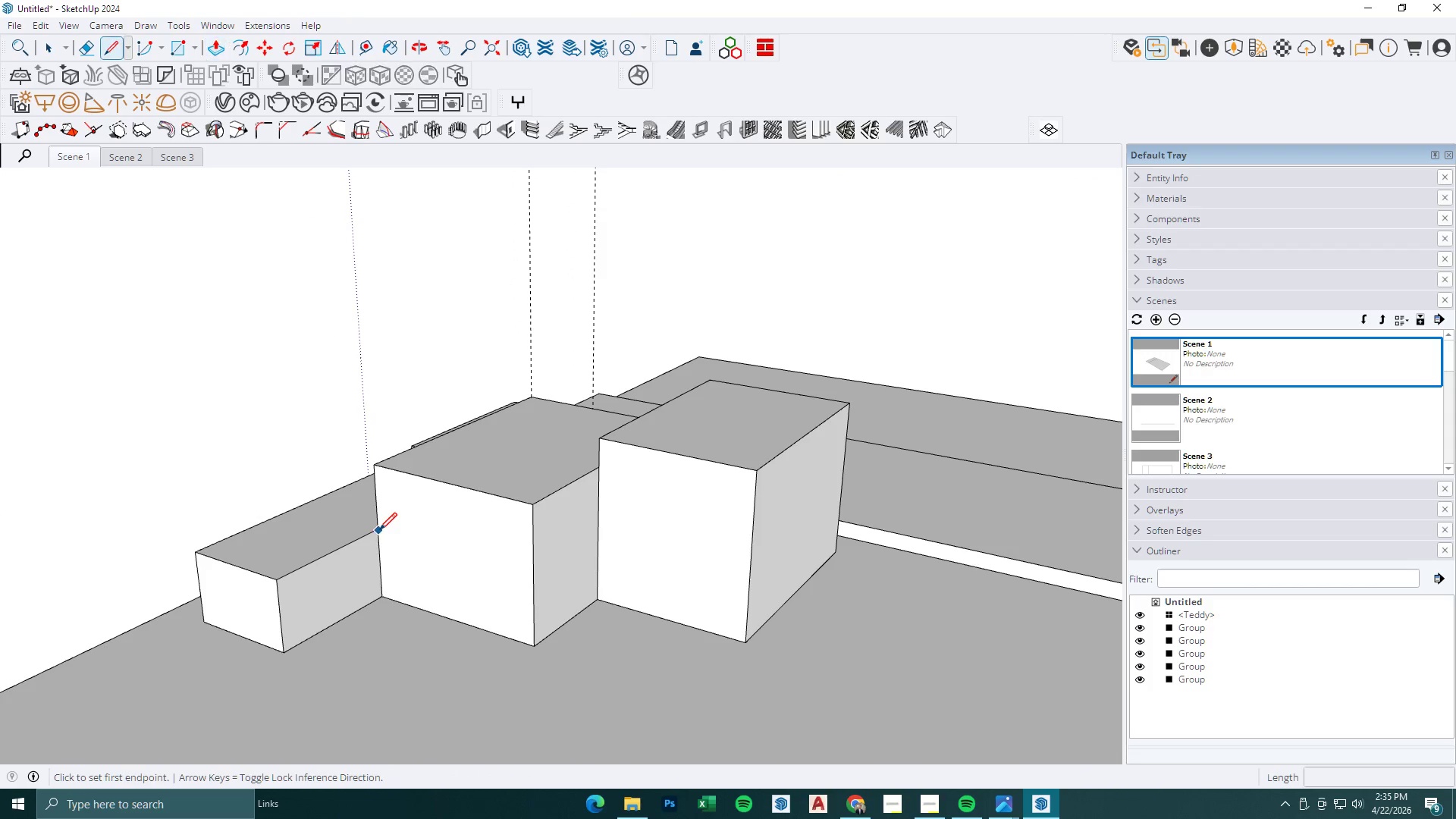 
left_click([379, 530])
 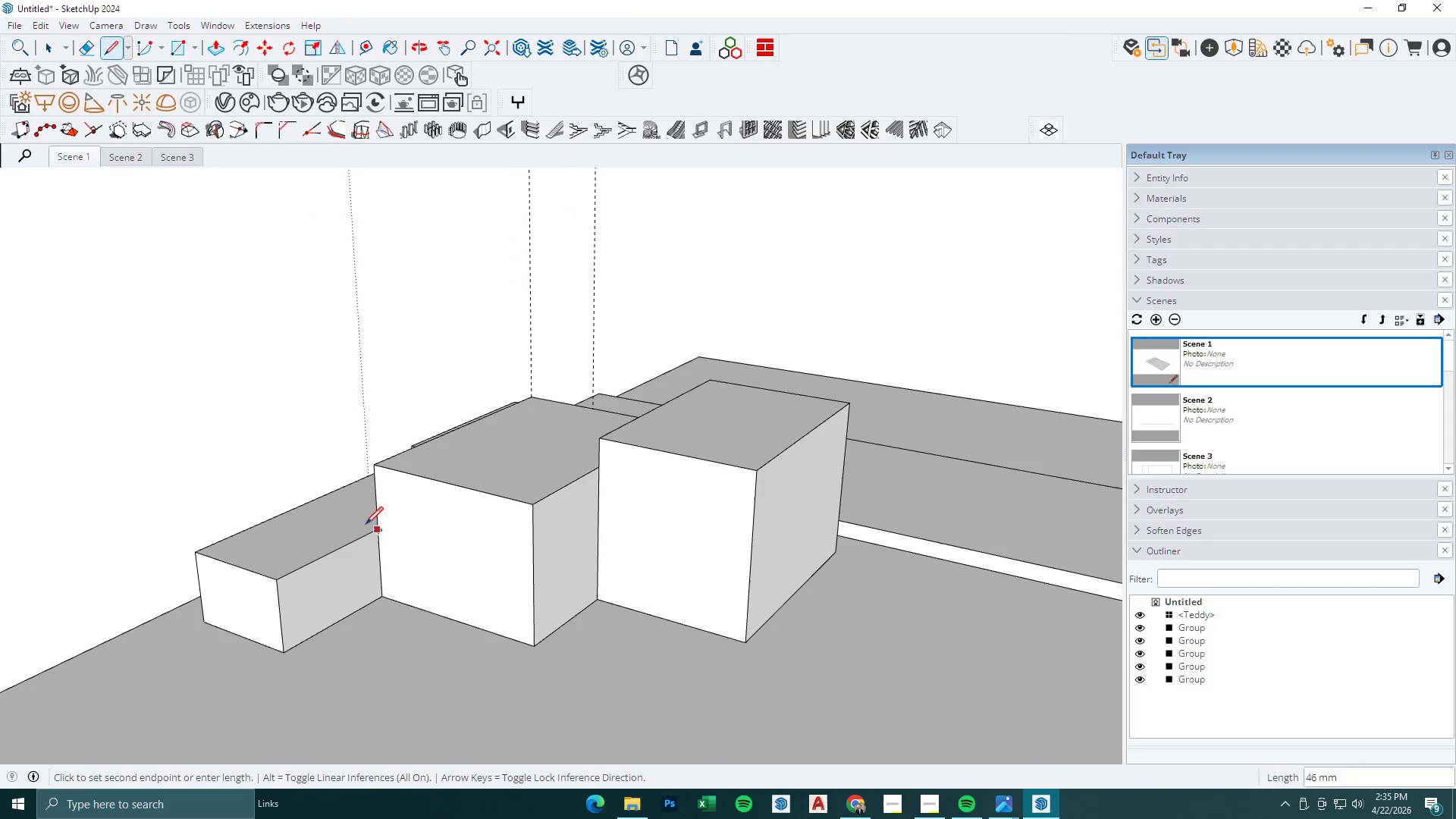 
key(Escape)
 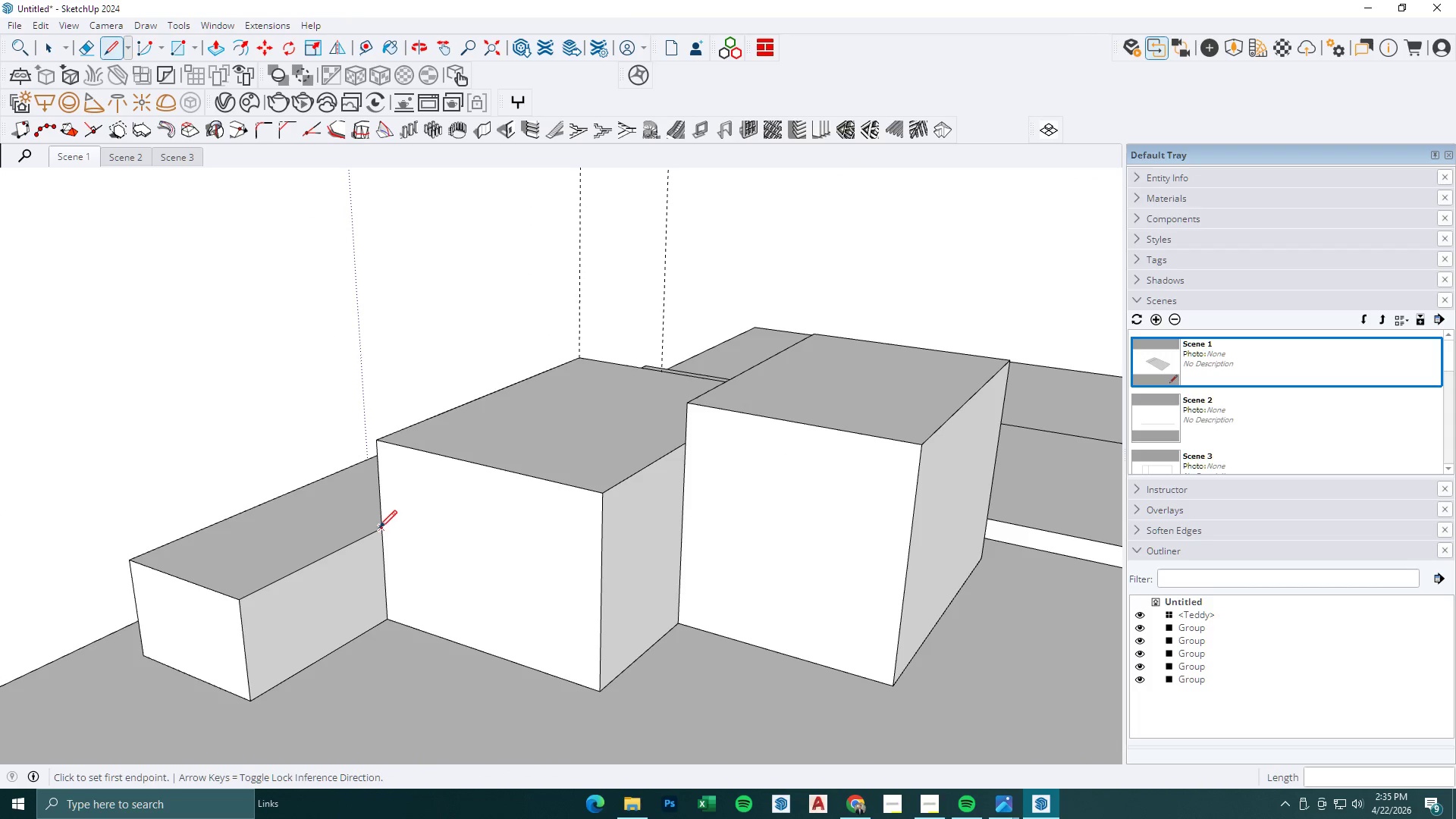 
scroll: coordinate [367, 532], scroll_direction: up, amount: 3.0
 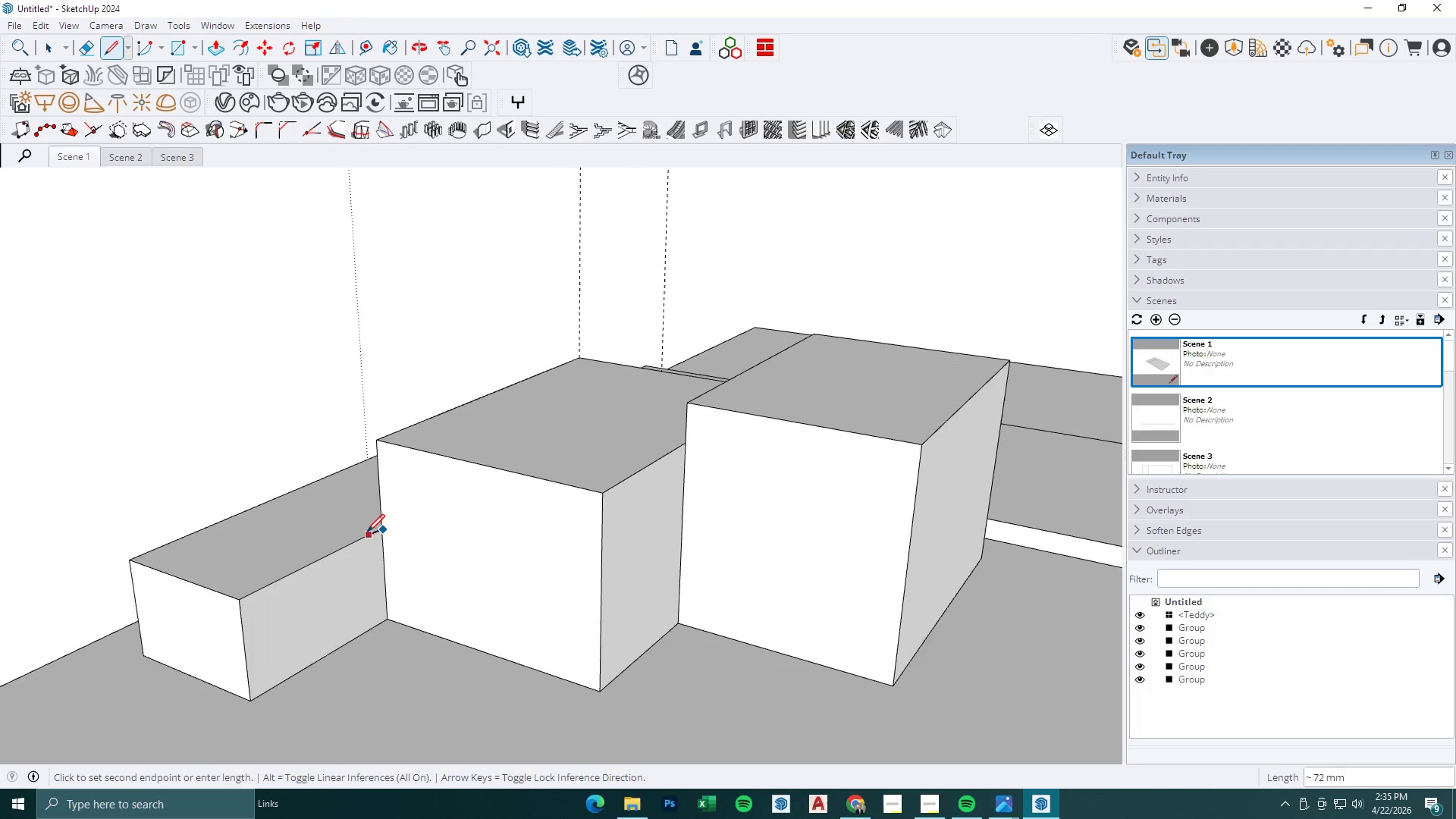 
left_click([380, 528])
 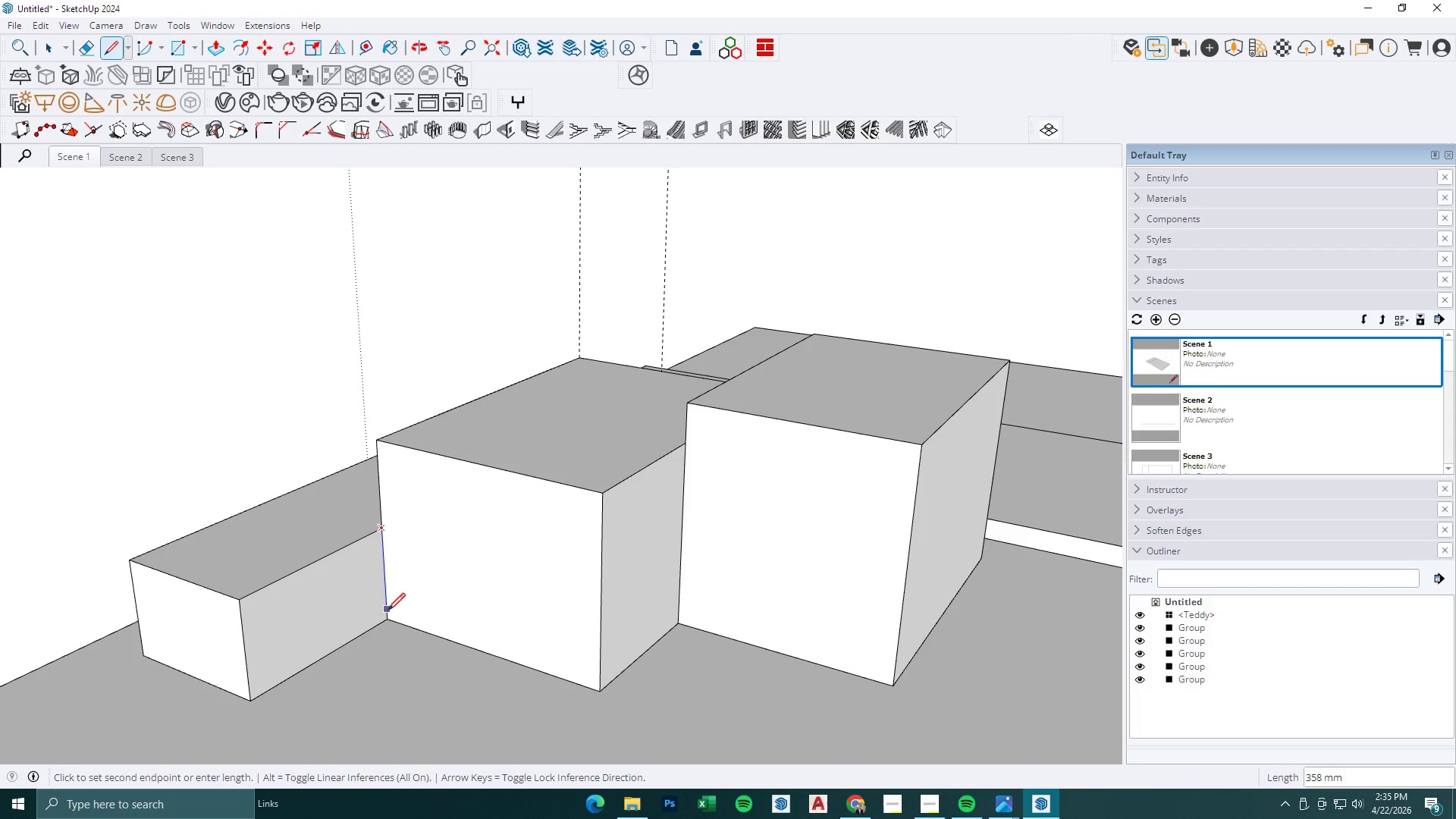 
left_click([388, 616])
 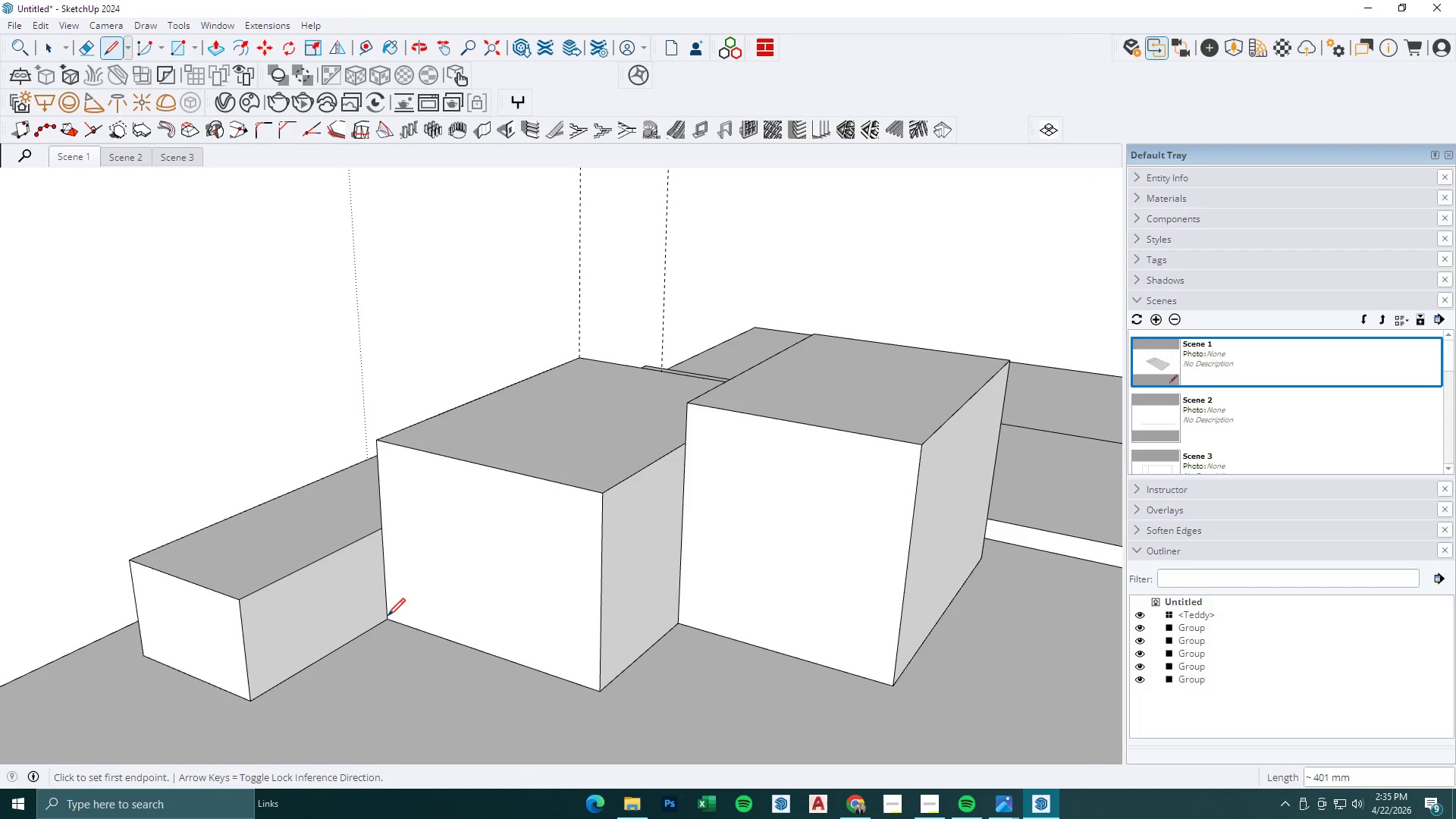 
key(BracketLeft)
 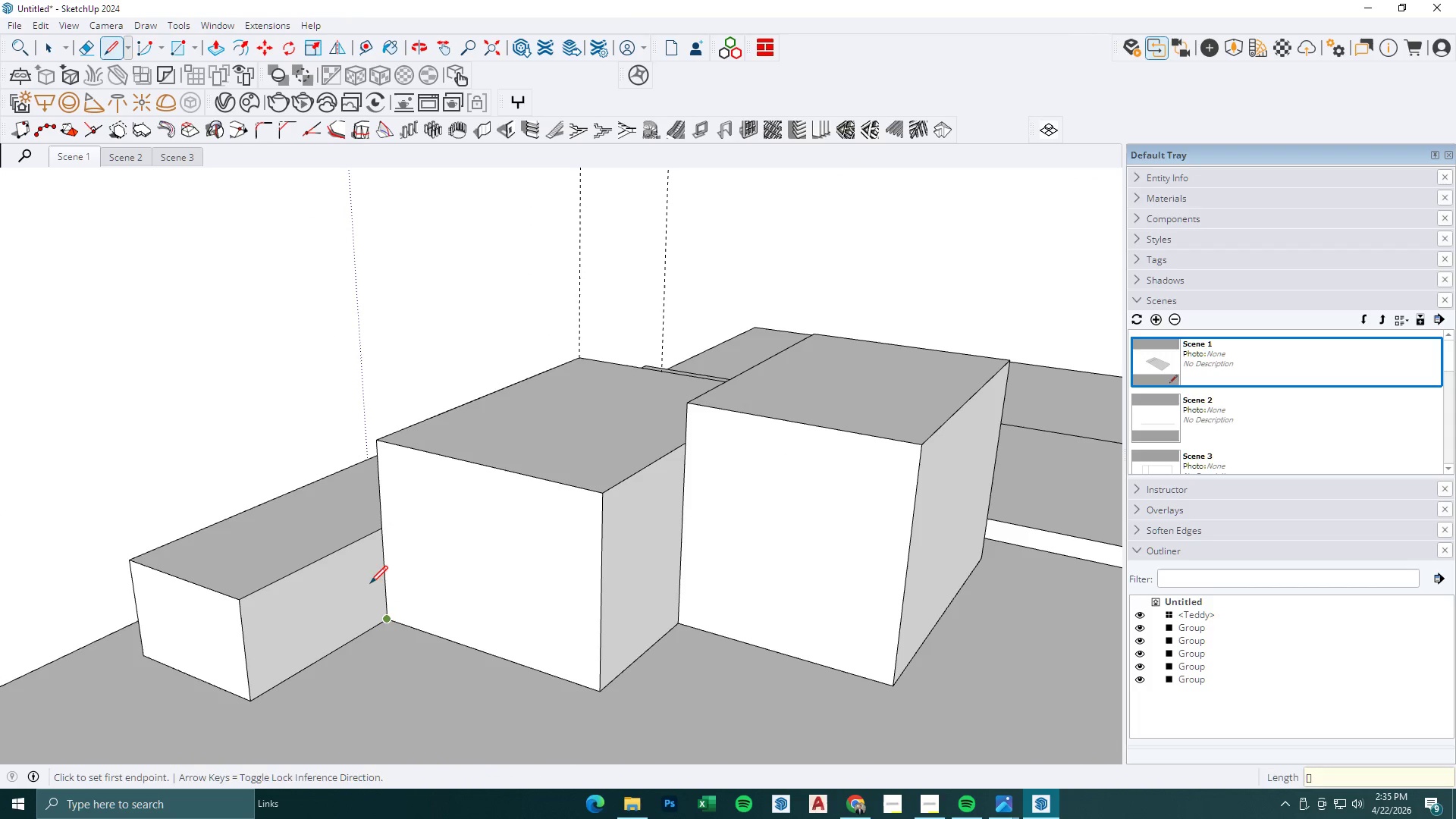 
key(P)
 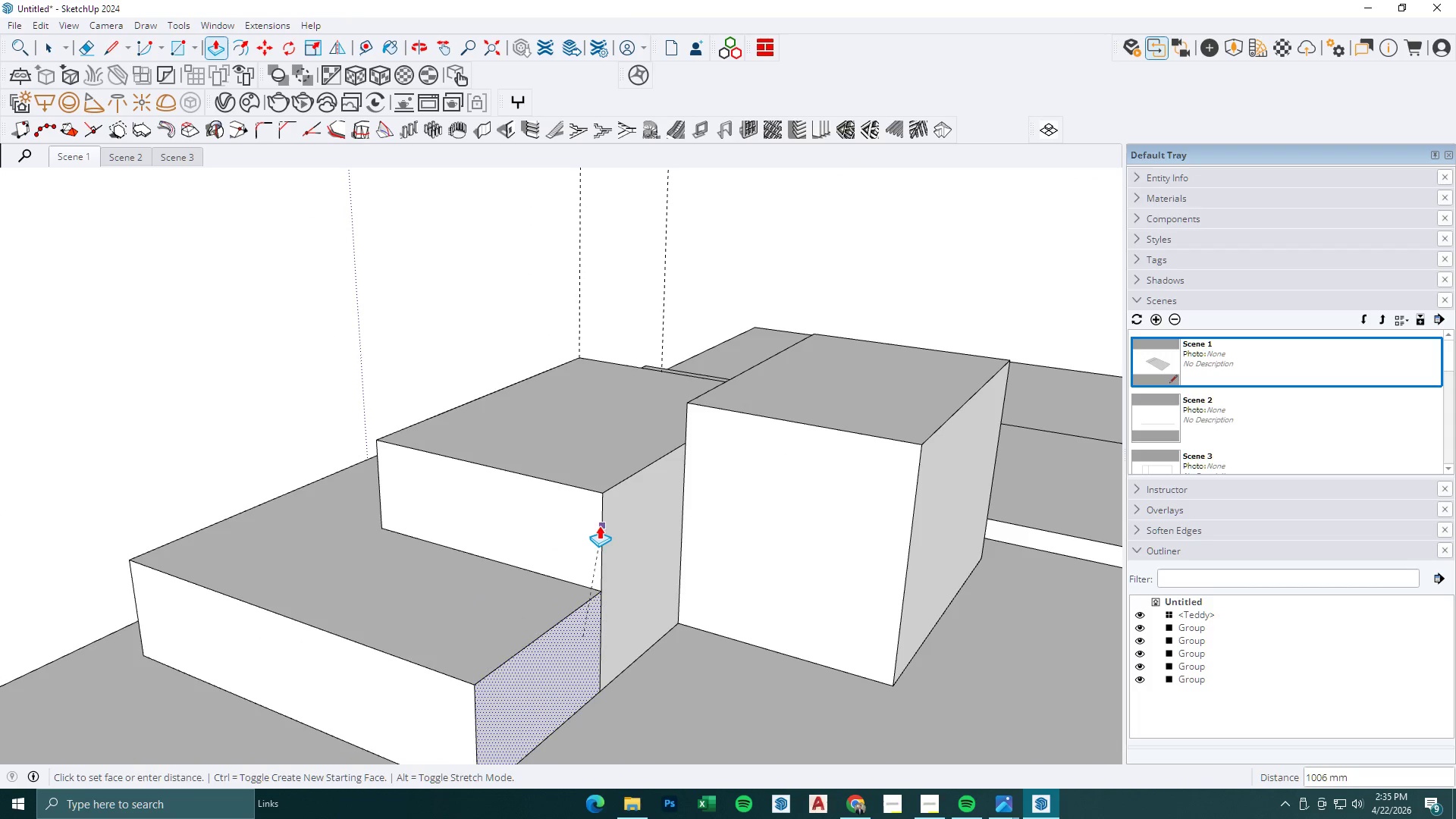 
double_click([580, 623])
 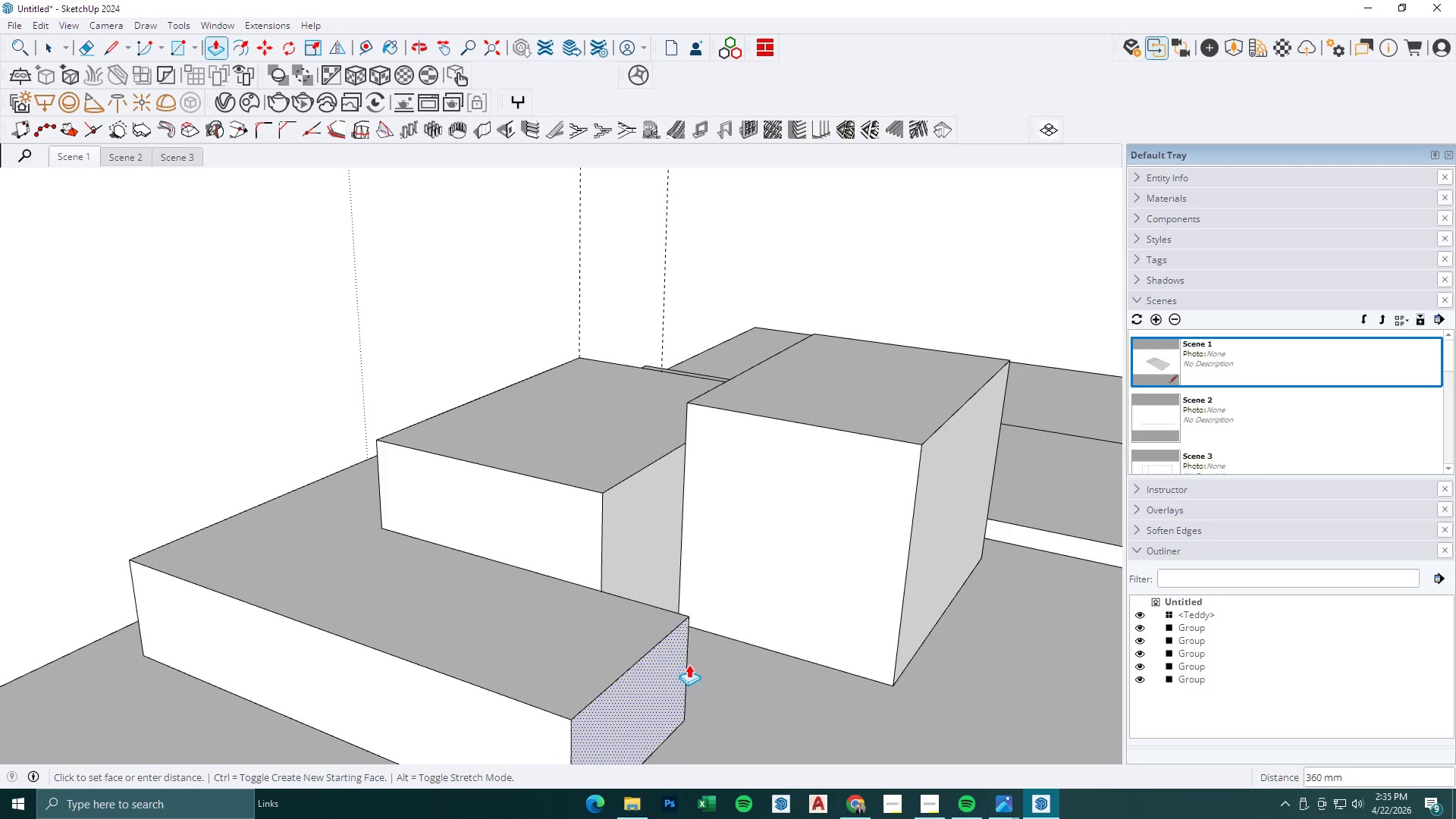 
left_click([695, 665])
 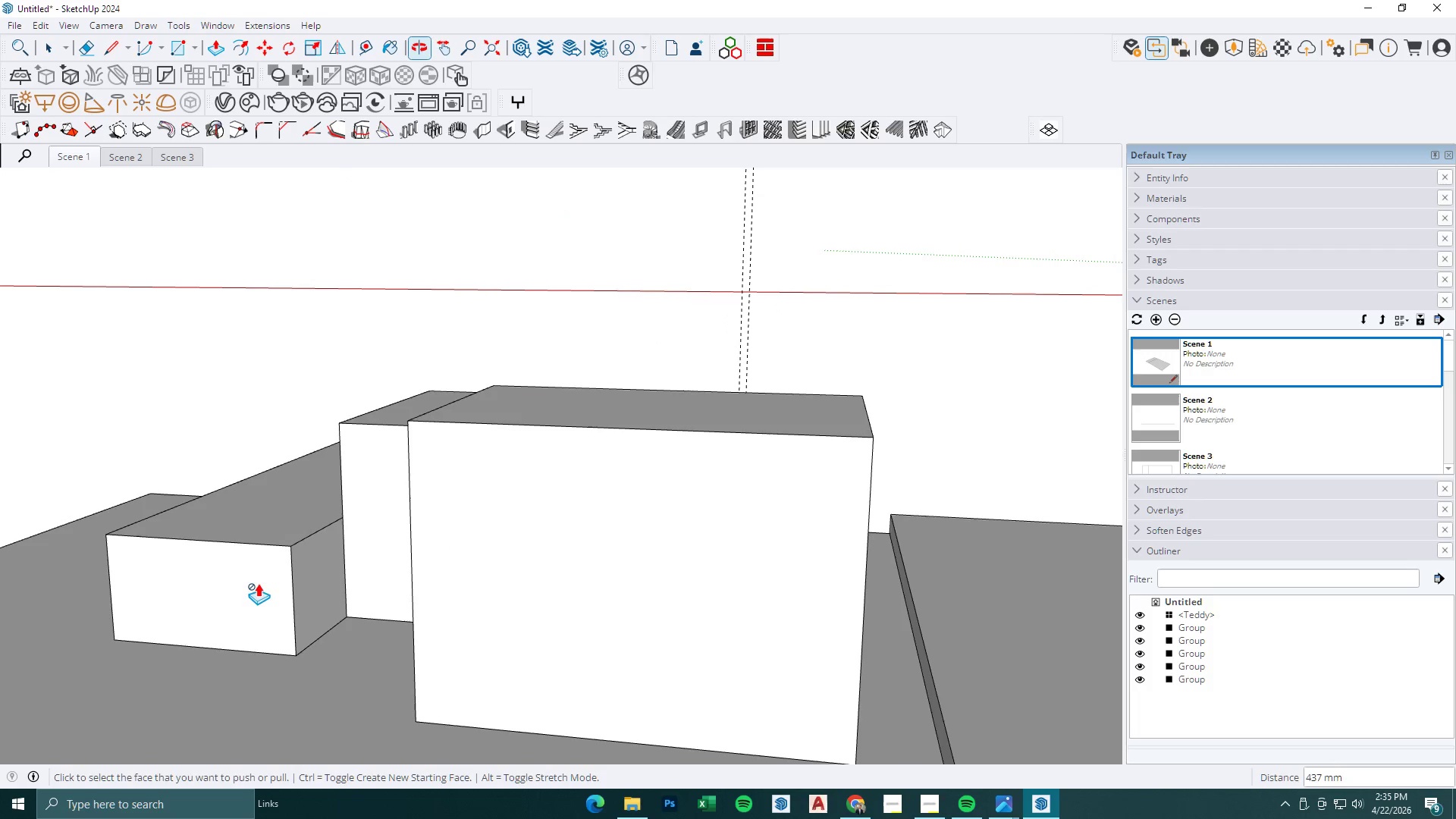 
key(R)
 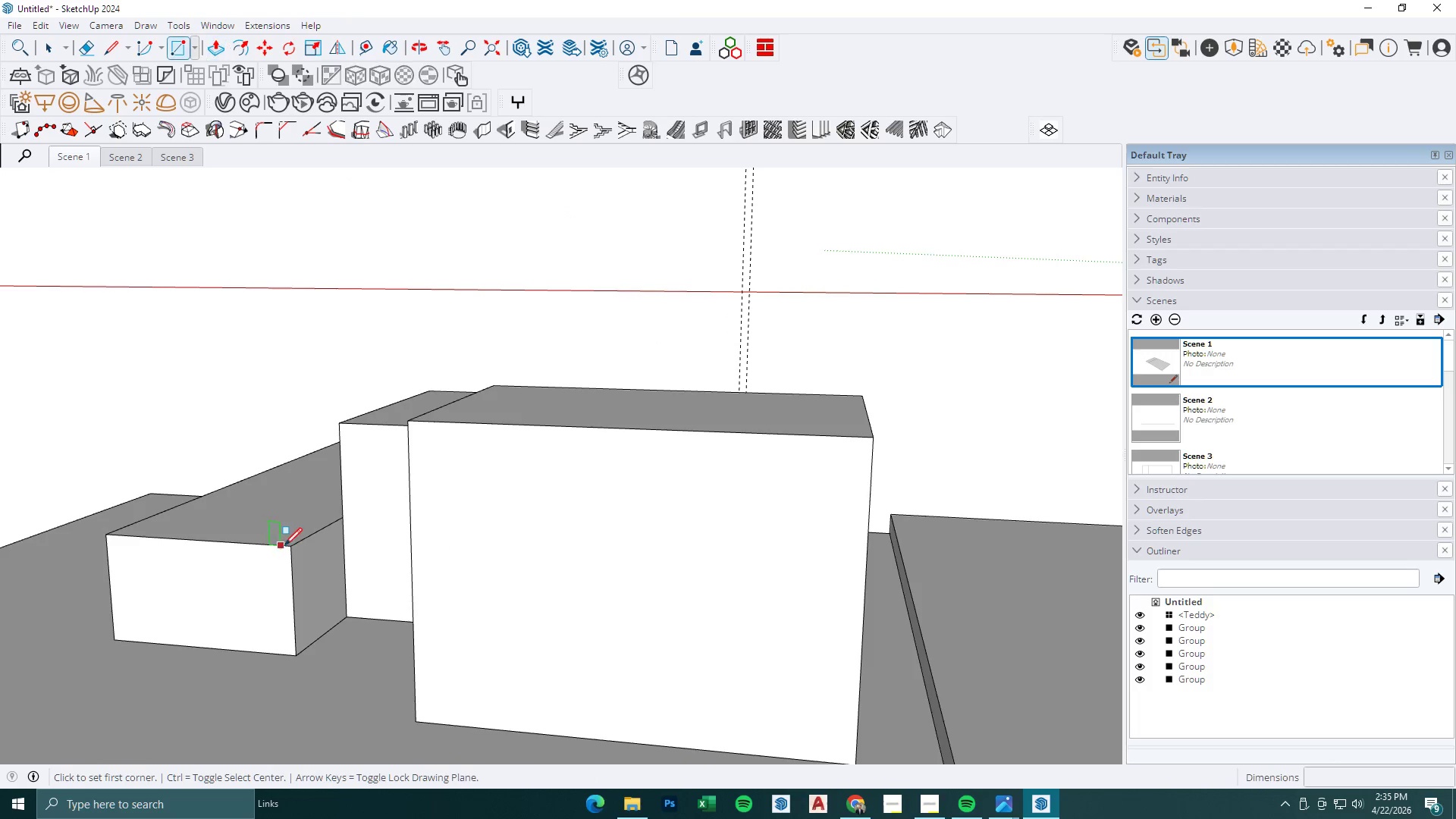 
left_click([284, 545])
 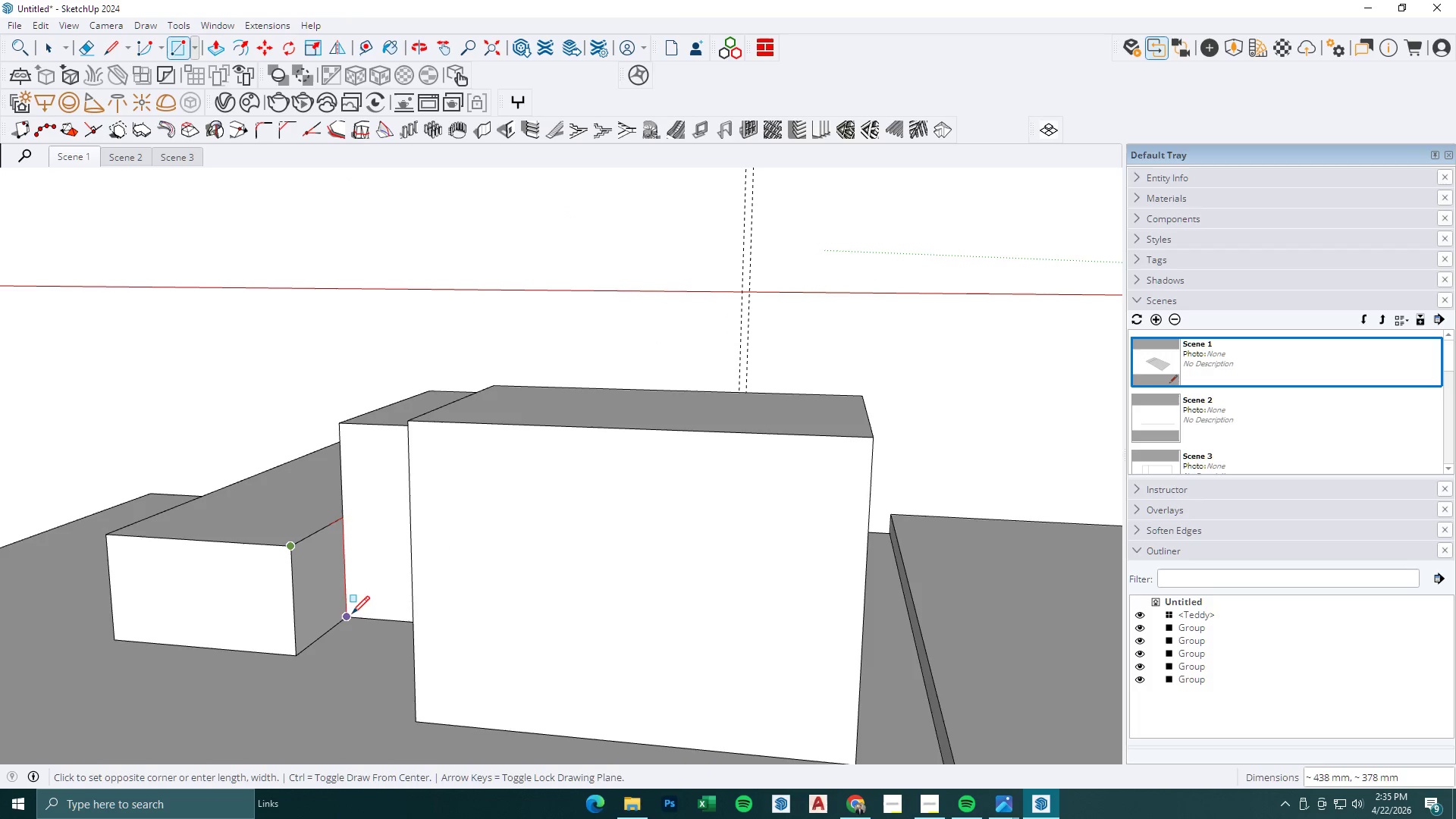 
left_click([350, 614])
 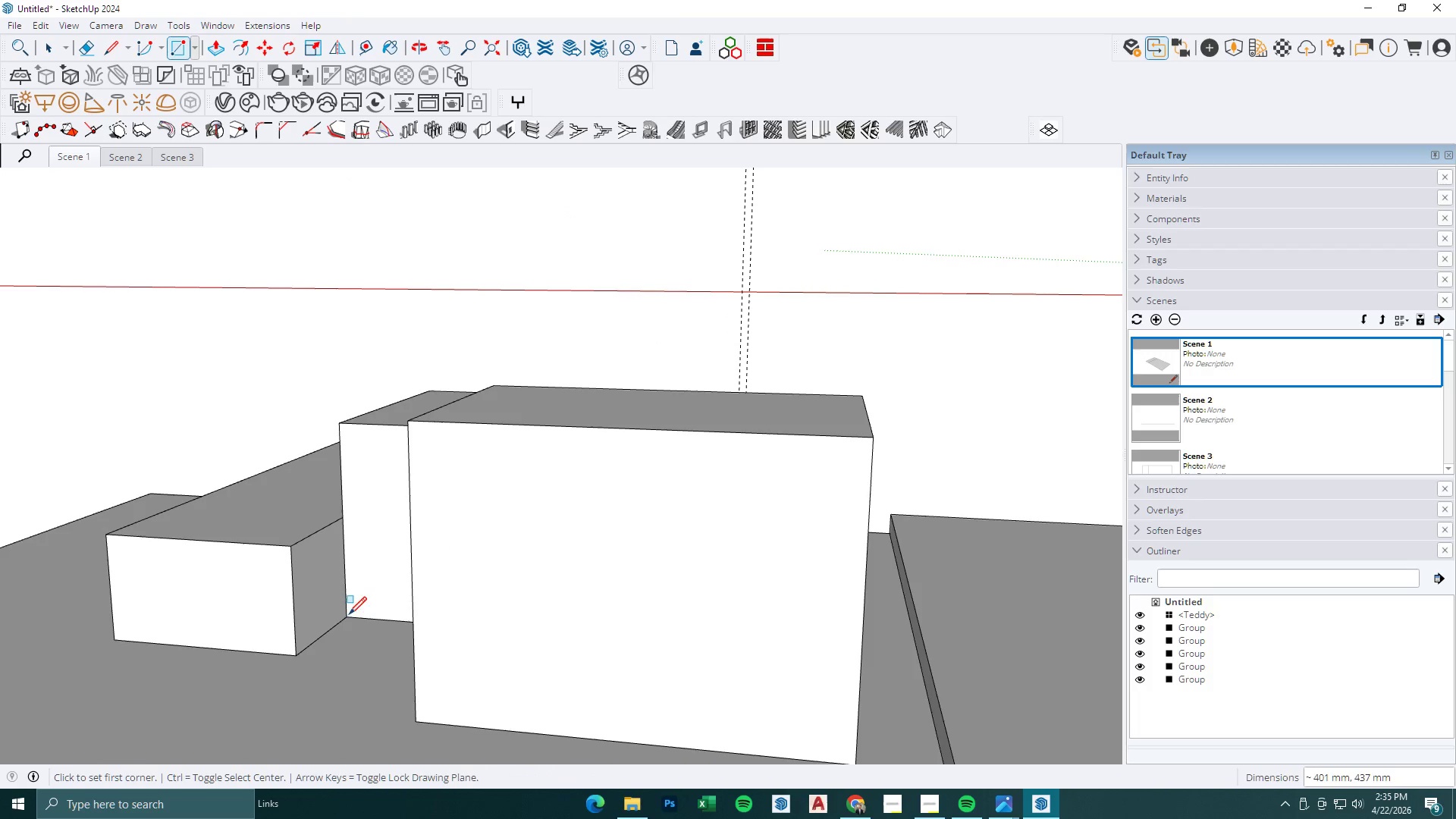 
key(BracketLeft)
 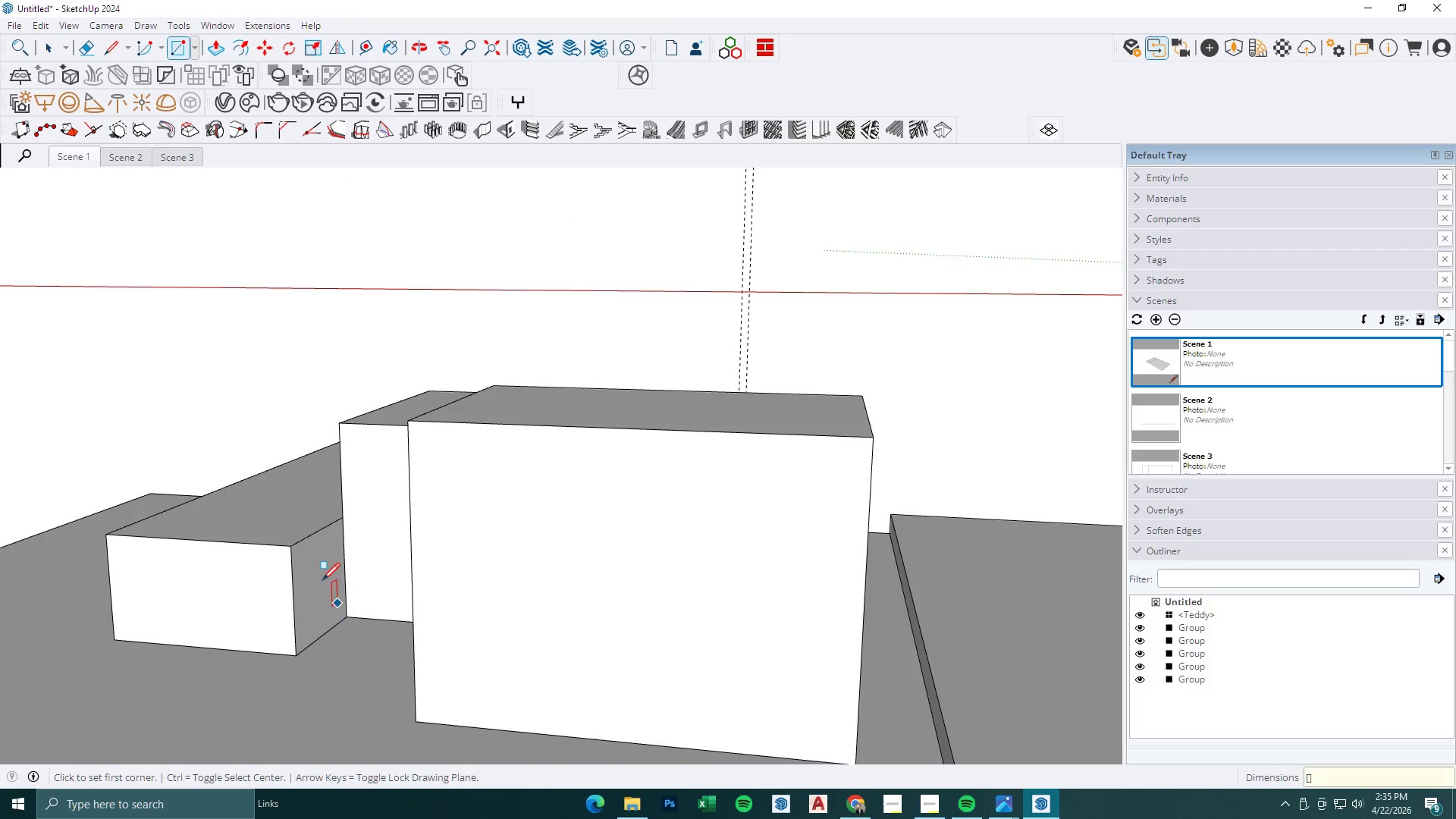 
double_click([322, 580])
 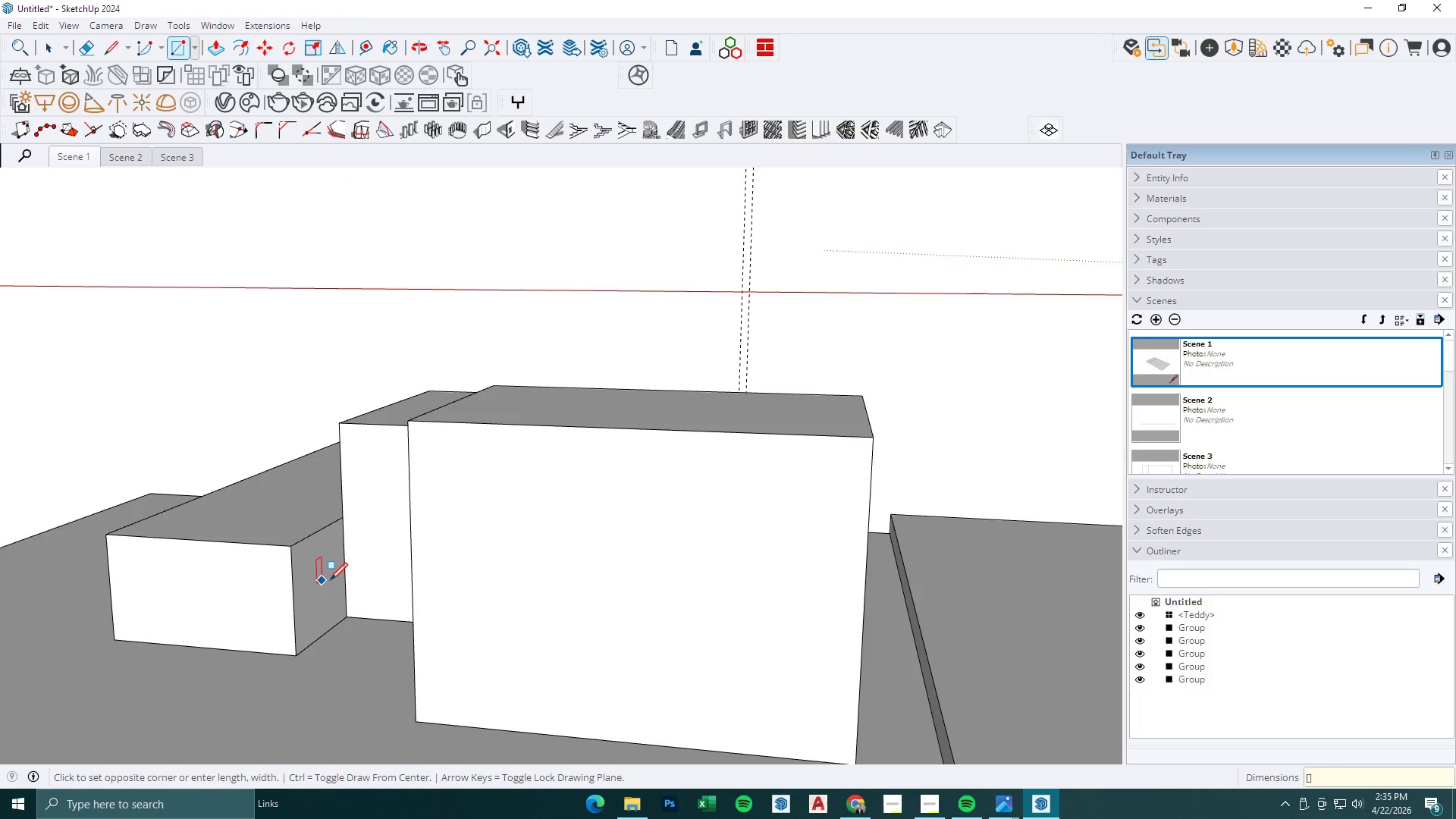 
key(P)
 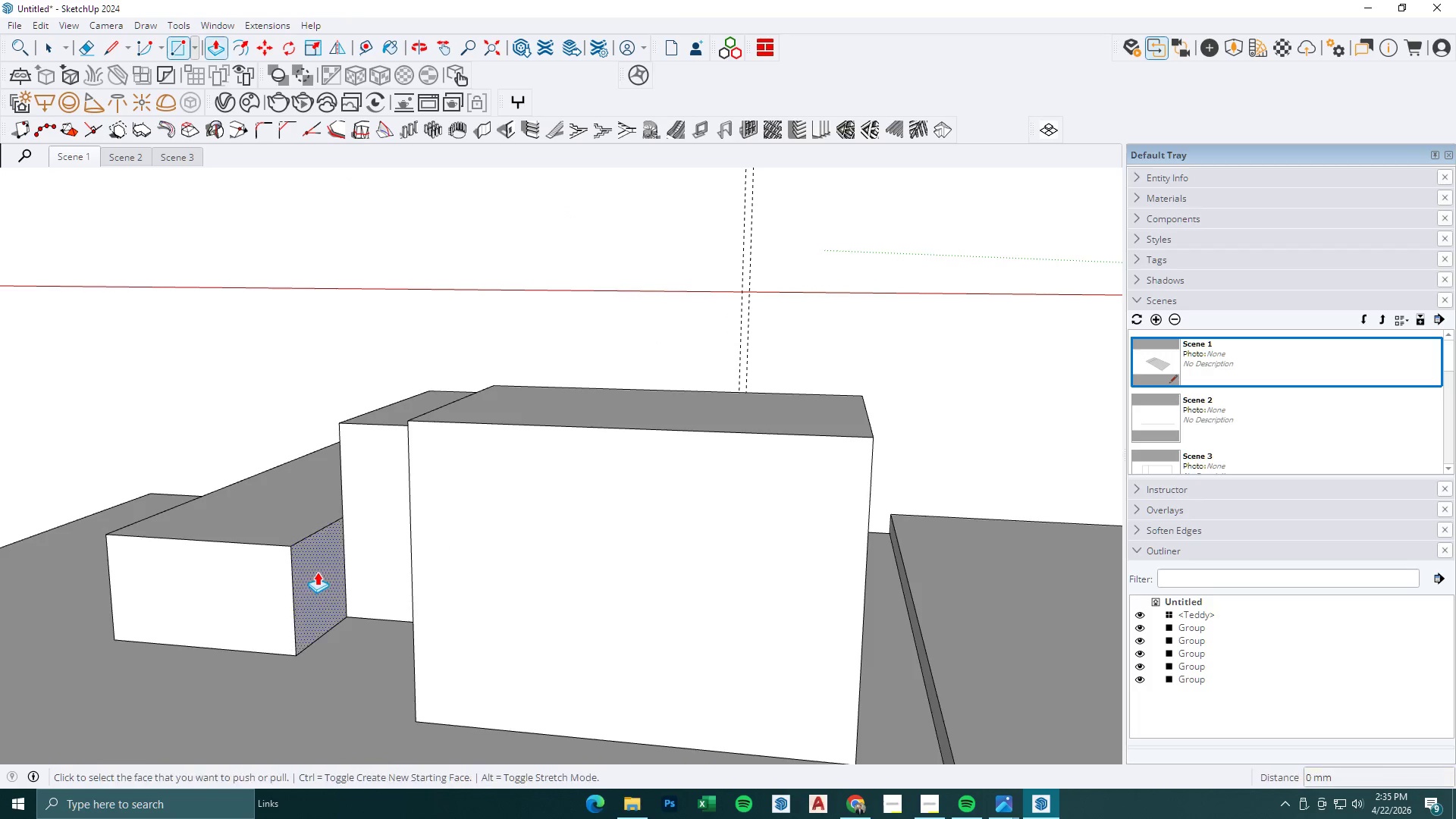 
left_click([317, 572])
 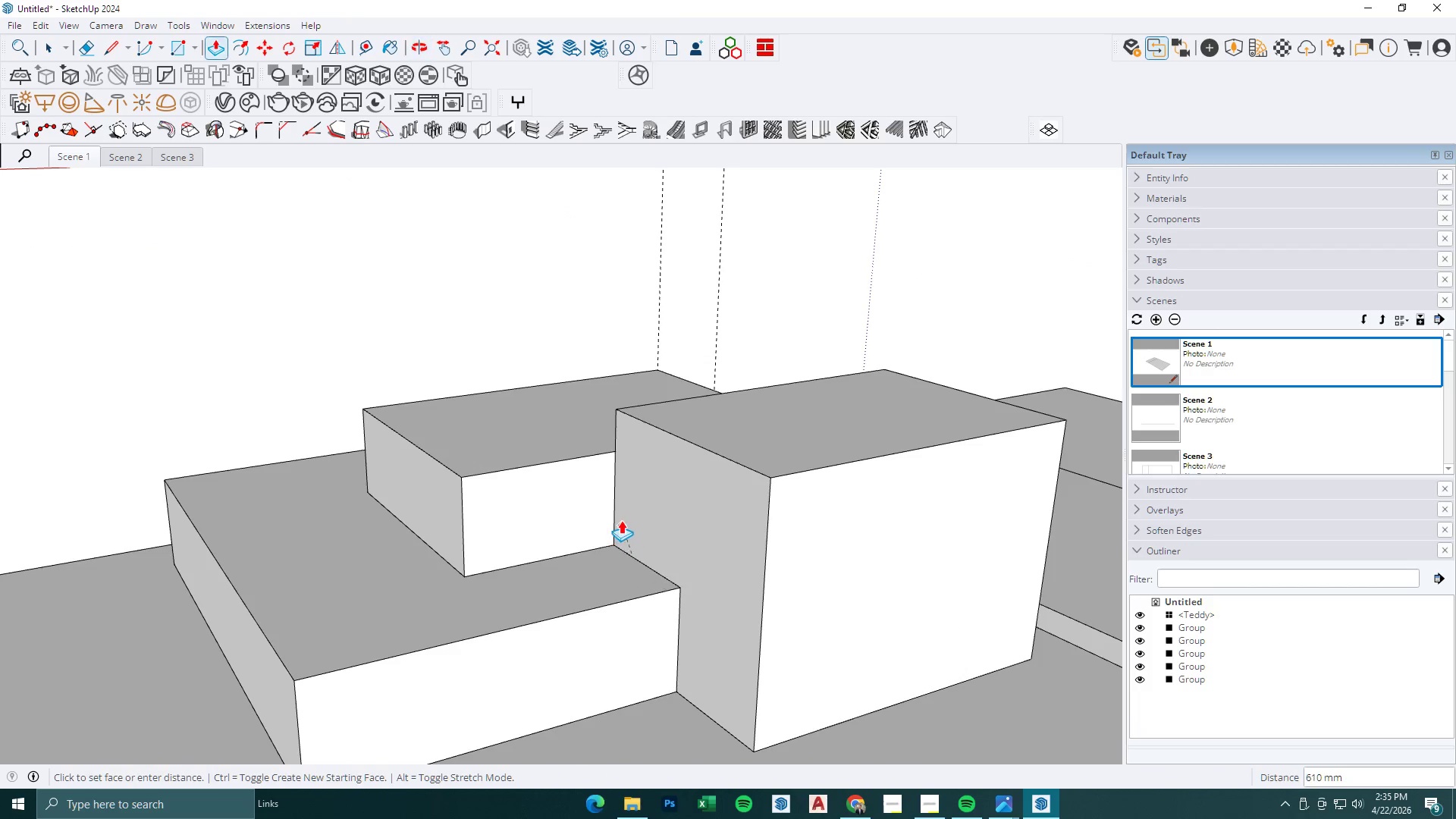 
left_click([617, 510])
 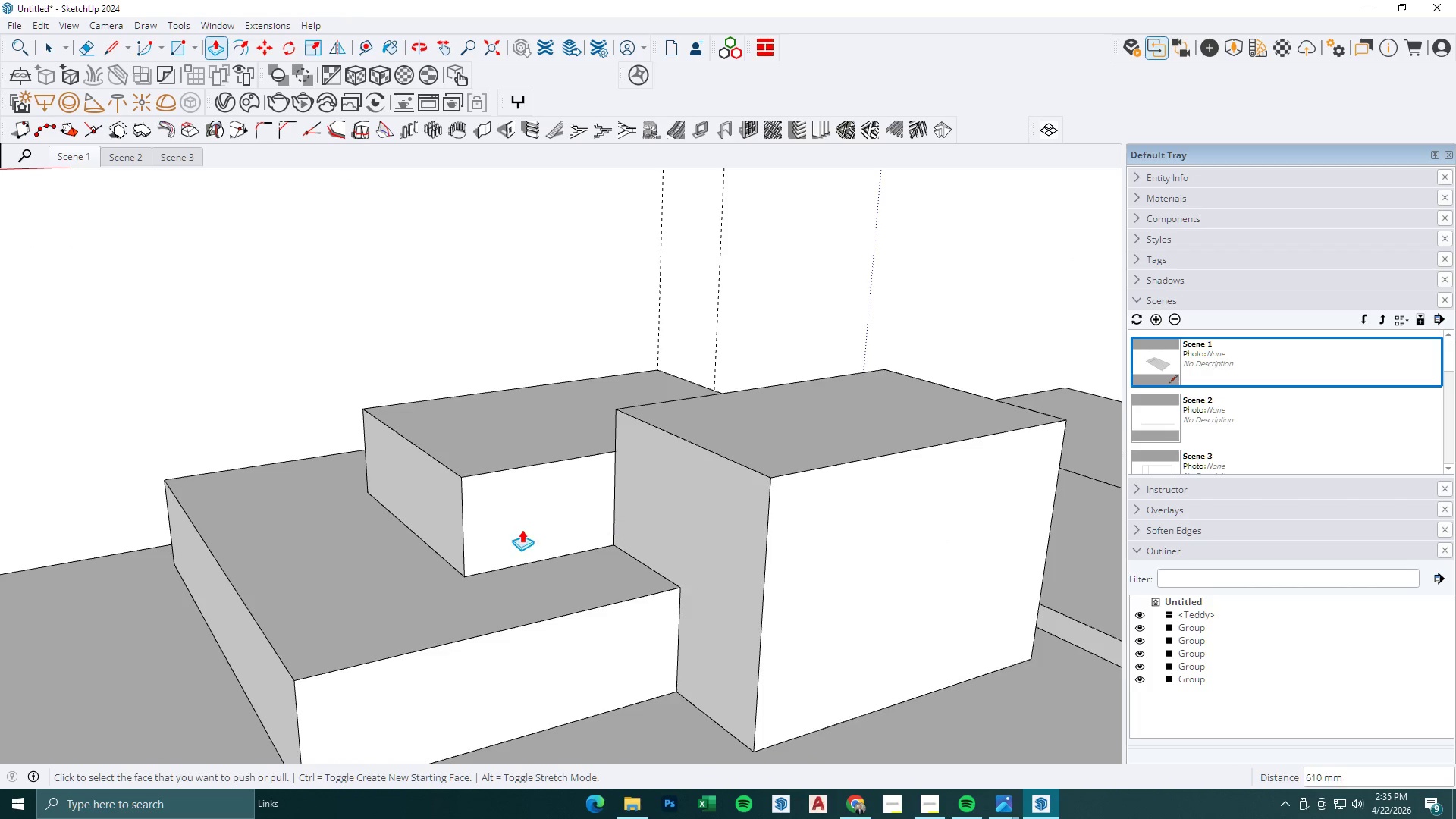 
scroll: coordinate [485, 563], scroll_direction: down, amount: 5.0
 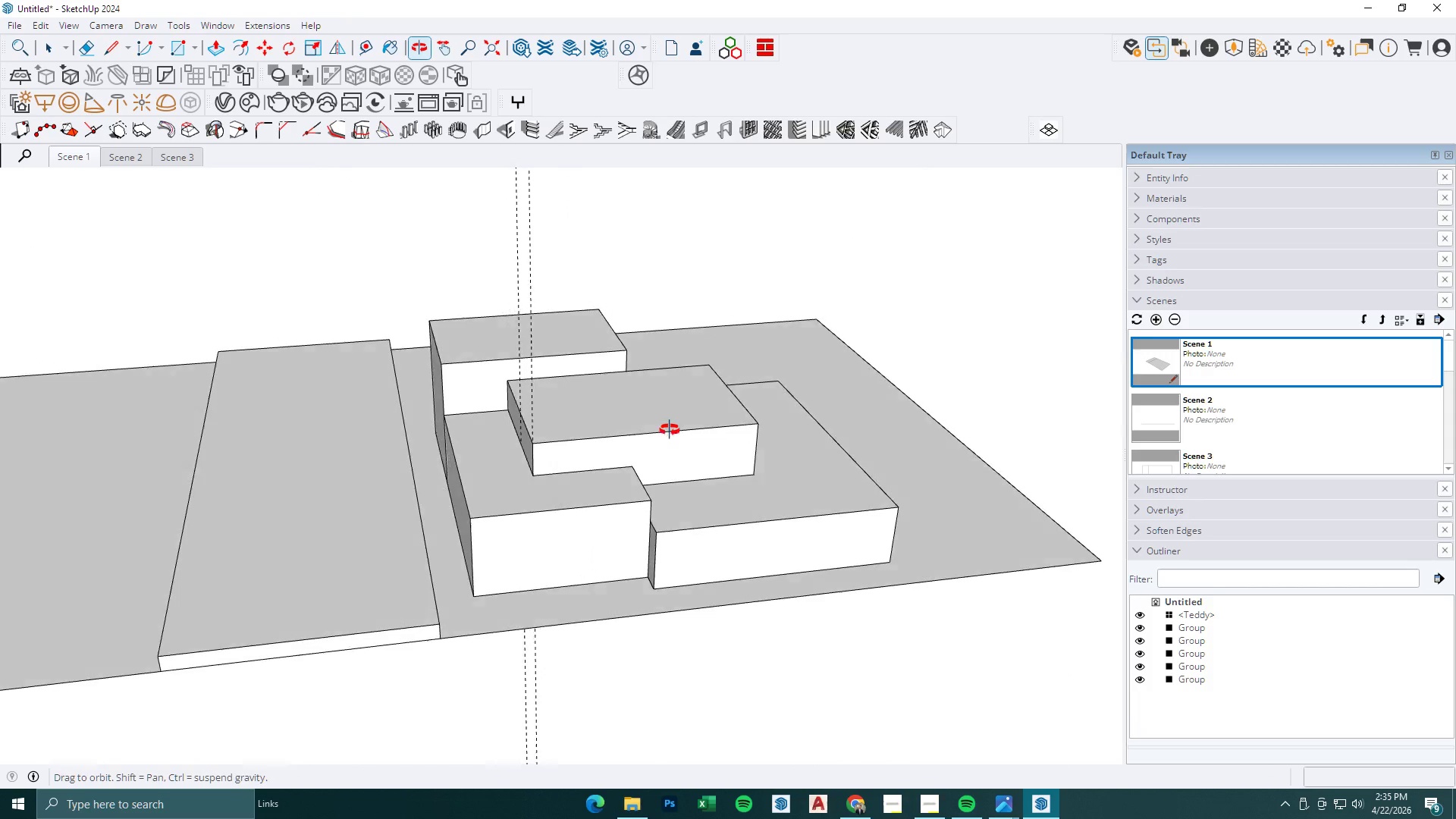 
key(Space)
 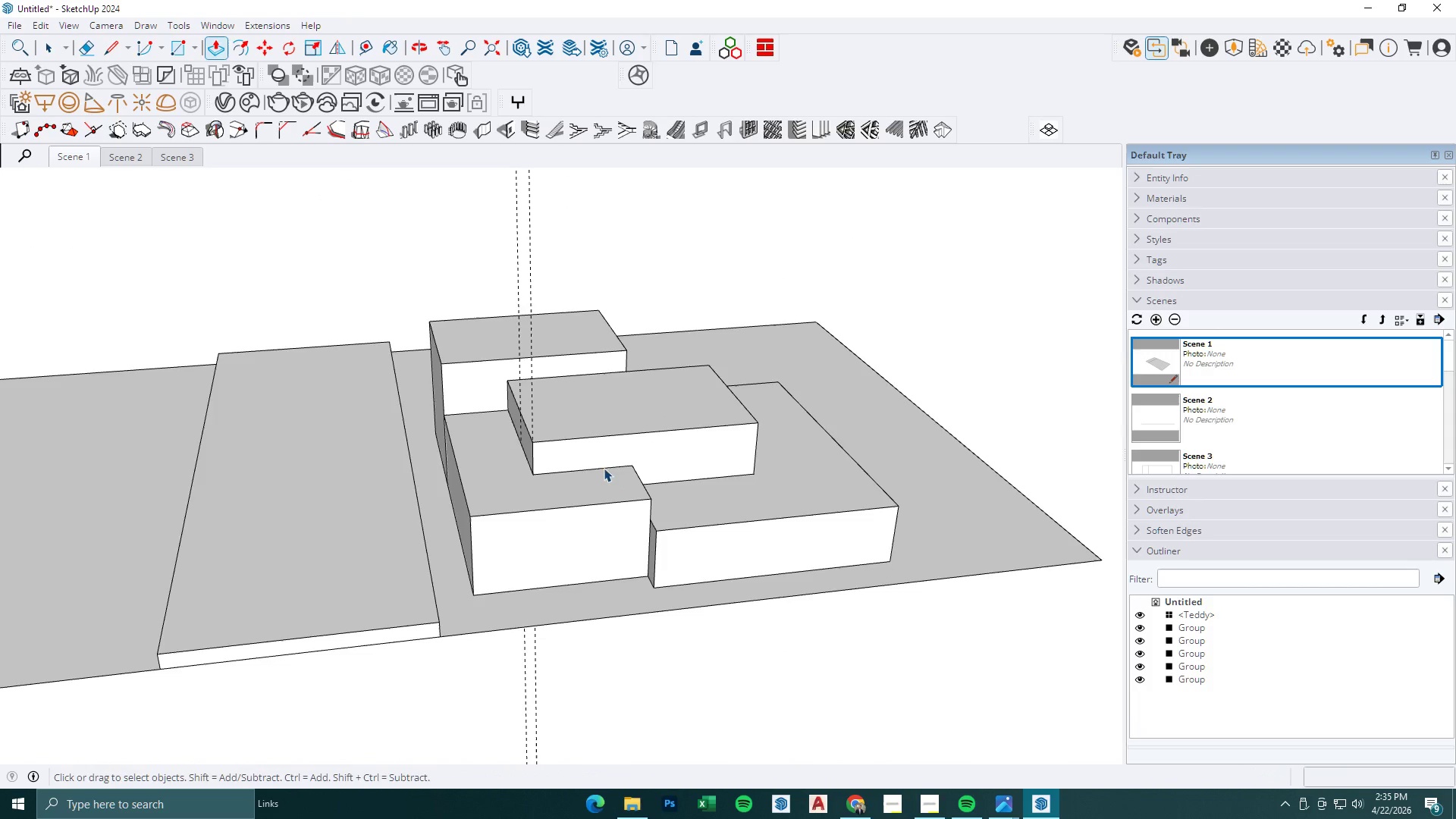 
key(Escape)
 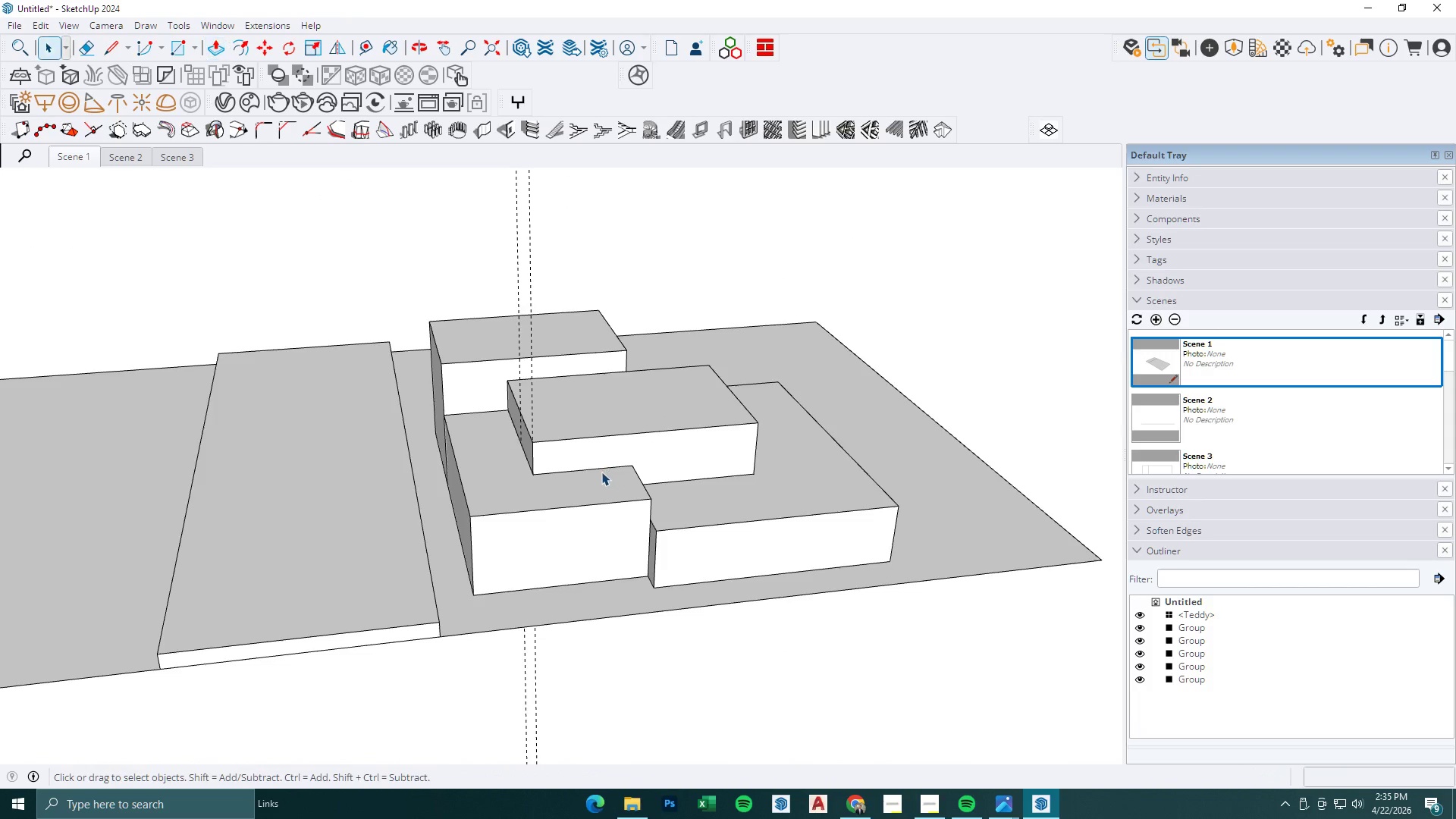 
scroll: coordinate [531, 482], scroll_direction: down, amount: 7.0
 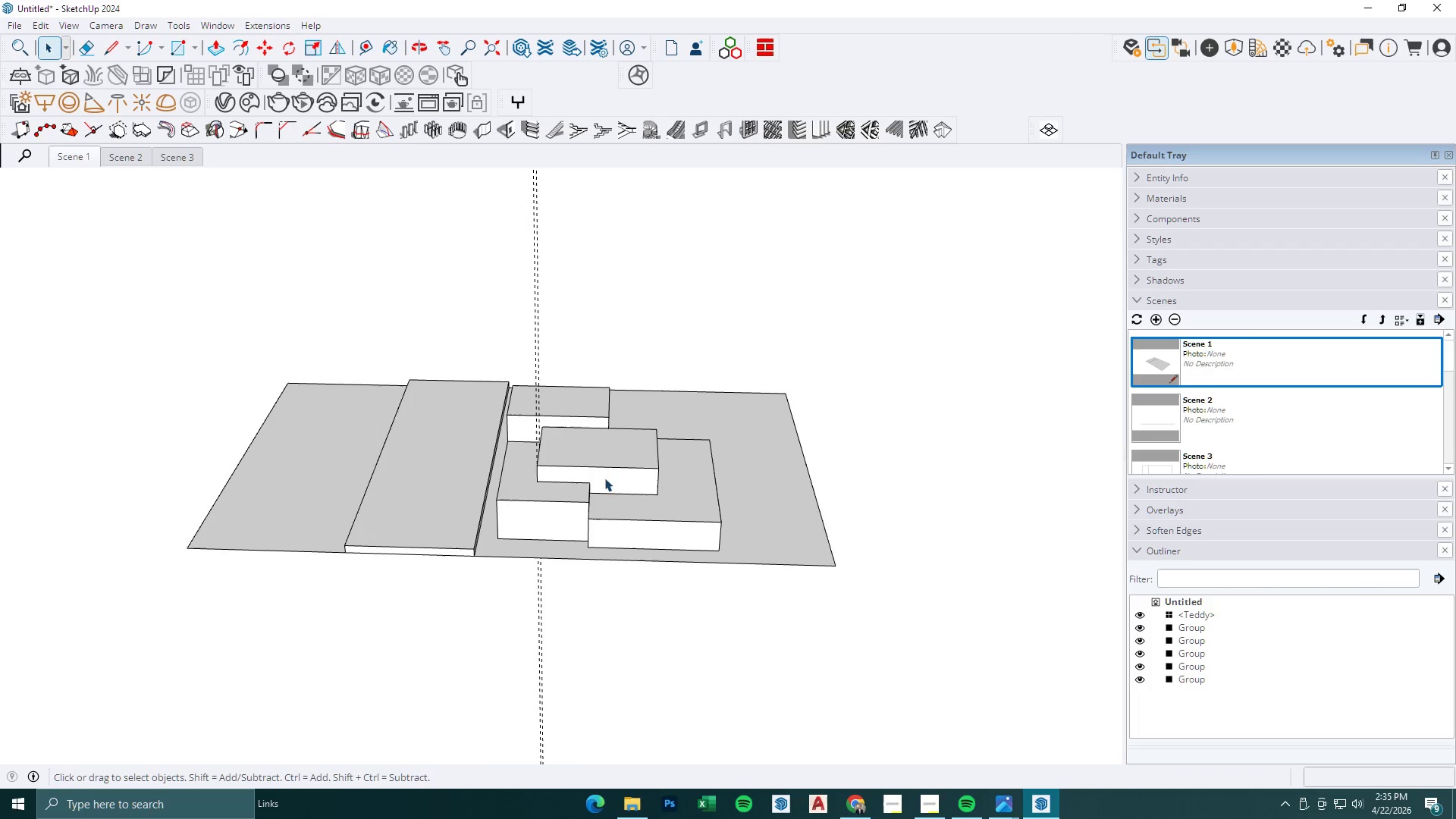 
scroll: coordinate [580, 488], scroll_direction: up, amount: 7.0
 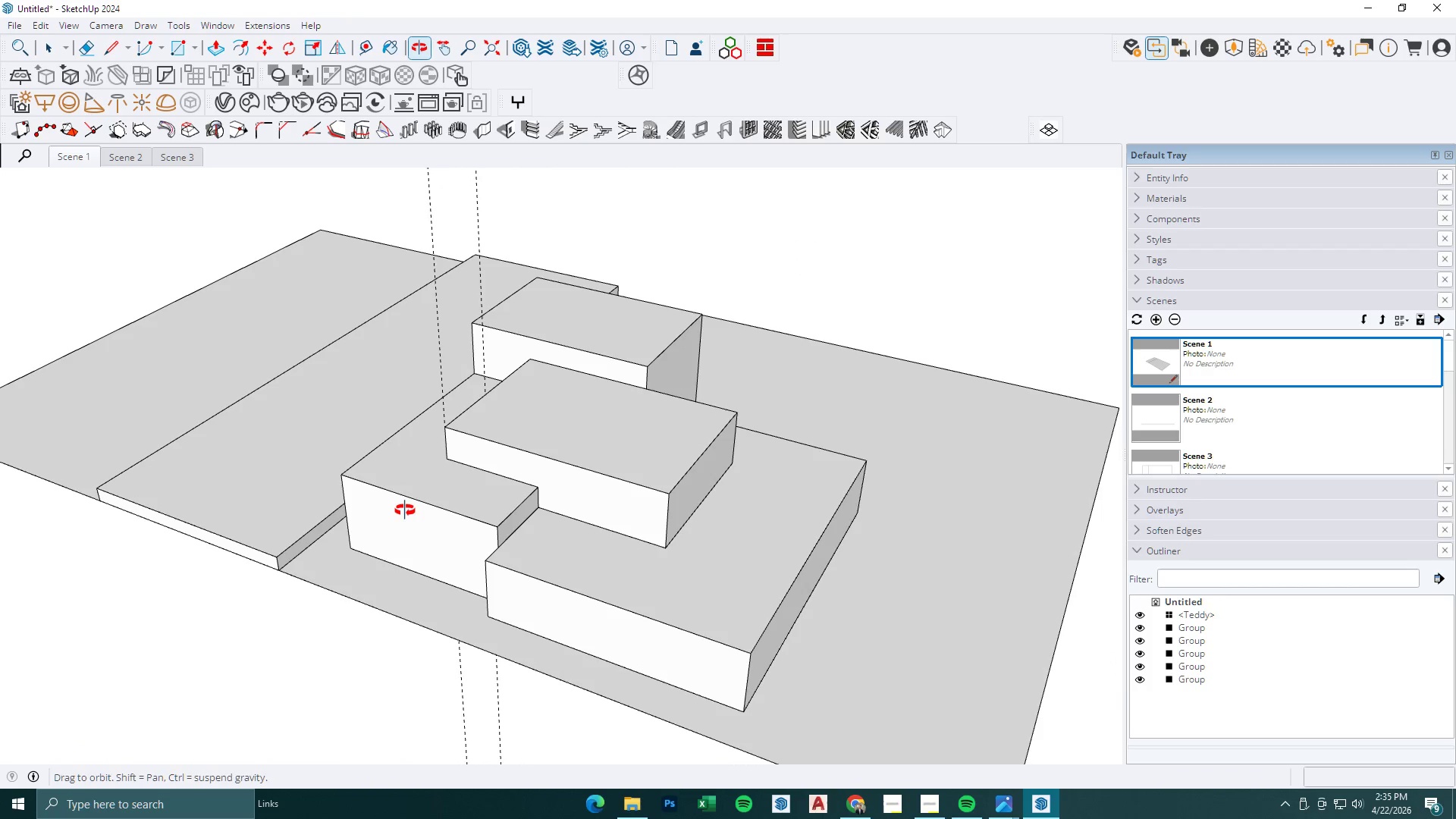 
wait(5.87)
 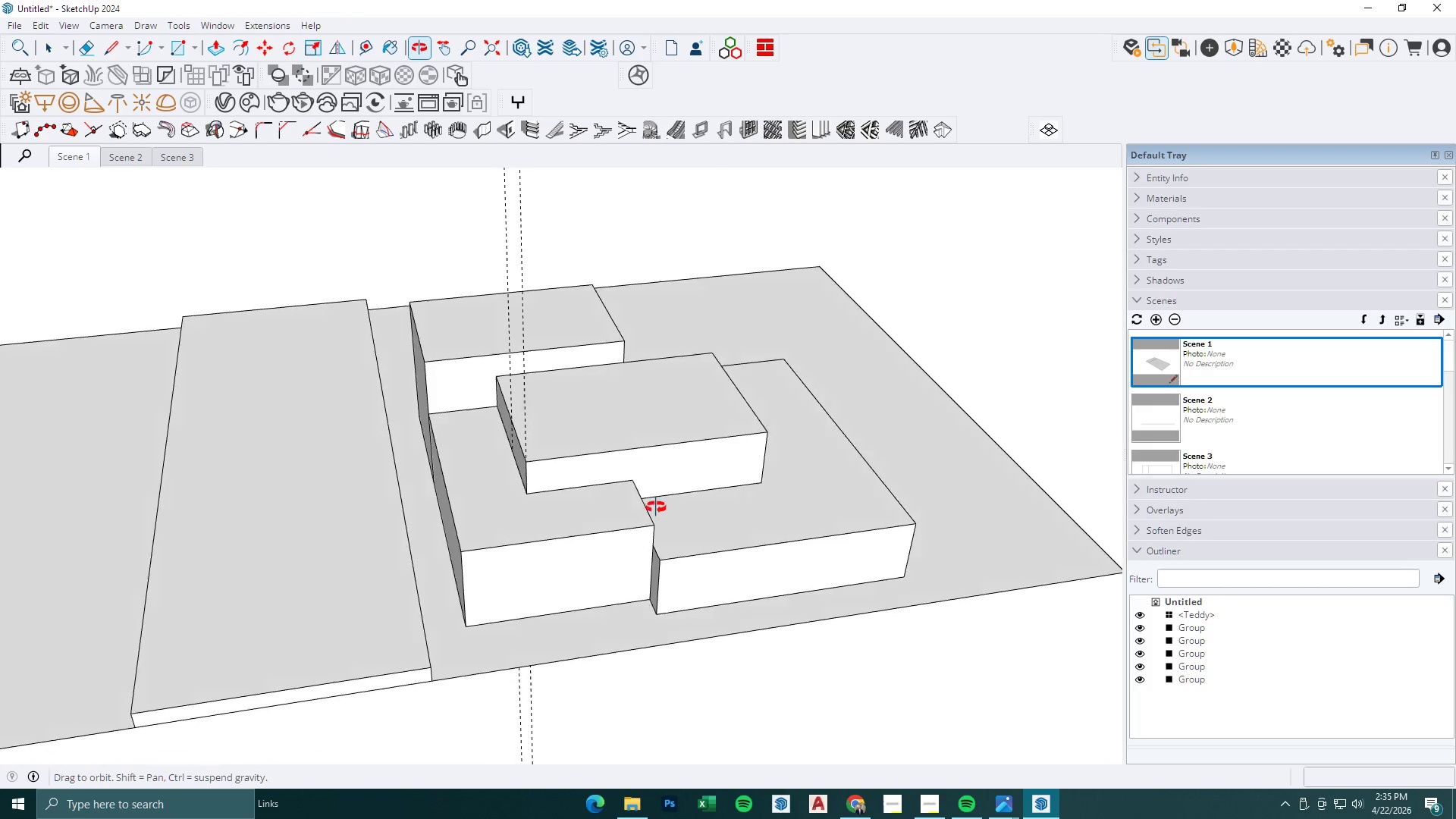 
scroll: coordinate [652, 531], scroll_direction: down, amount: 5.0
 